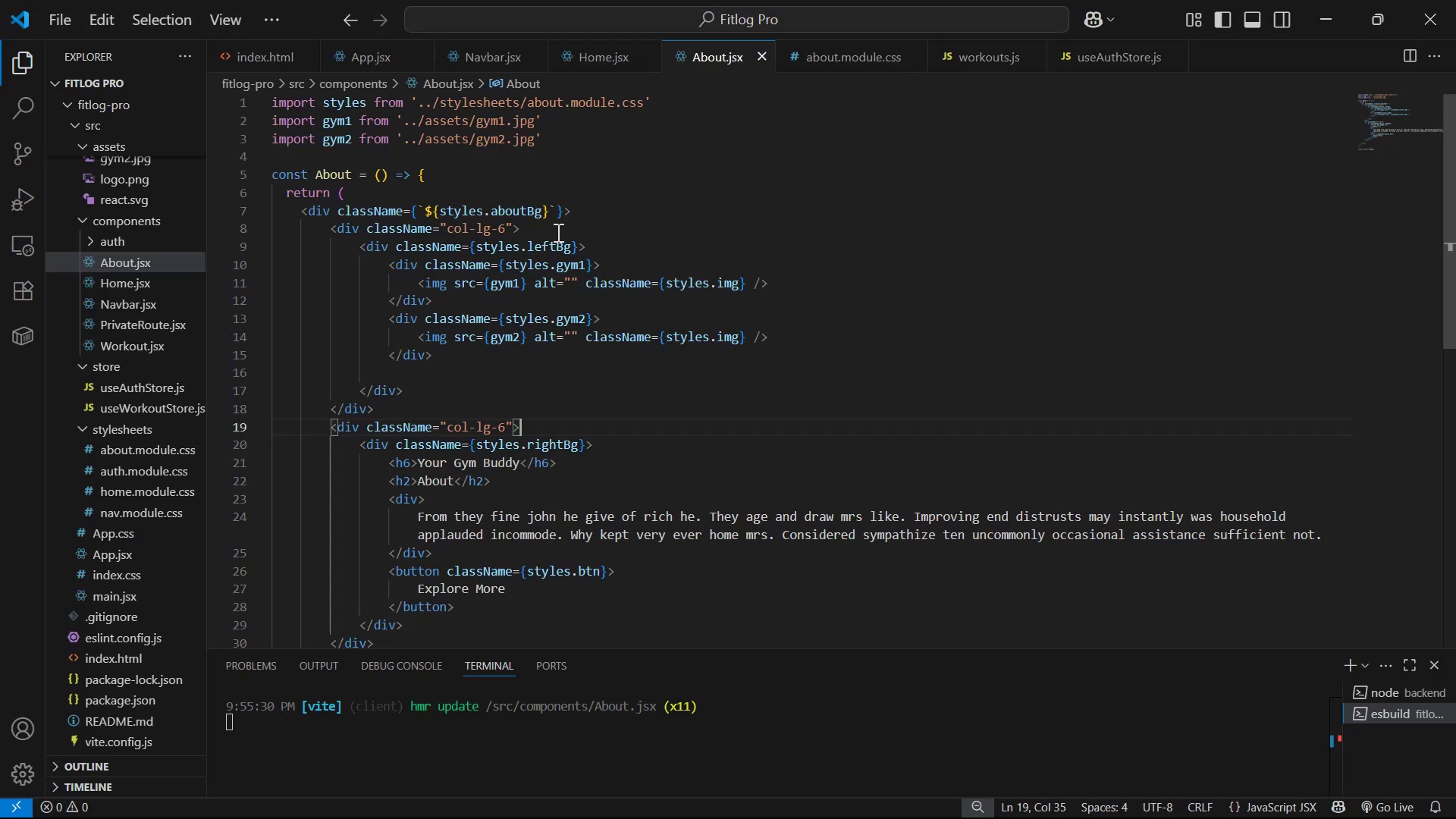 
left_click([548, 217])
 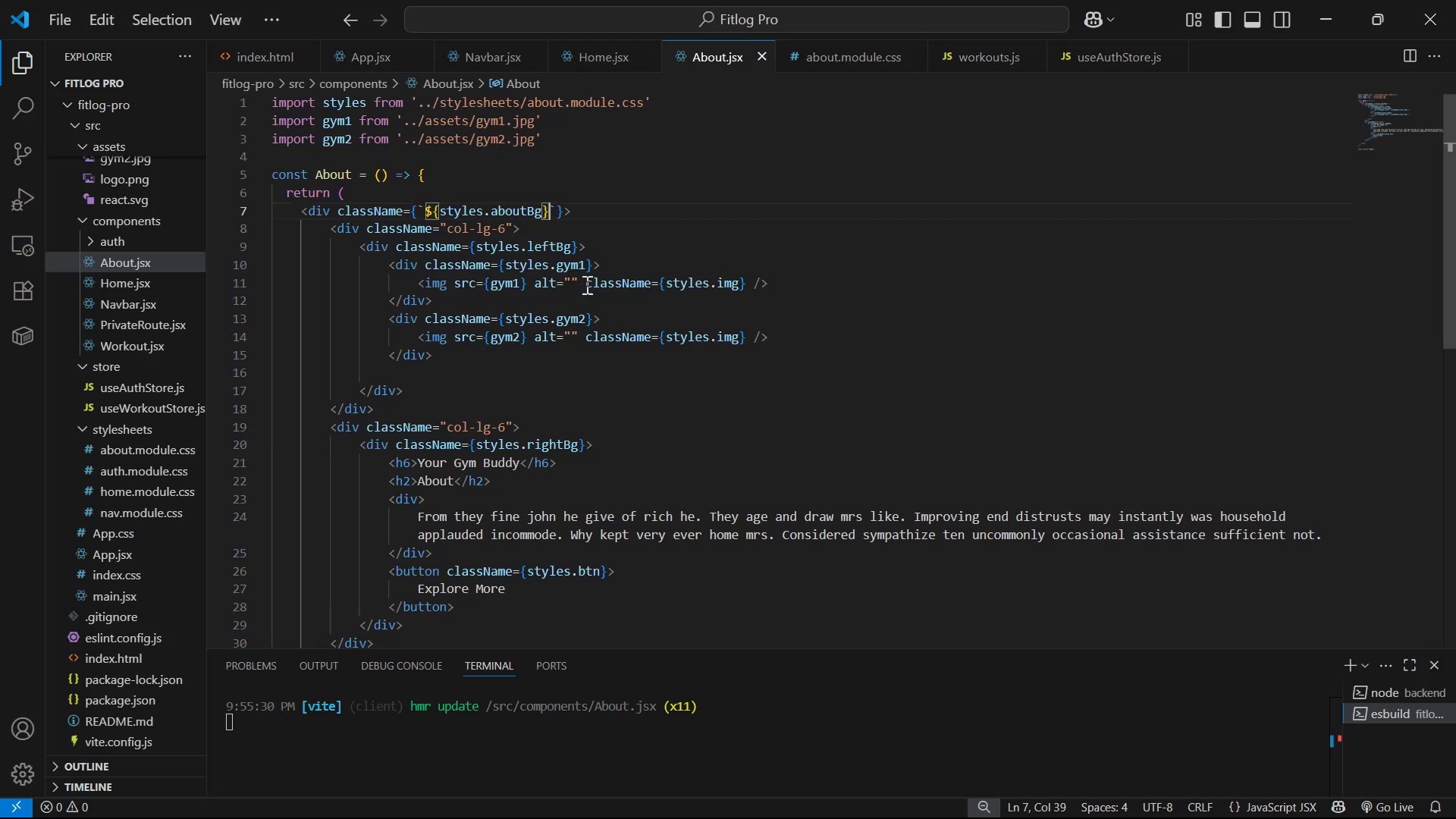 
type( row)
 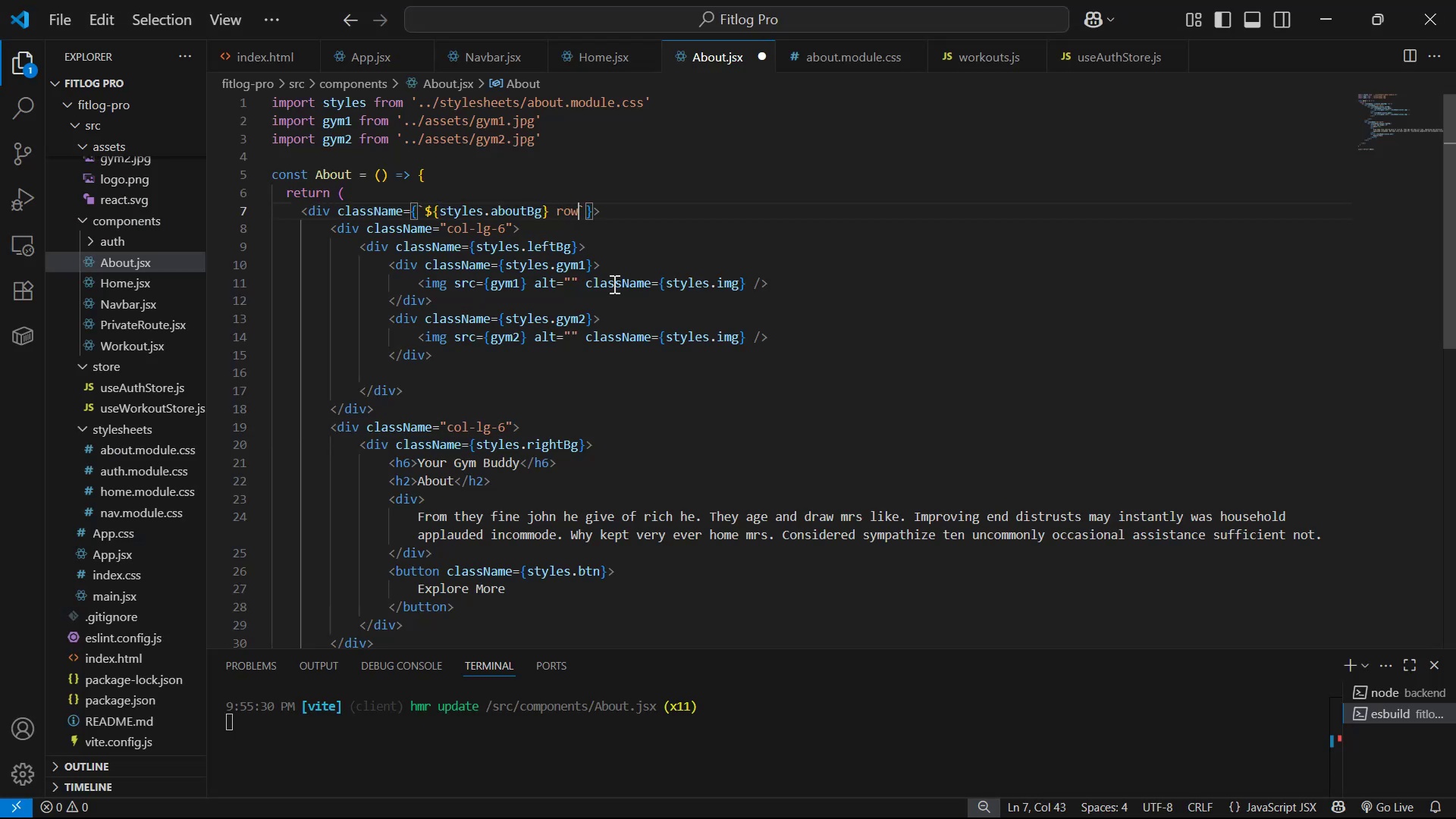 
key(Control+S)
 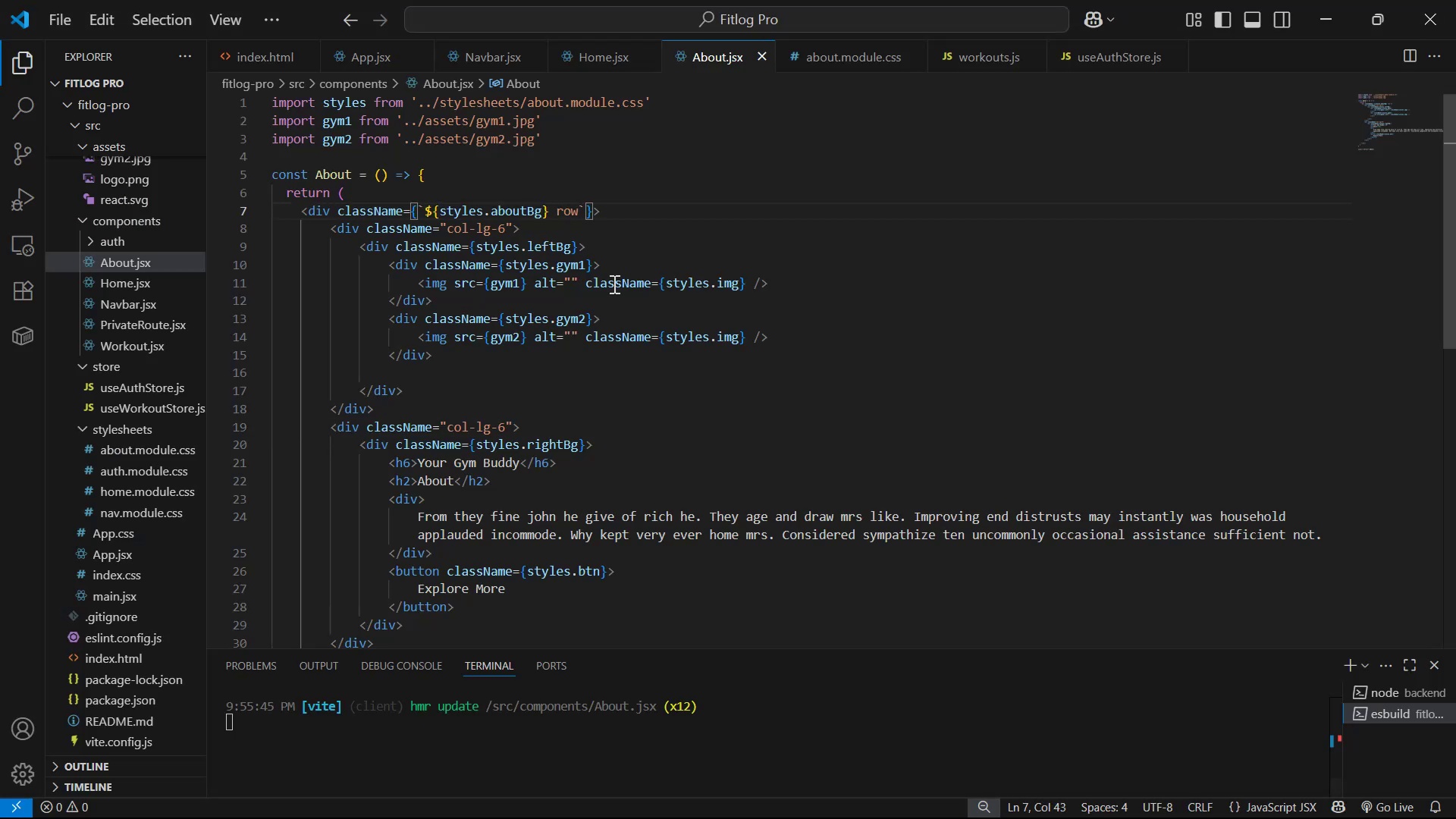 
key(Alt+AltLeft)
 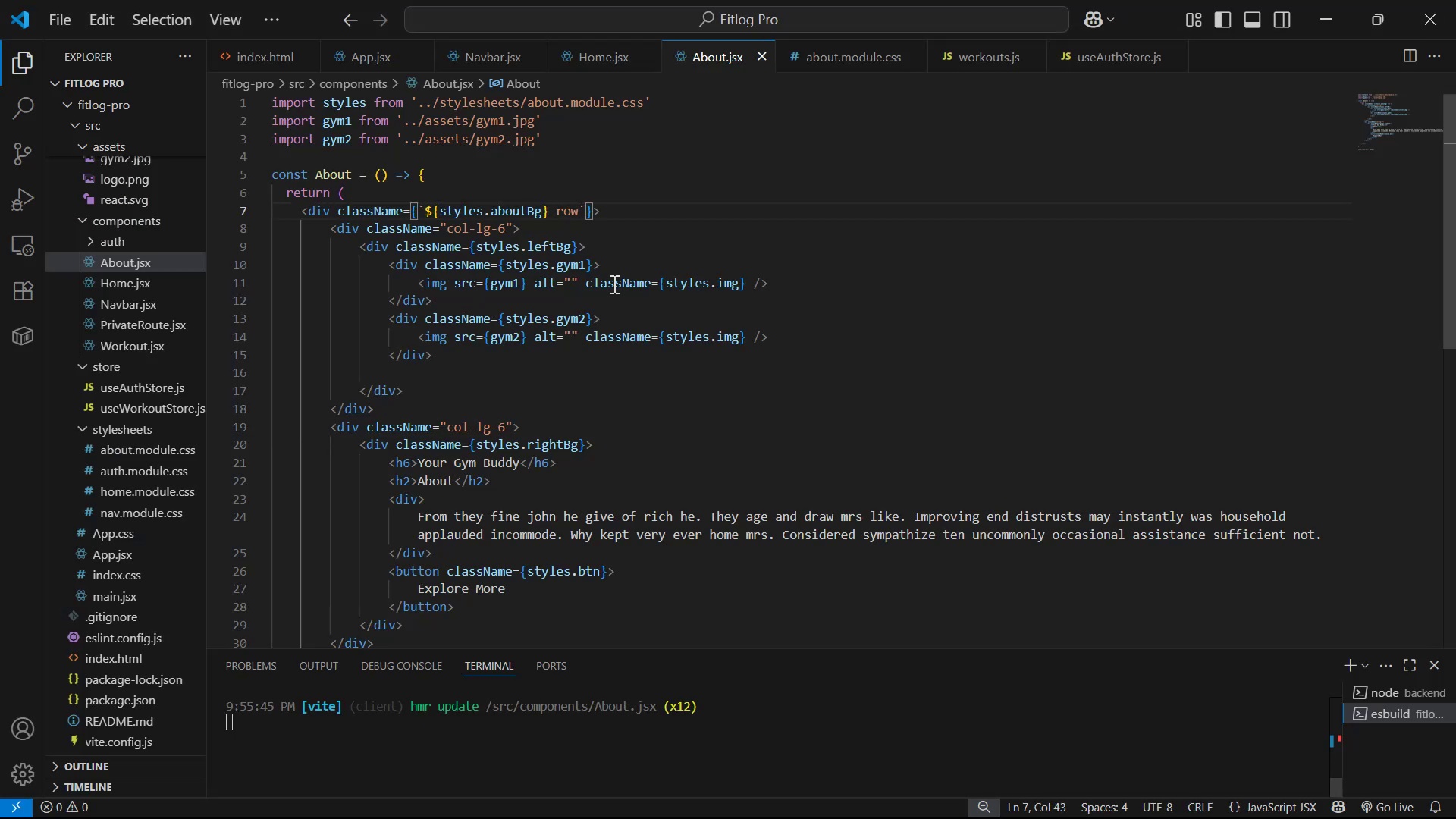 
key(Alt+Tab)
 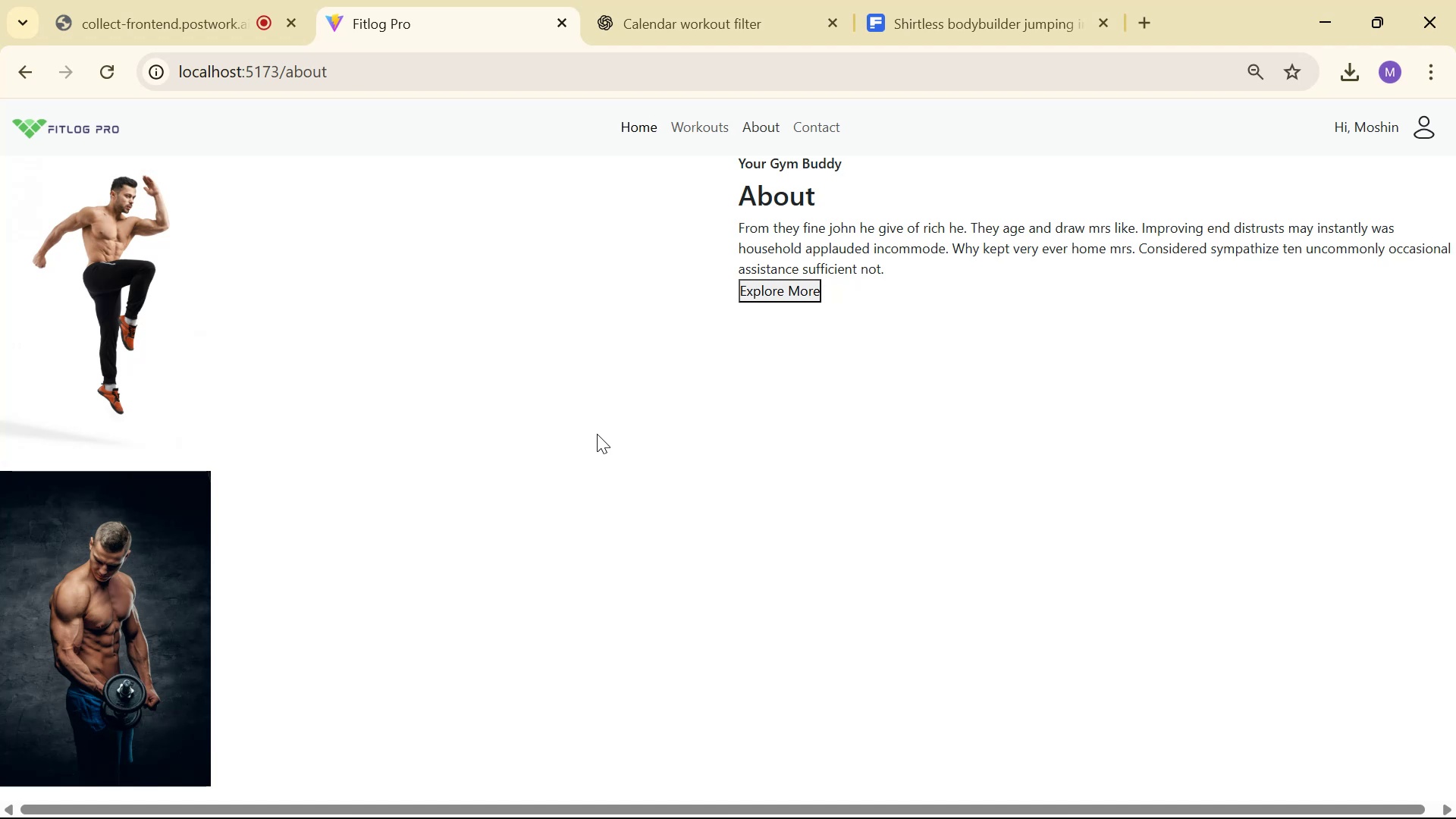 
scroll: coordinate [598, 473], scroll_direction: up, amount: 4.0
 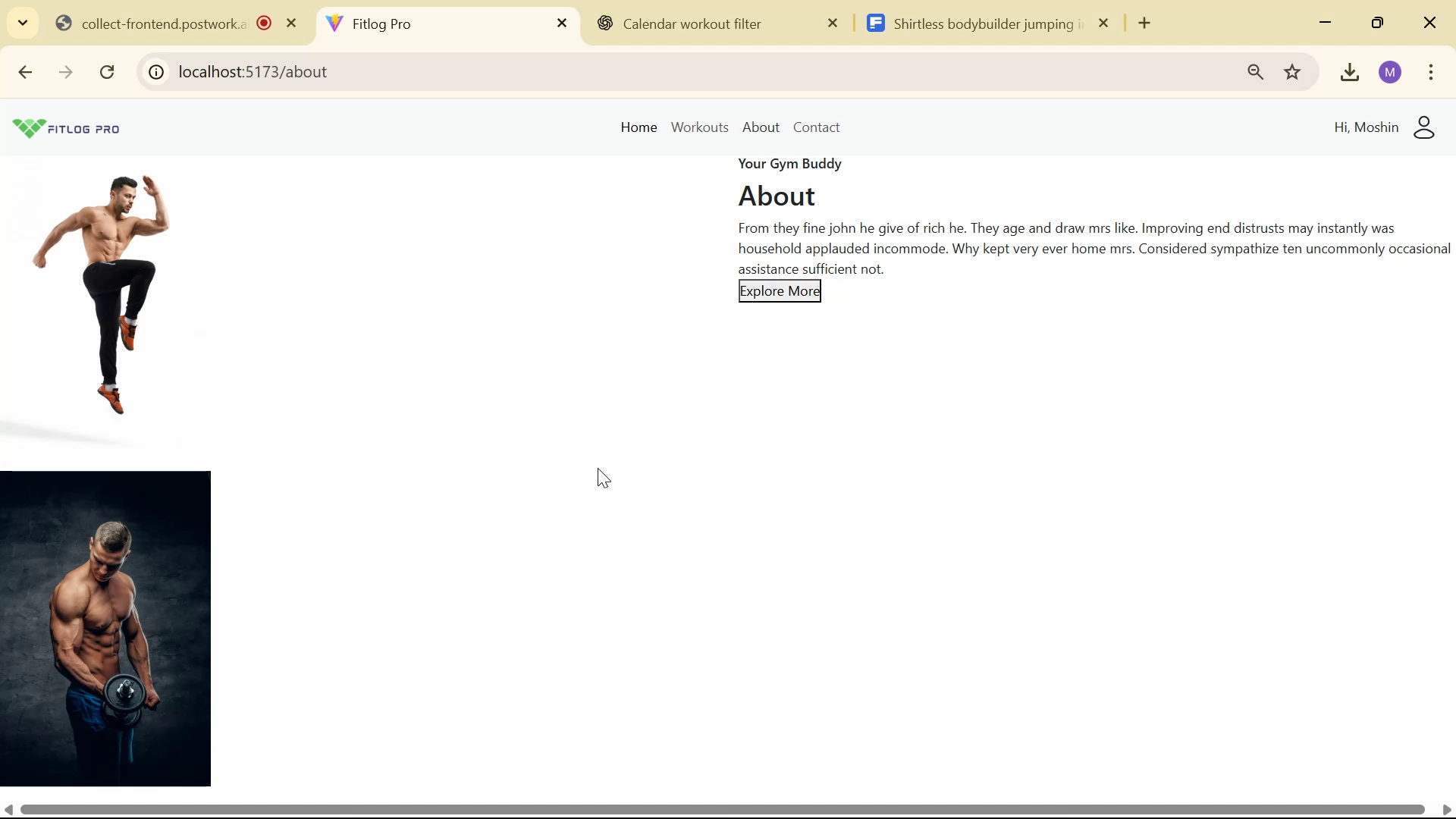 
key(Alt+AltLeft)
 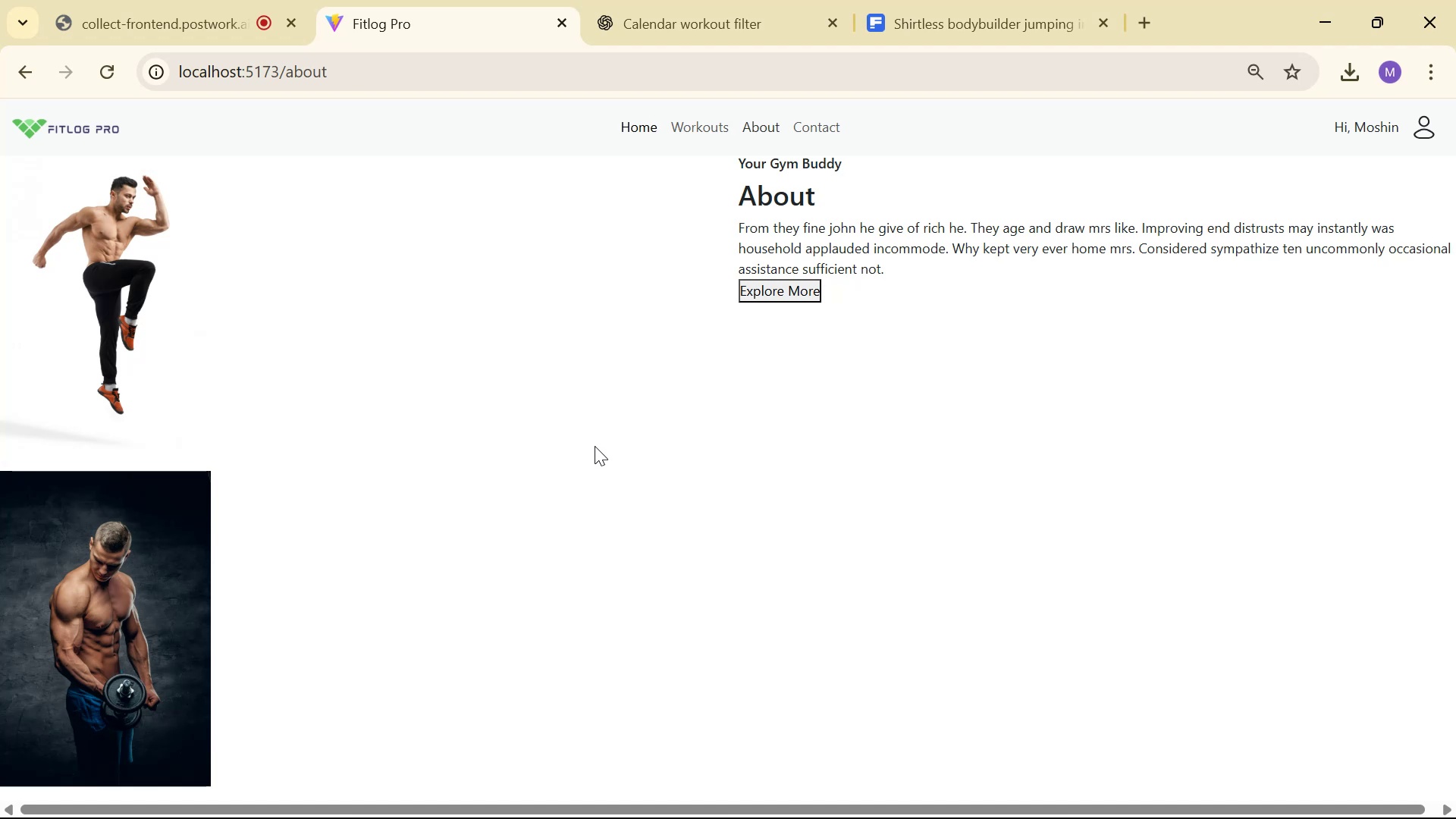 
key(Alt+Tab)
 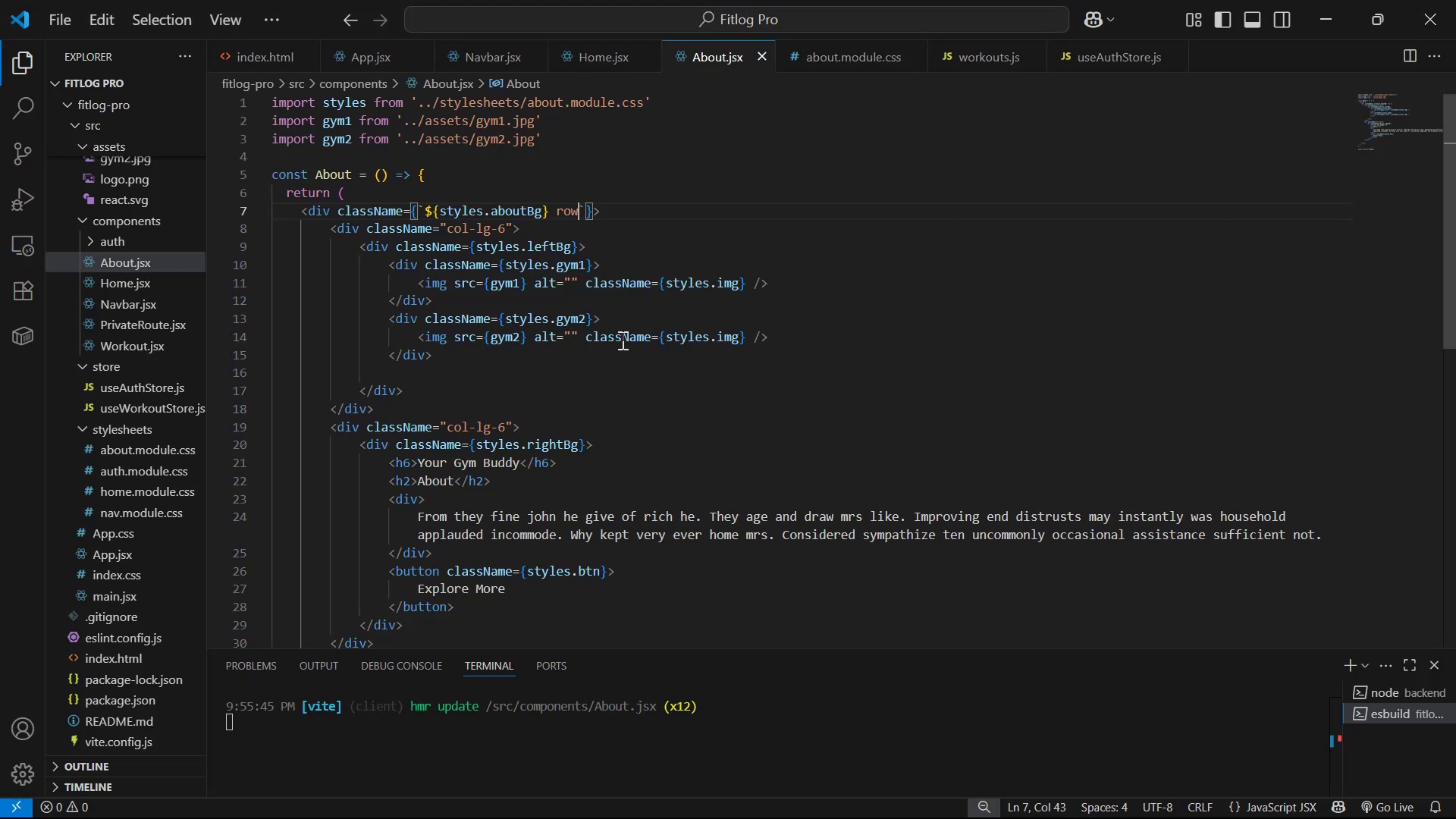 
key(Alt+AltLeft)
 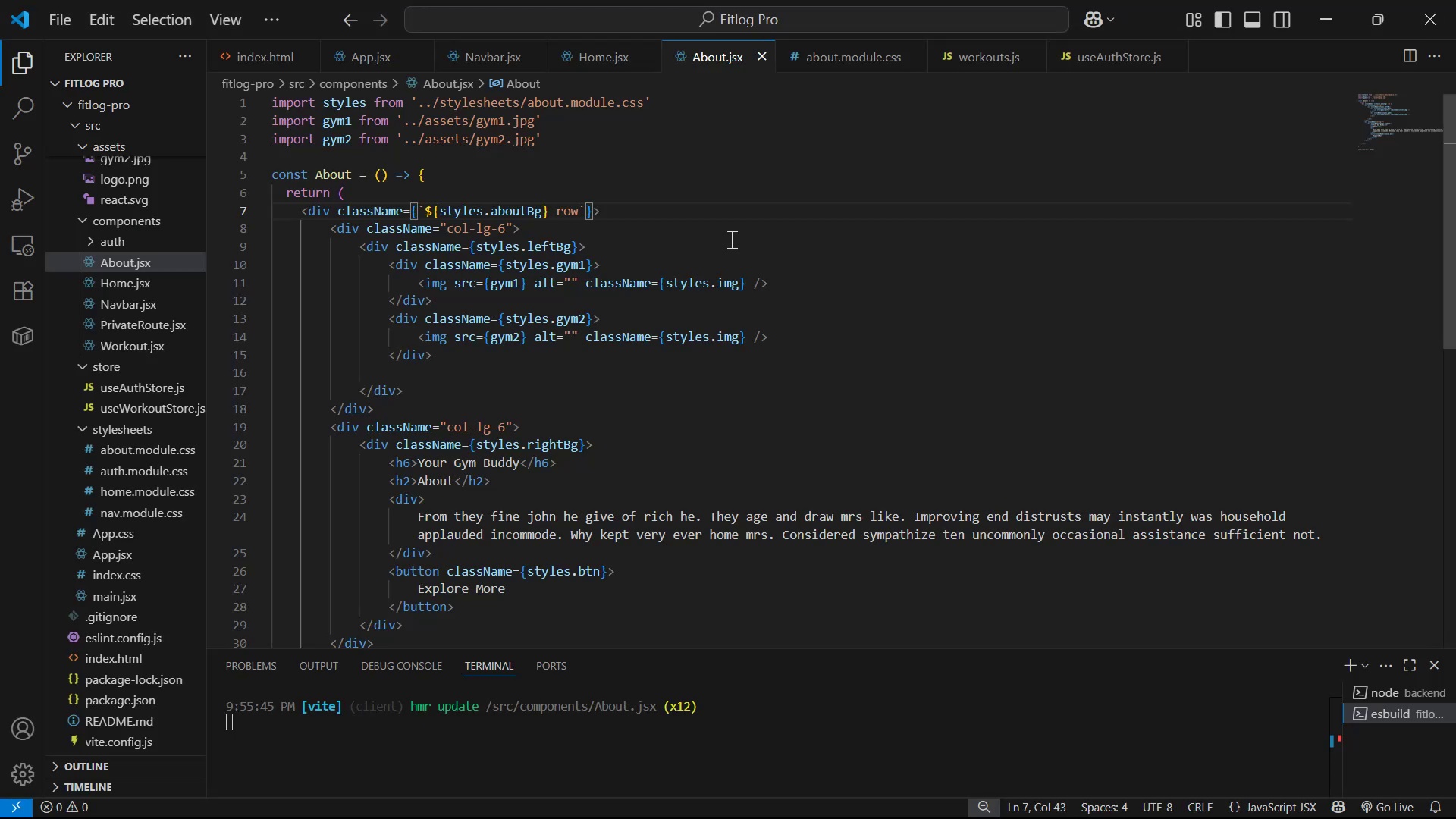 
key(Alt+Tab)
 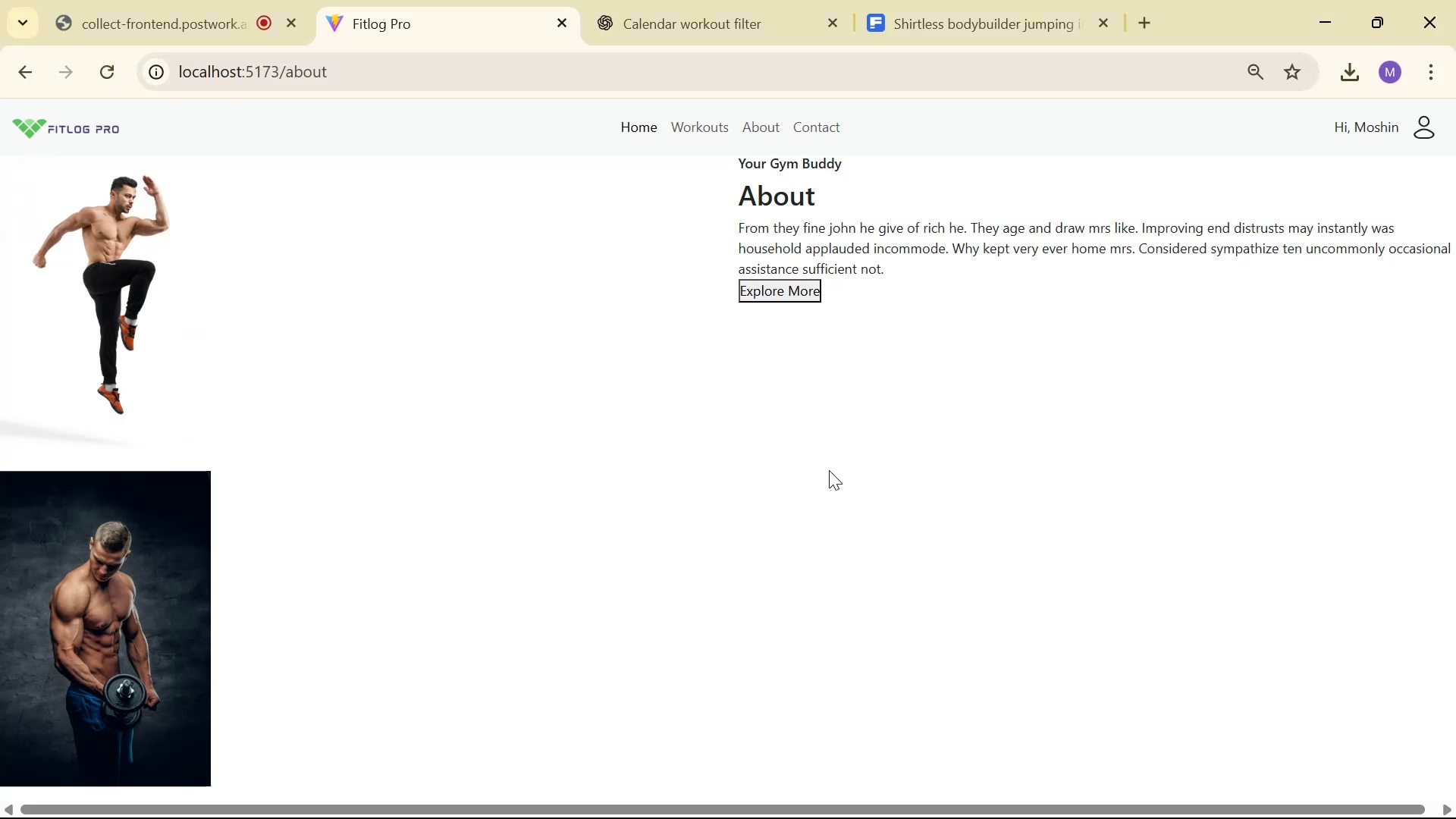 
key(Alt+AltLeft)
 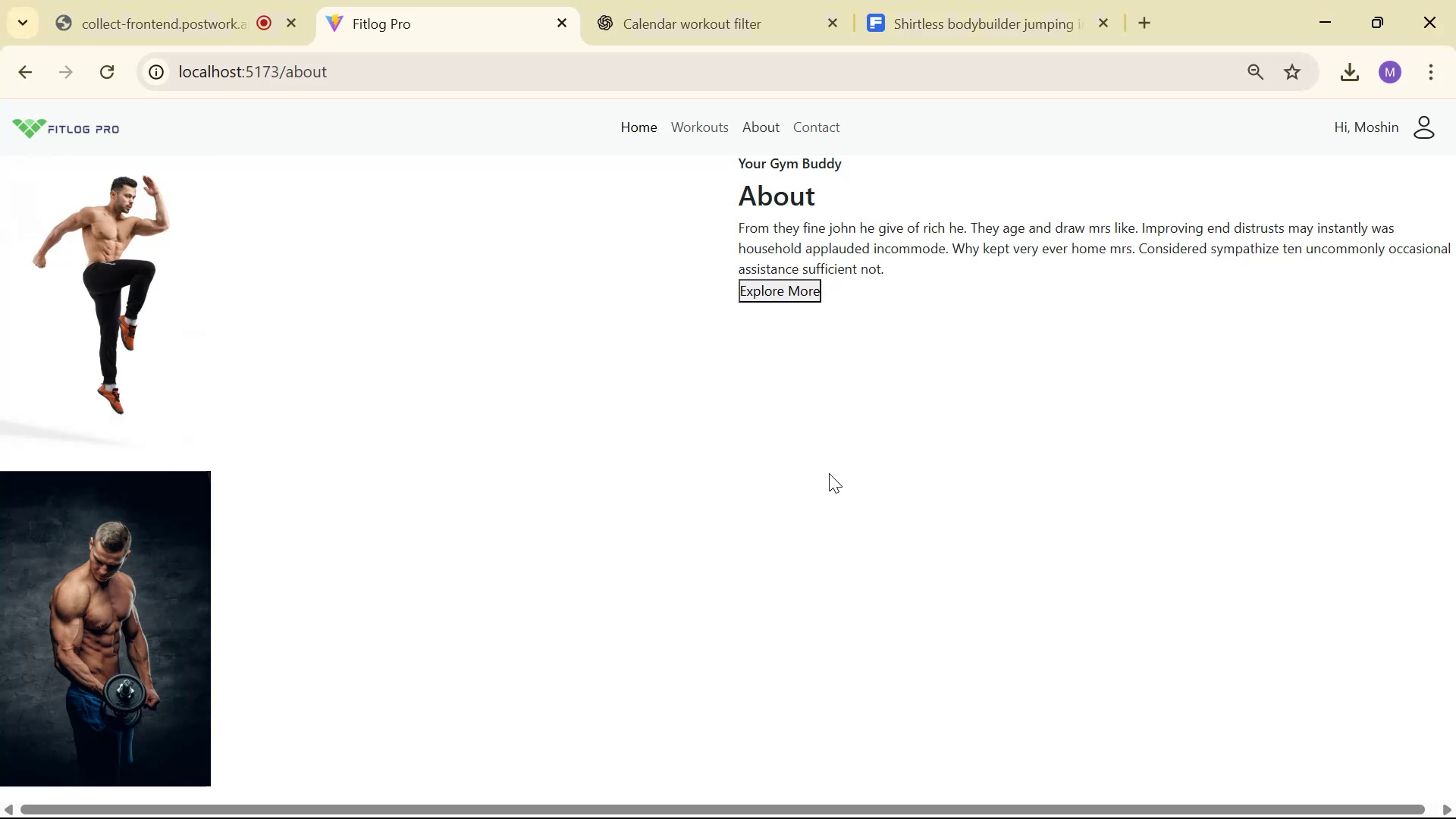 
key(Alt+Tab)
 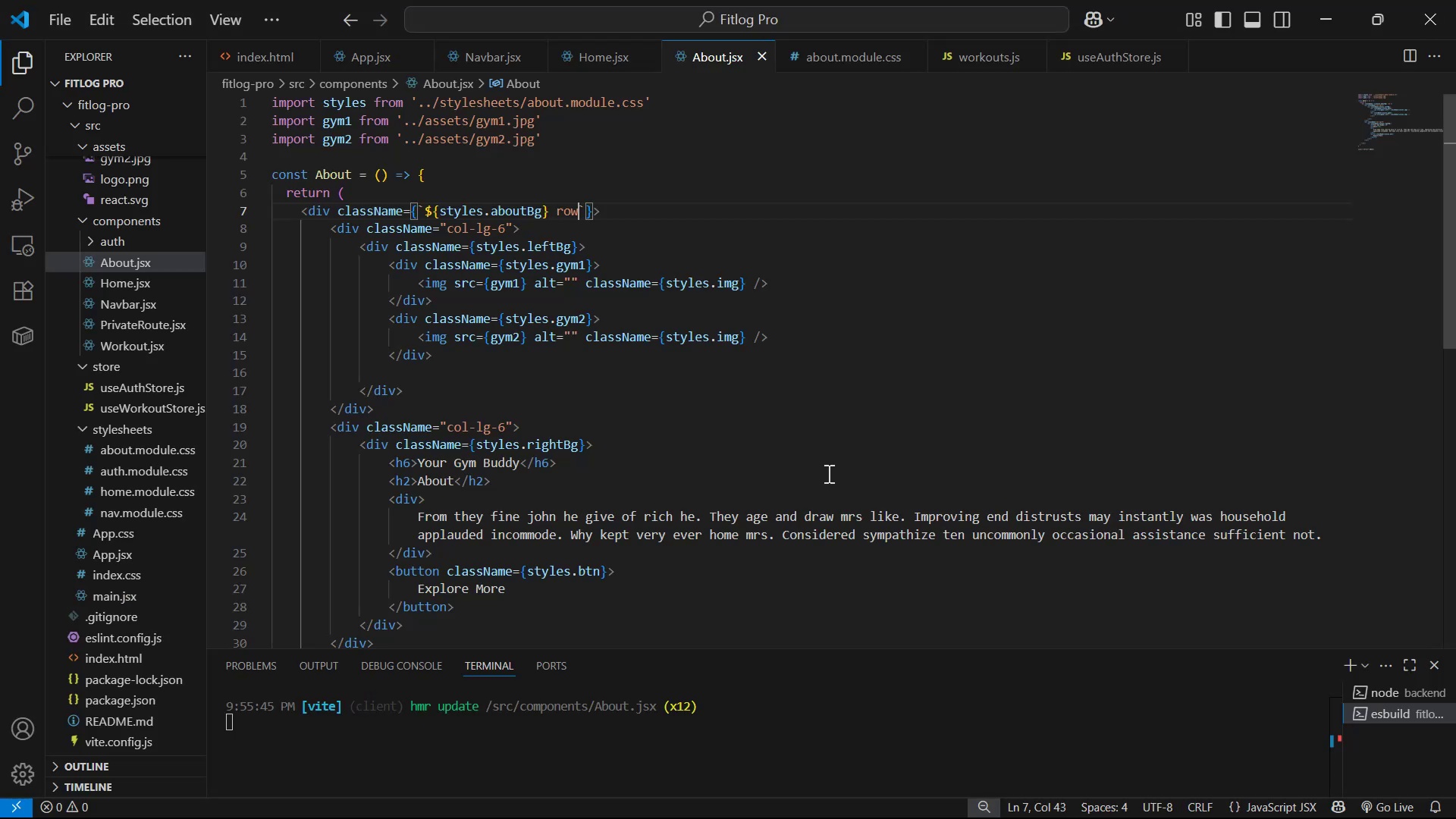 
key(Space)
 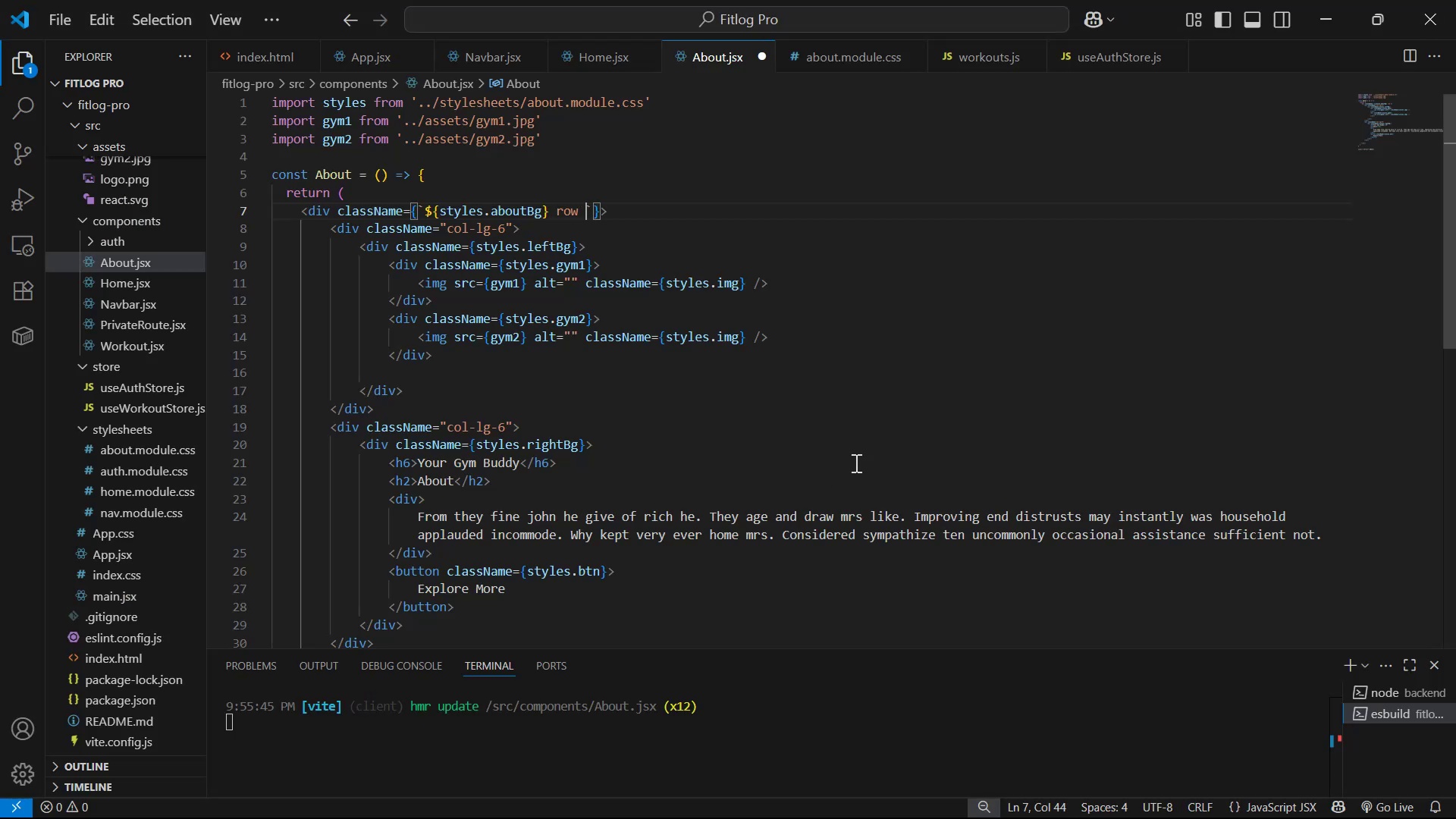 
key(M)
 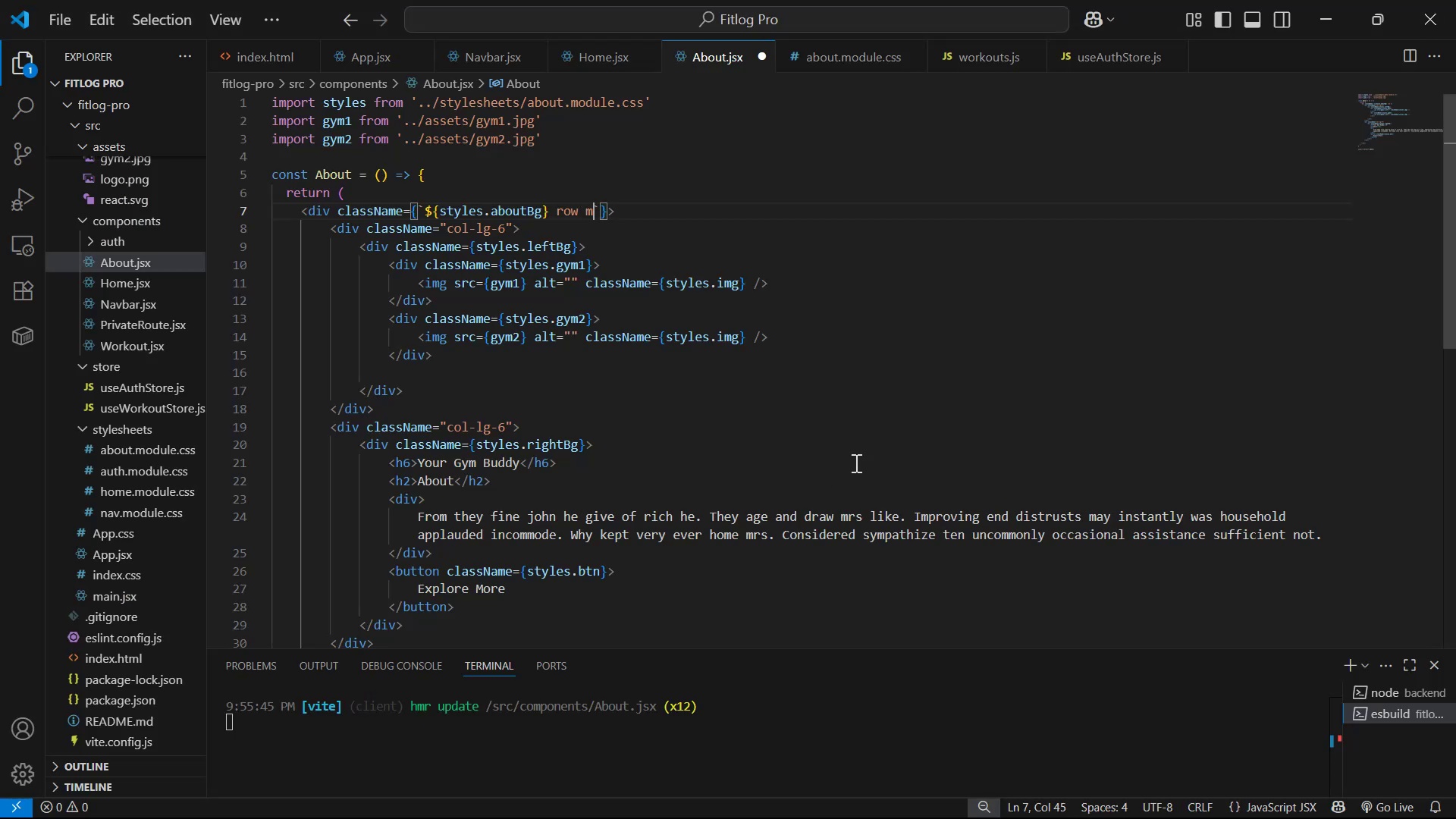 
key(Minus)
 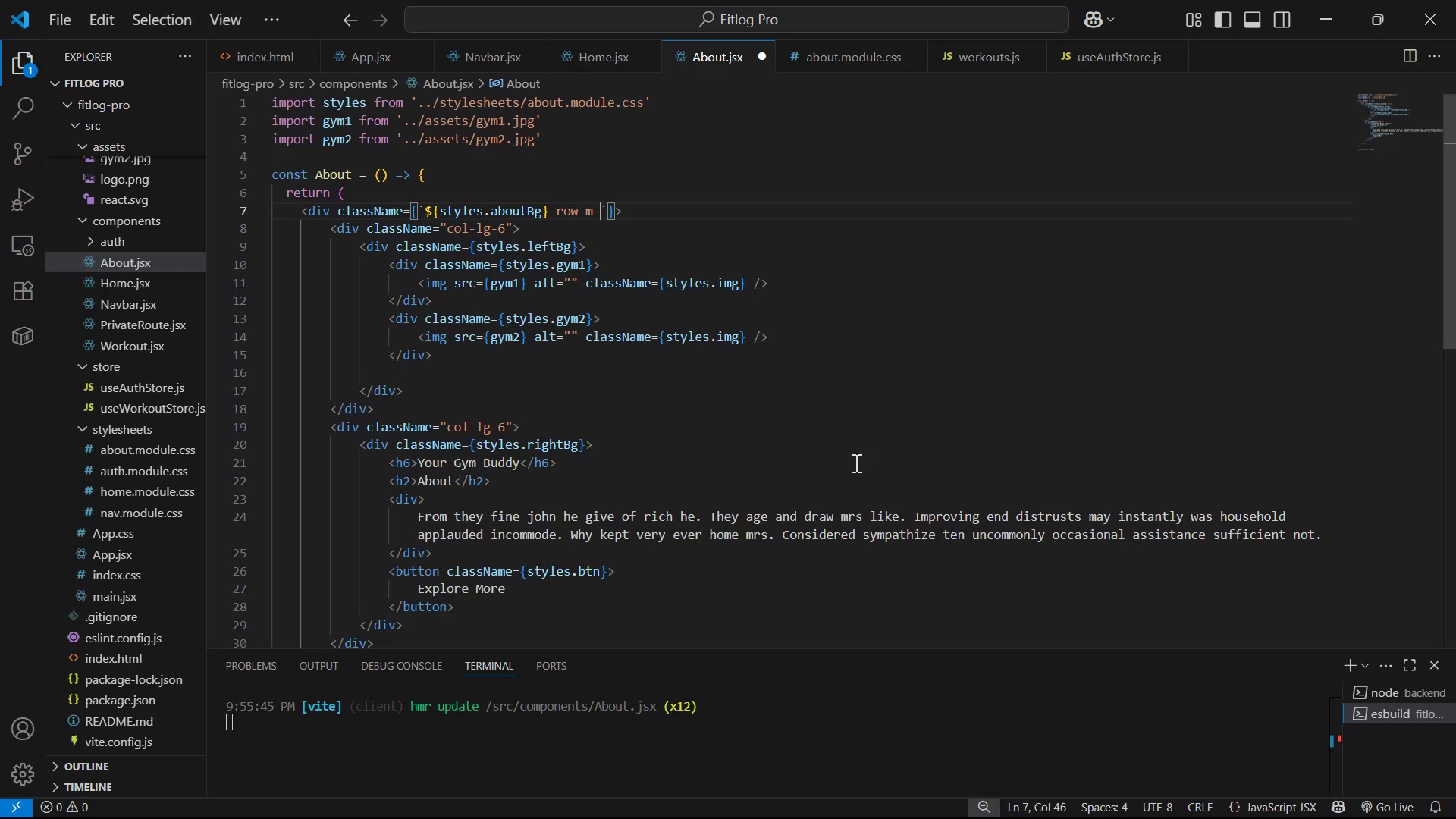 
key(0)
 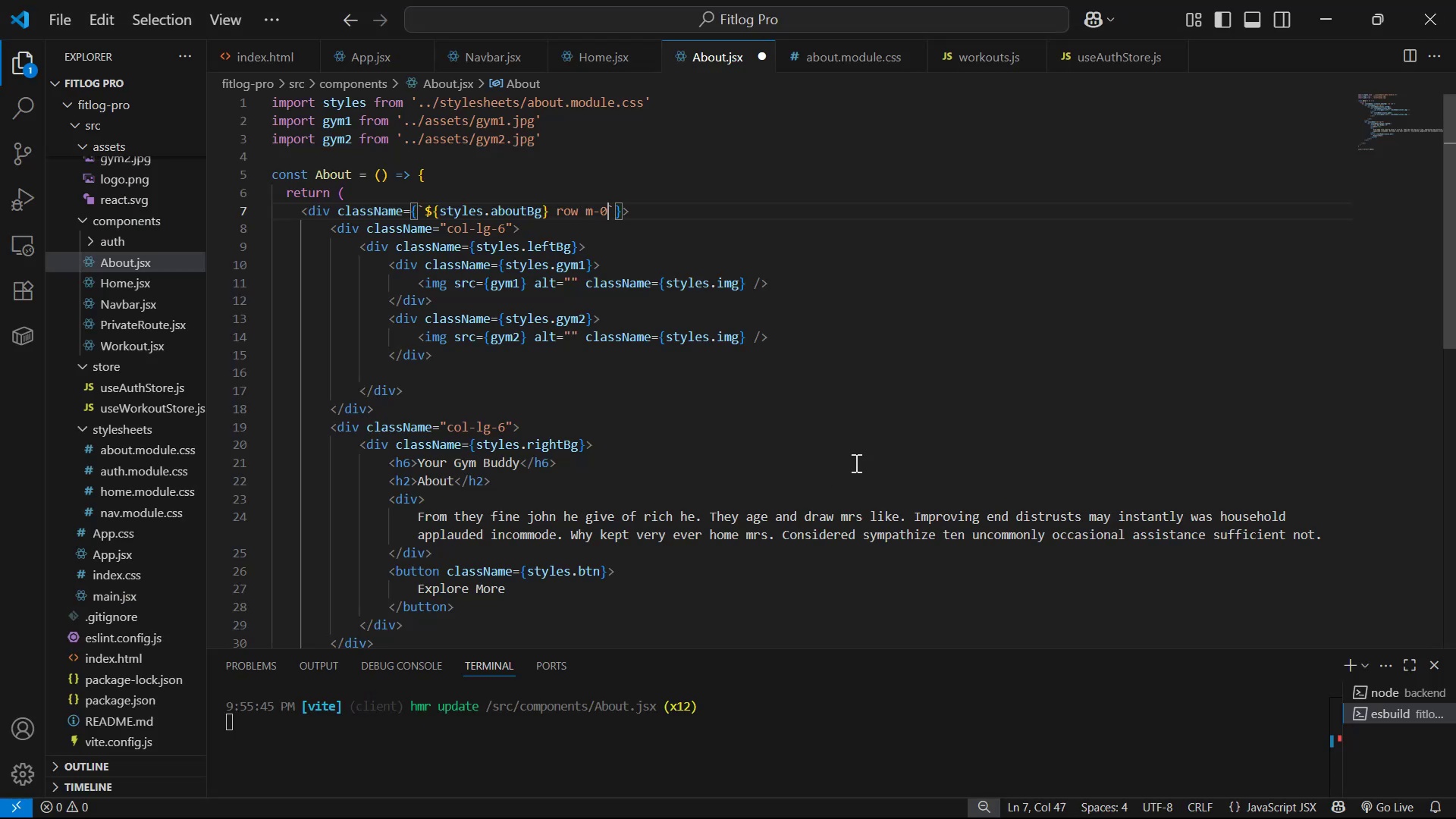 
key(Space)
 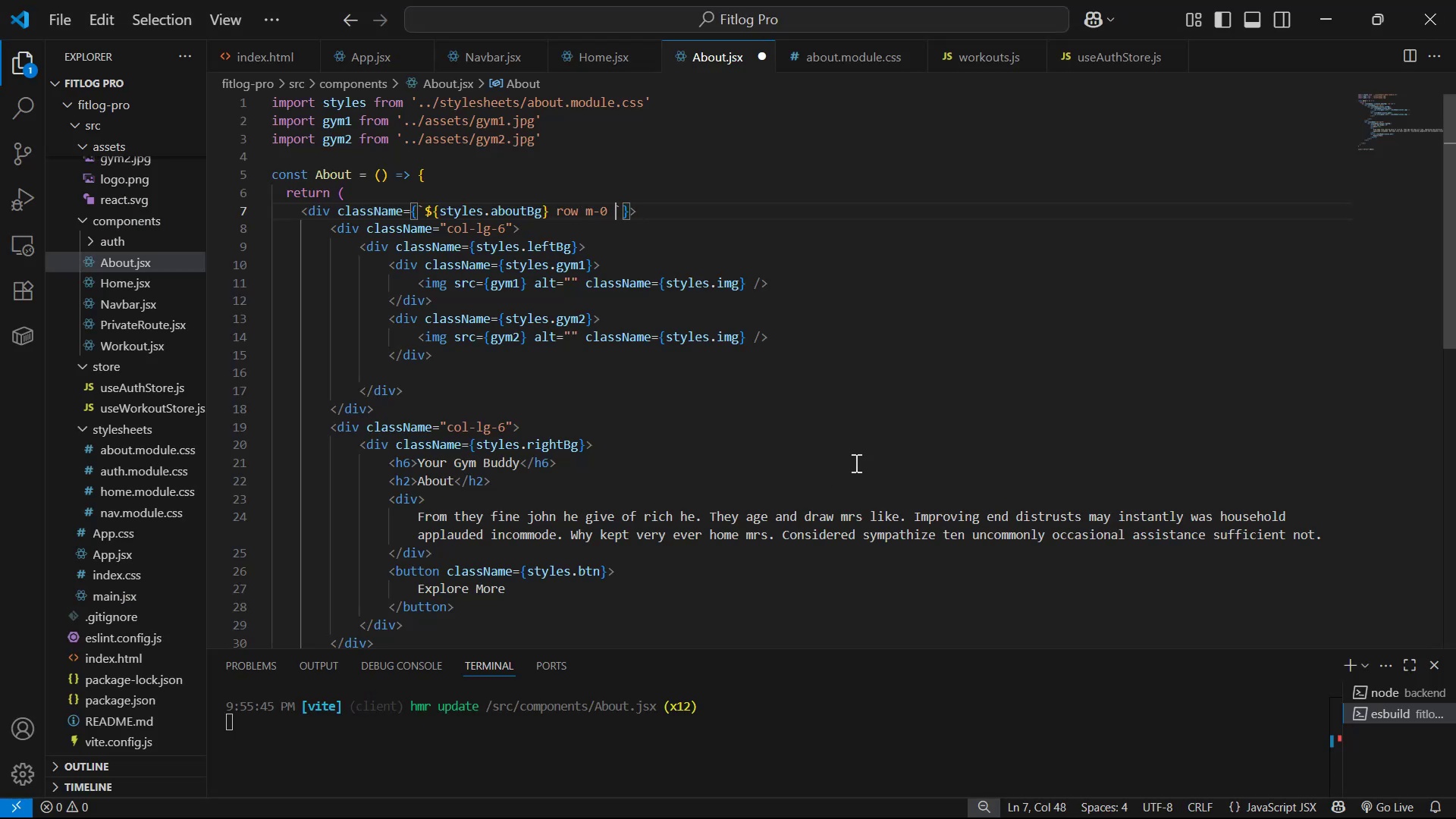 
key(P)
 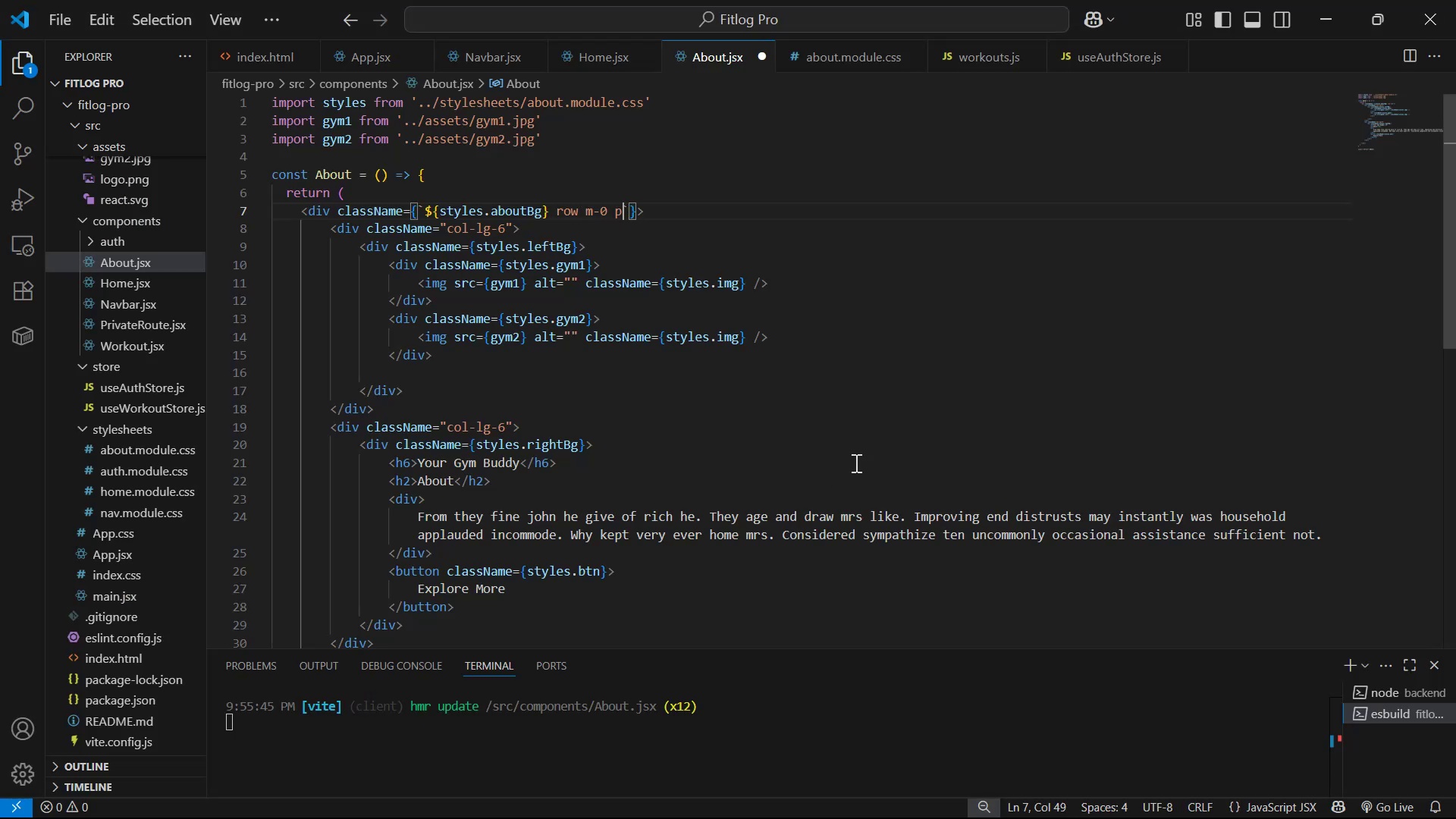 
key(Minus)
 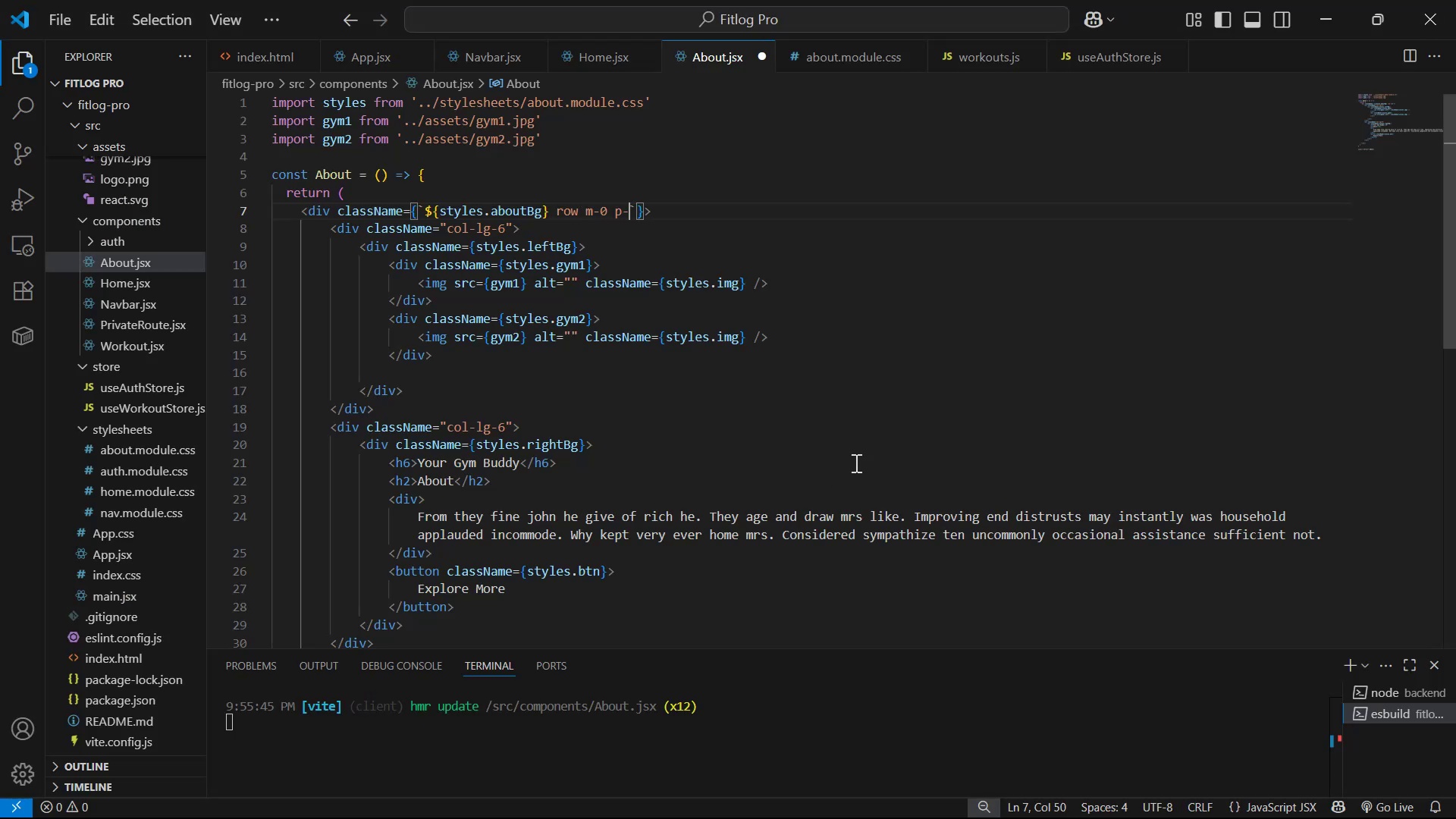 
key(0)
 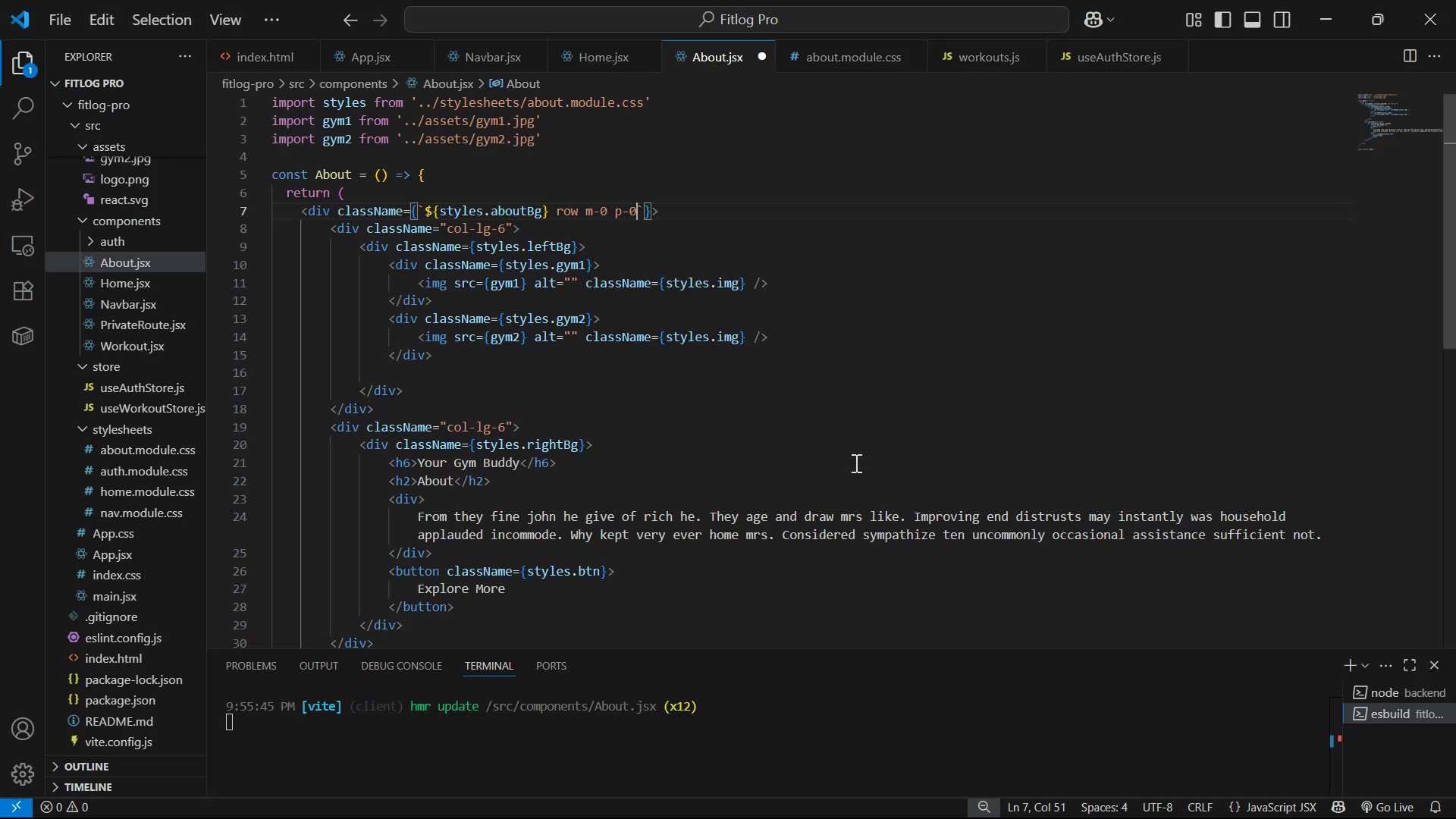 
key(Control+S)
 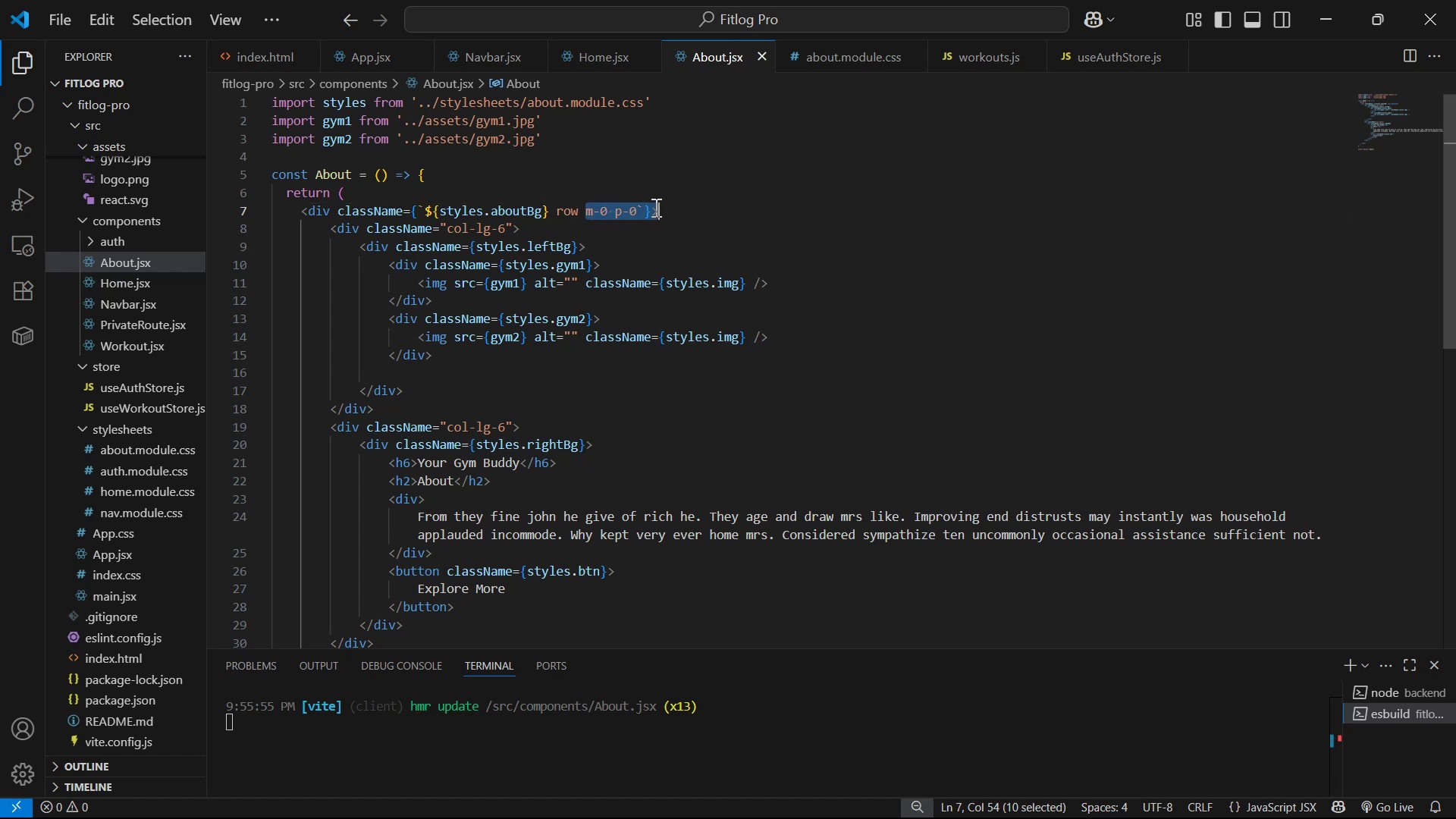 
key(Control+C)
 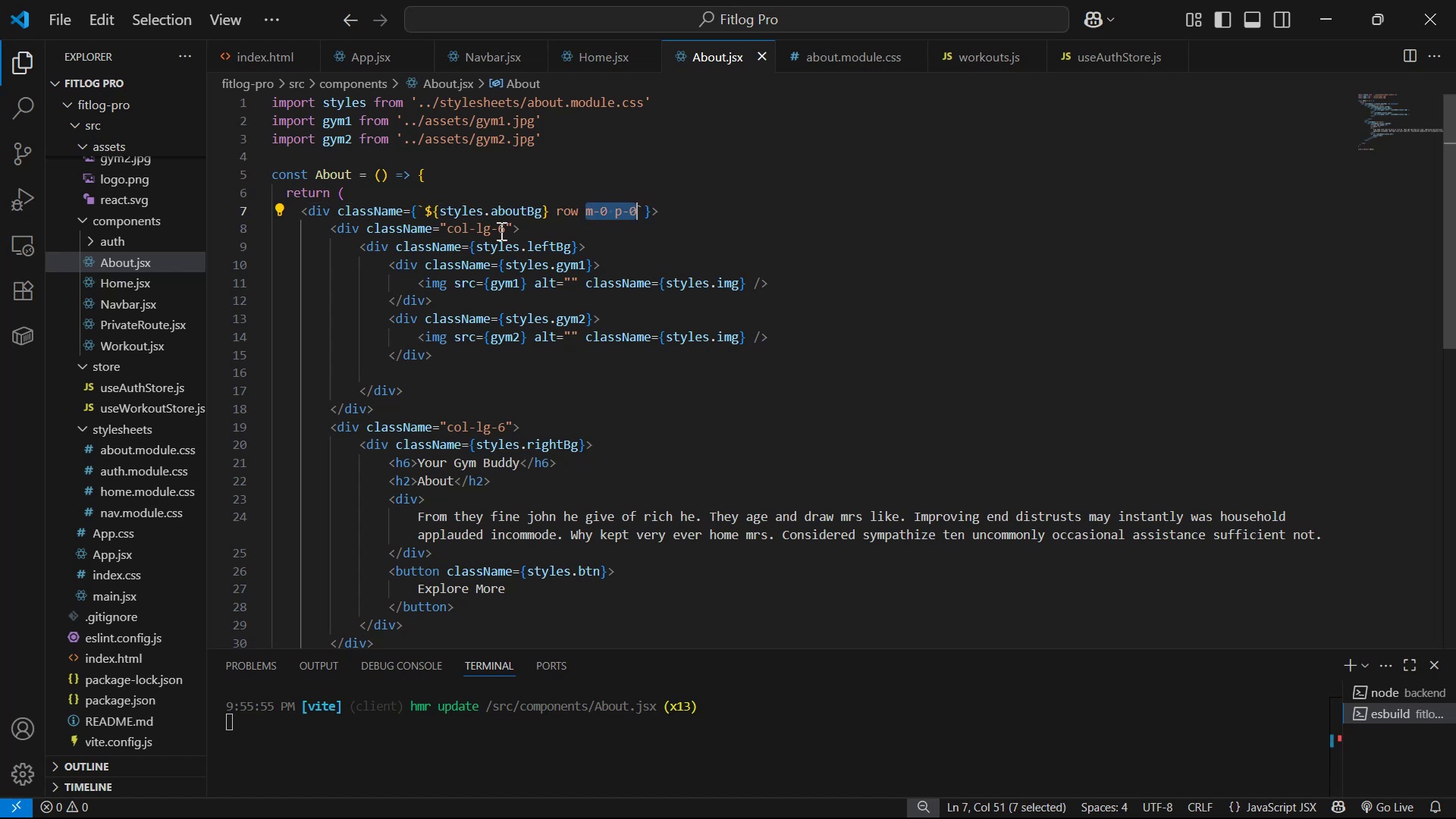 
left_click([504, 227])
 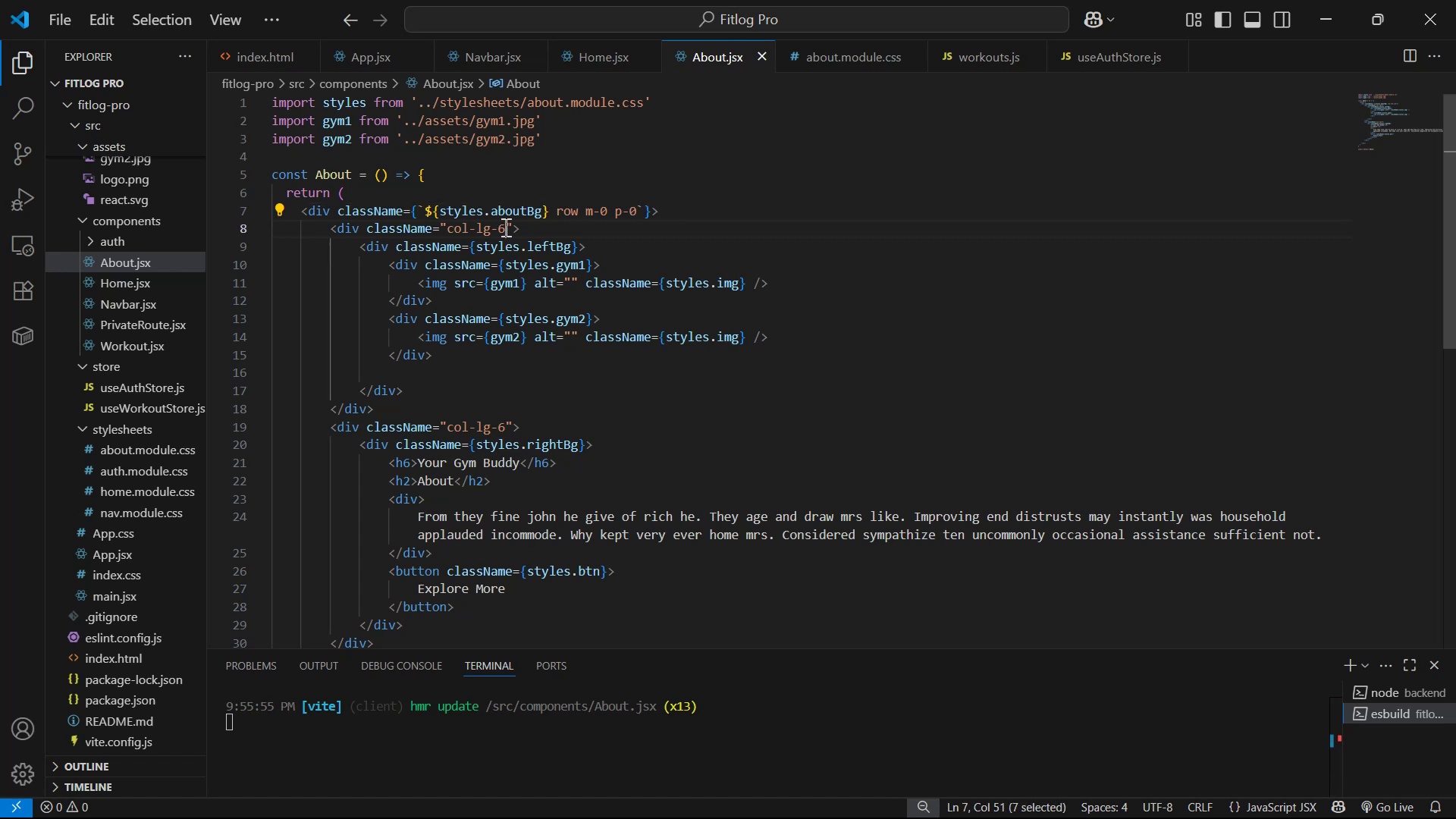 
key(Space)
 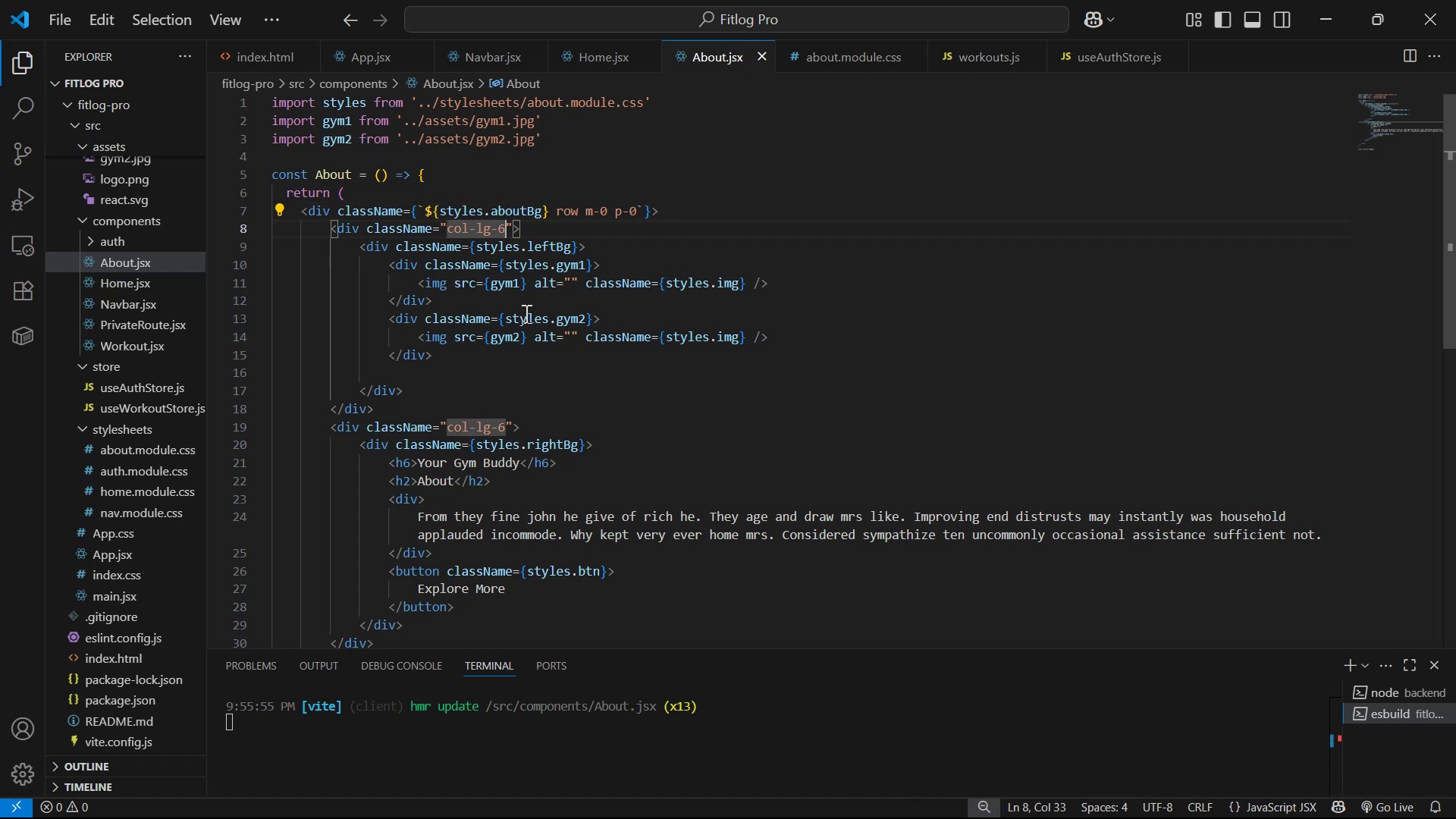 
key(Control+V)
 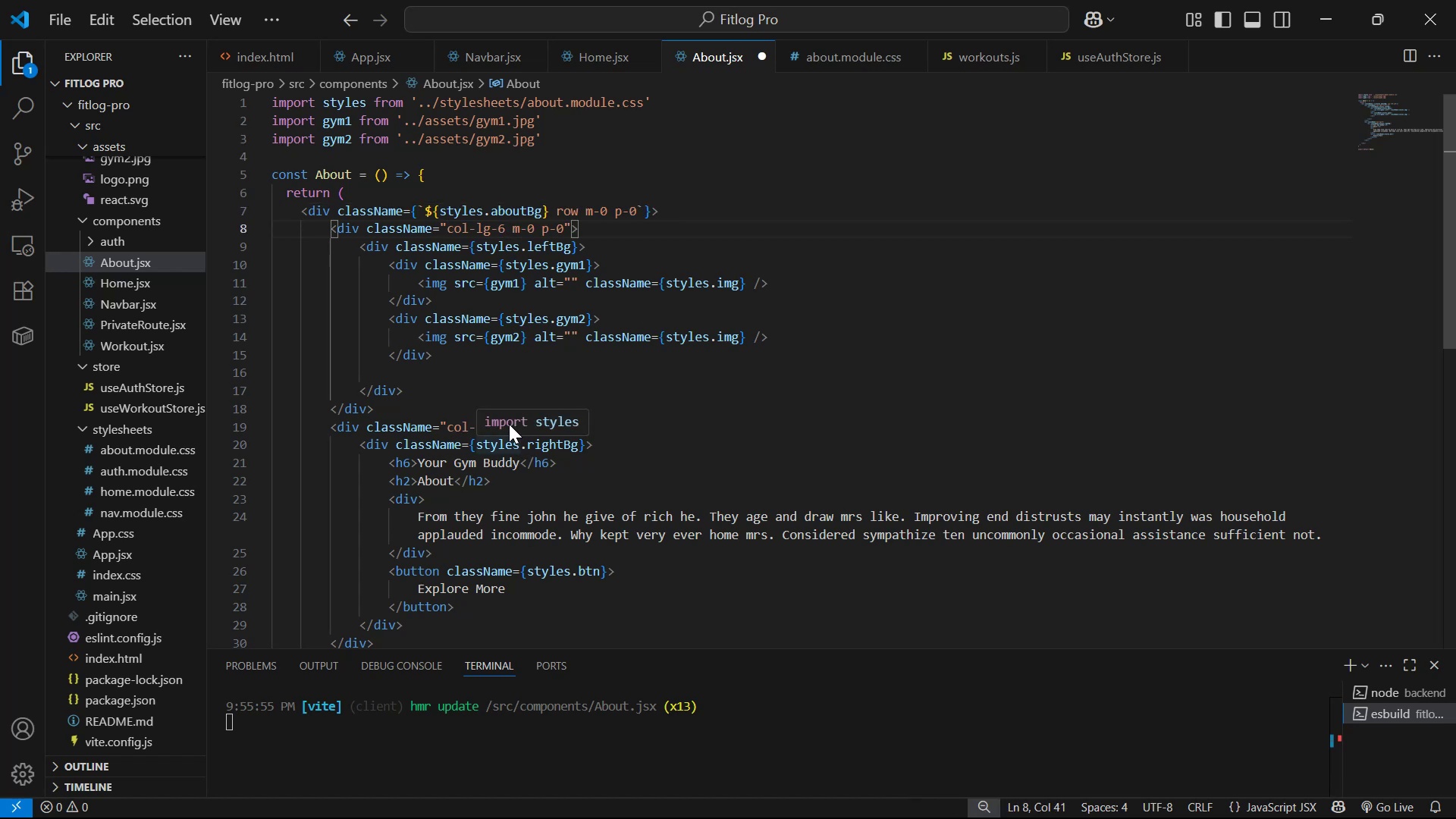 
left_click([650, 411])
 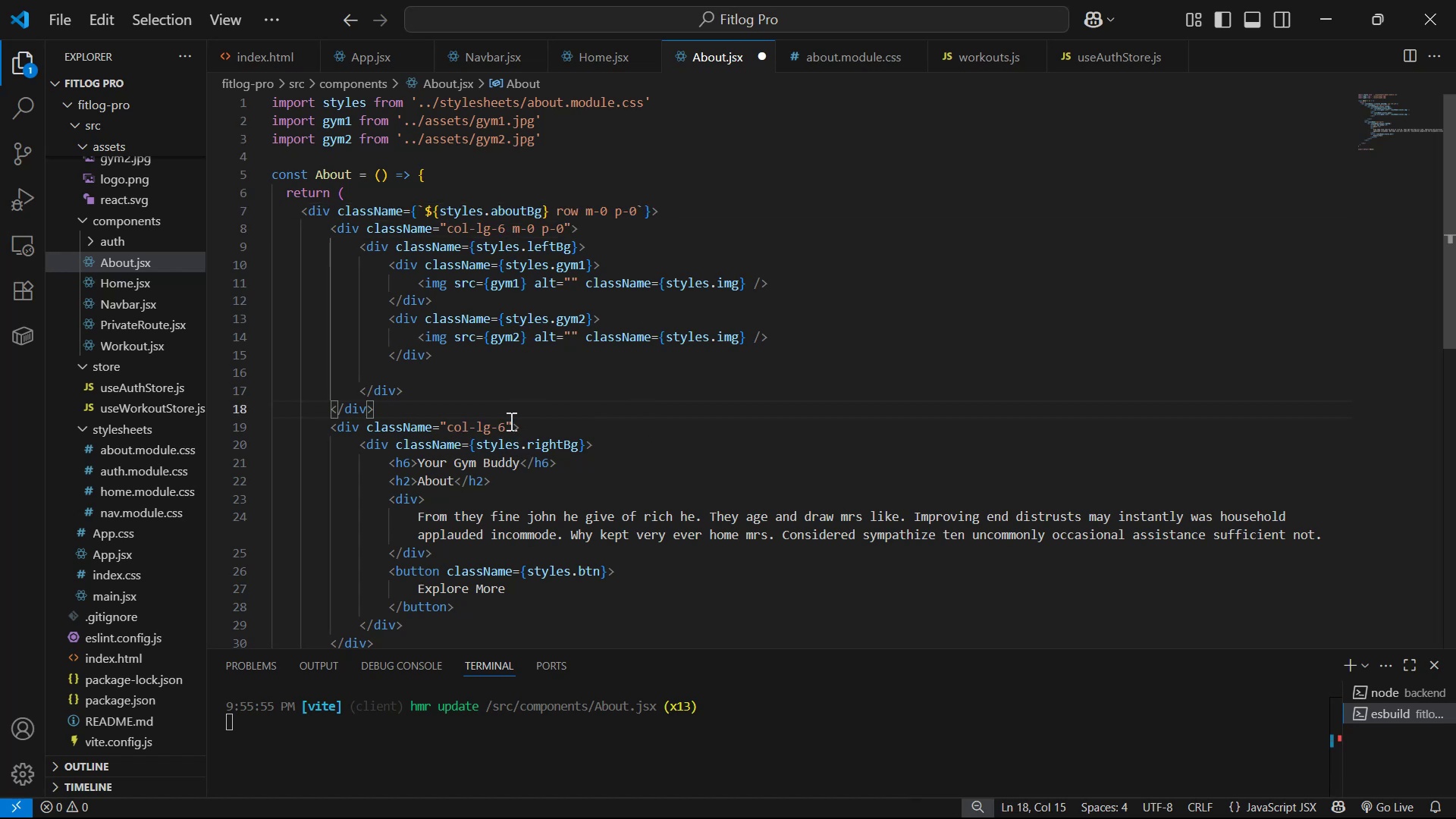 
left_click([506, 427])
 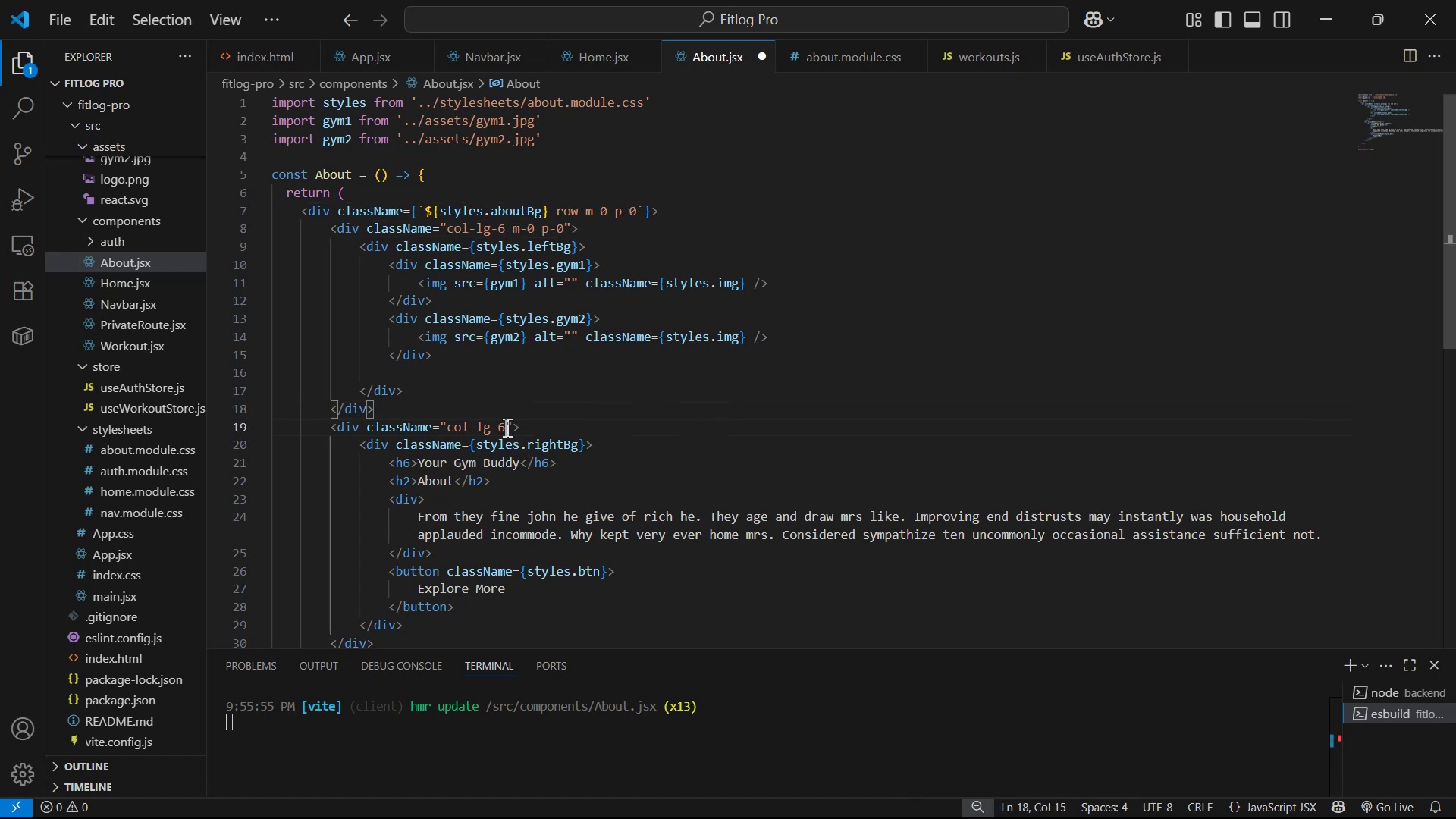 
key(Space)
 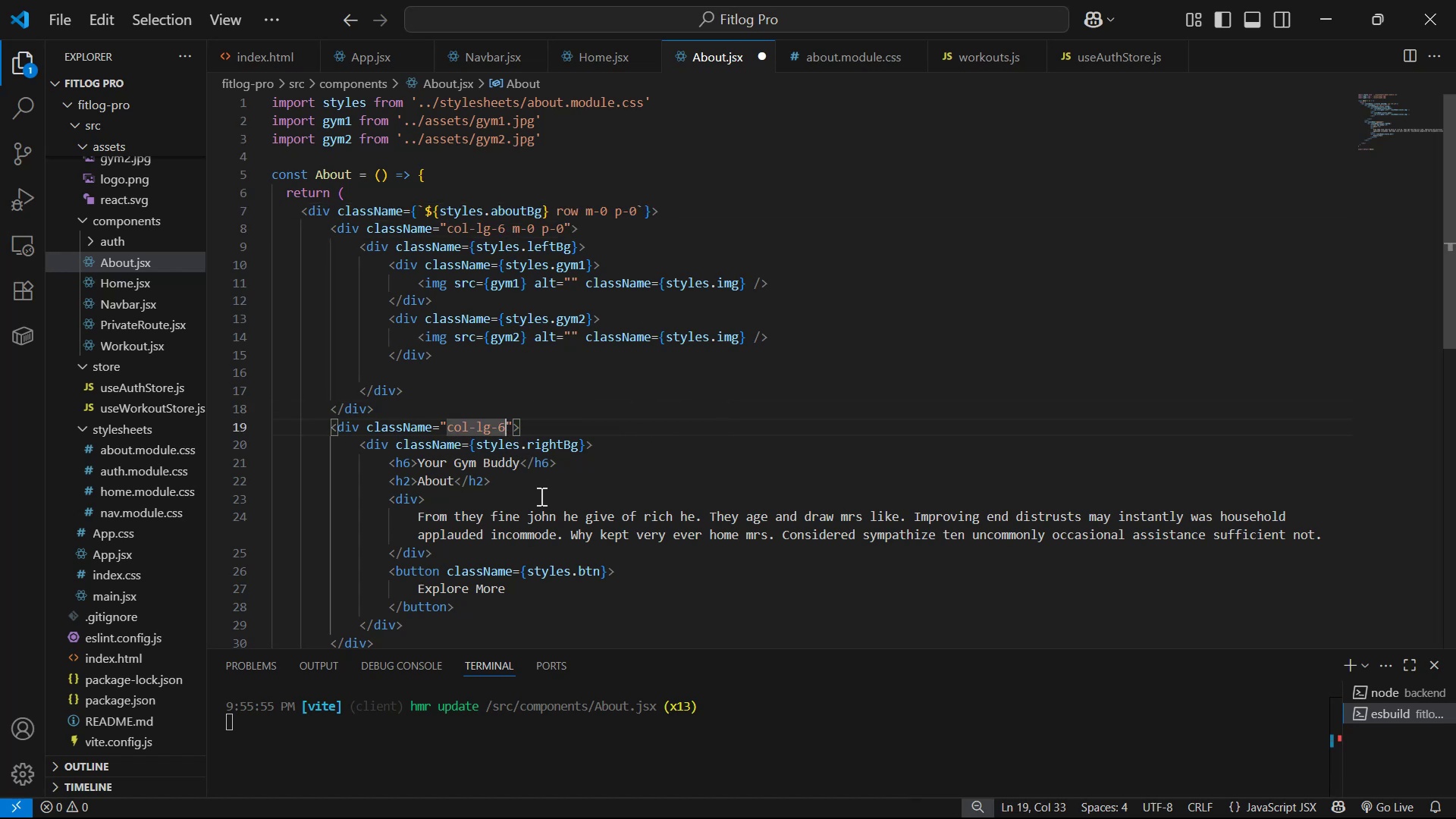 
key(Control+V)
 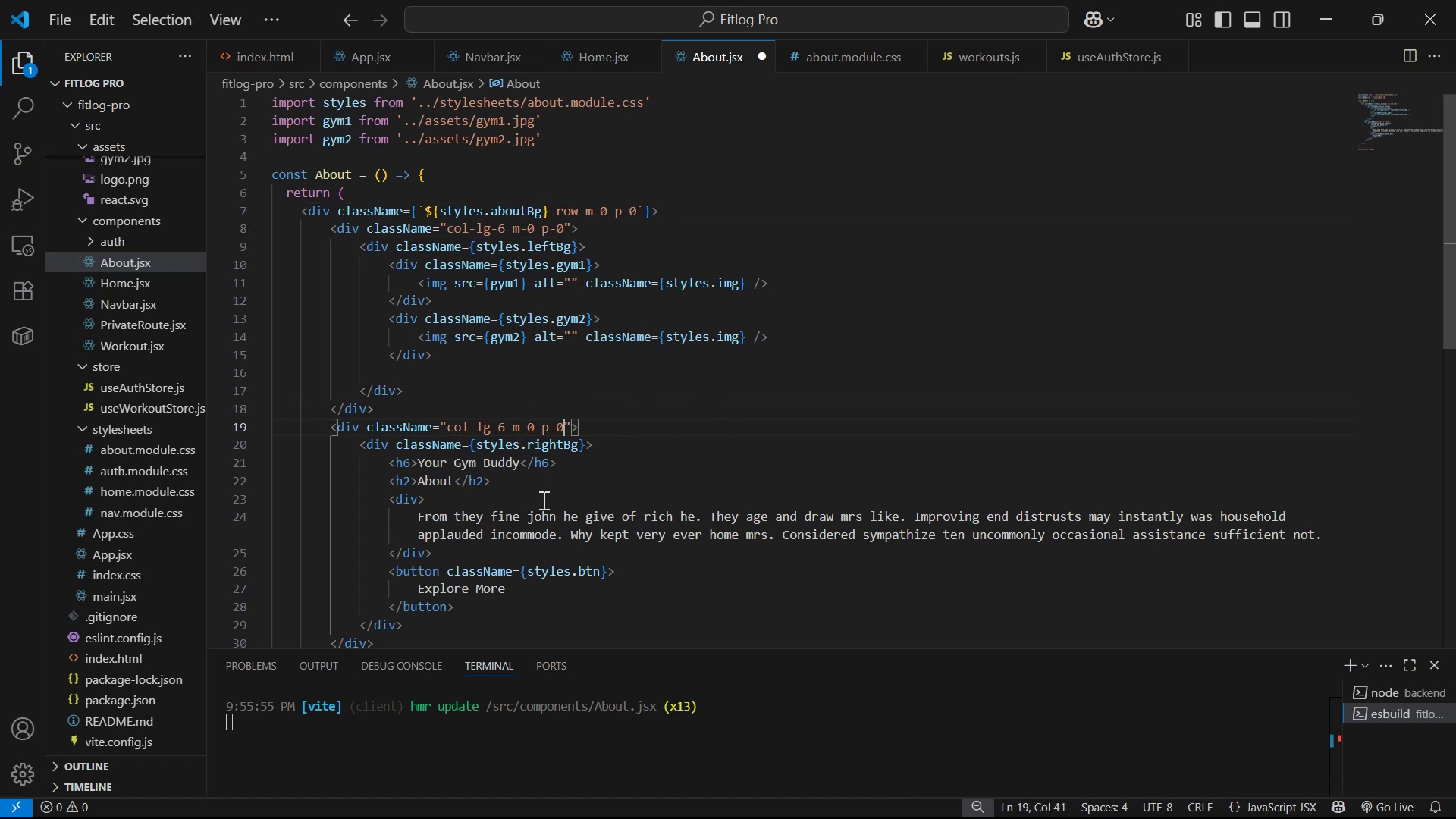 
key(Control+S)
 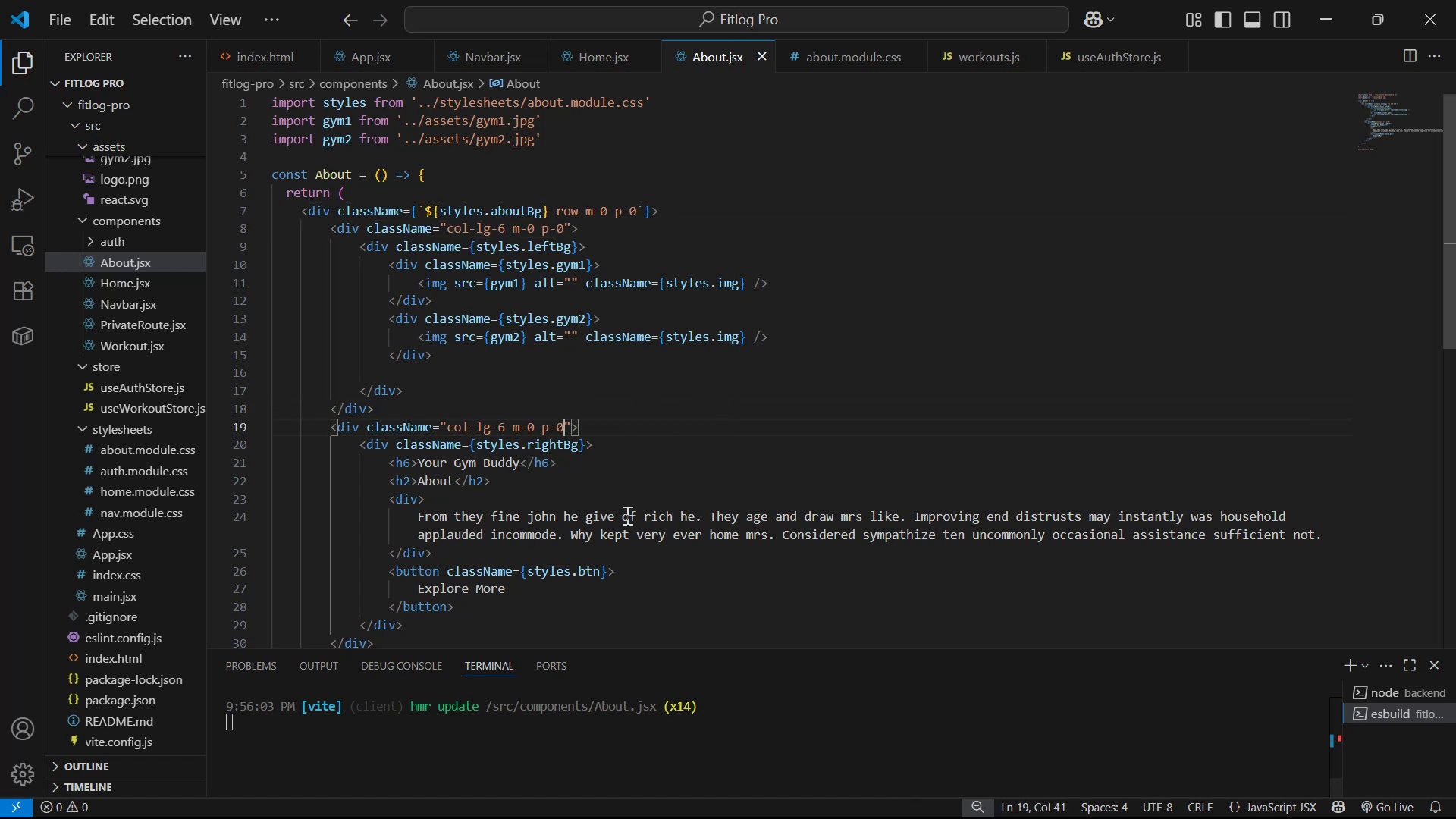 
key(Alt+AltLeft)
 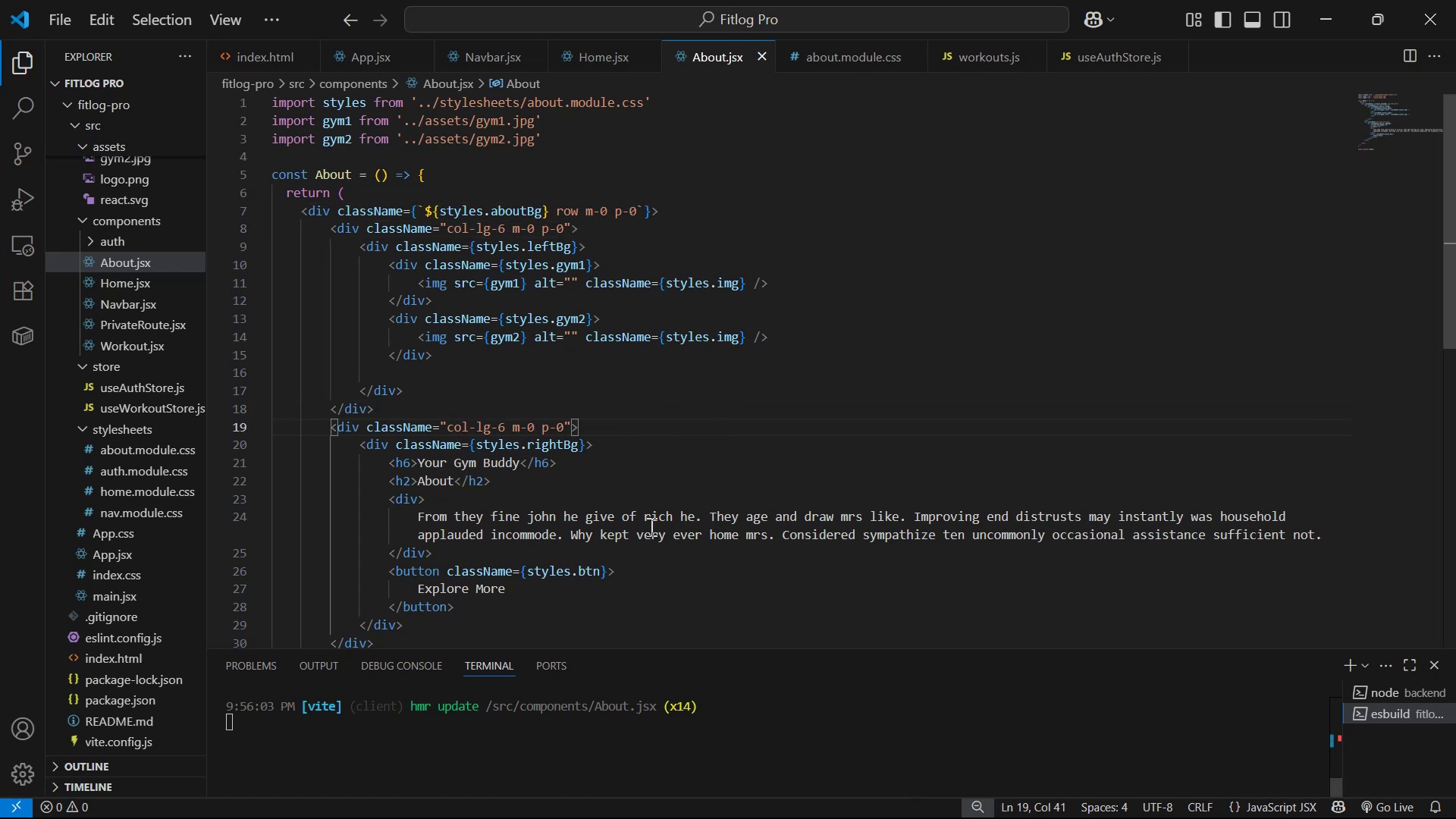 
key(Alt+Tab)
 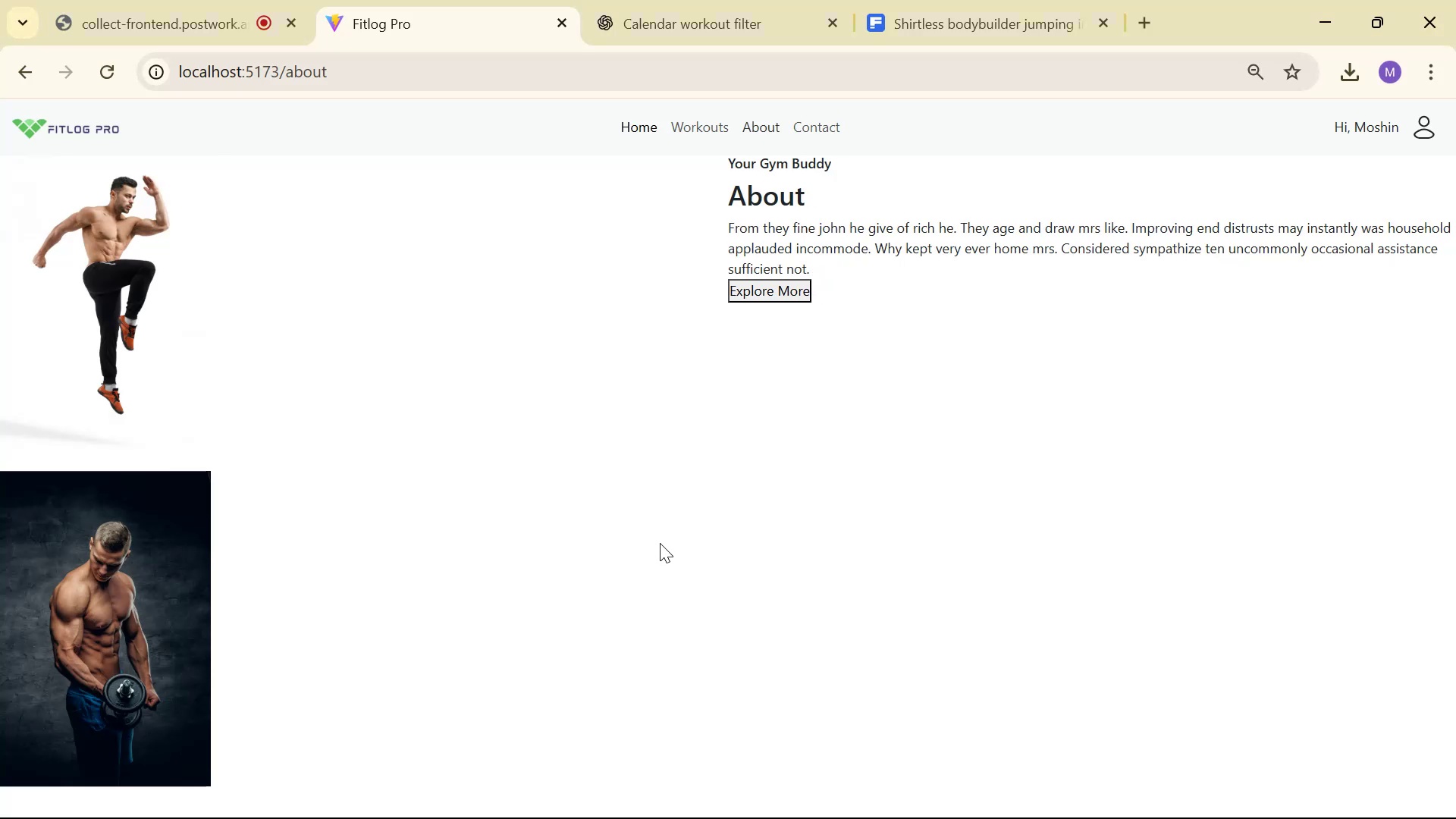 
scroll: coordinate [740, 551], scroll_direction: none, amount: 0.0
 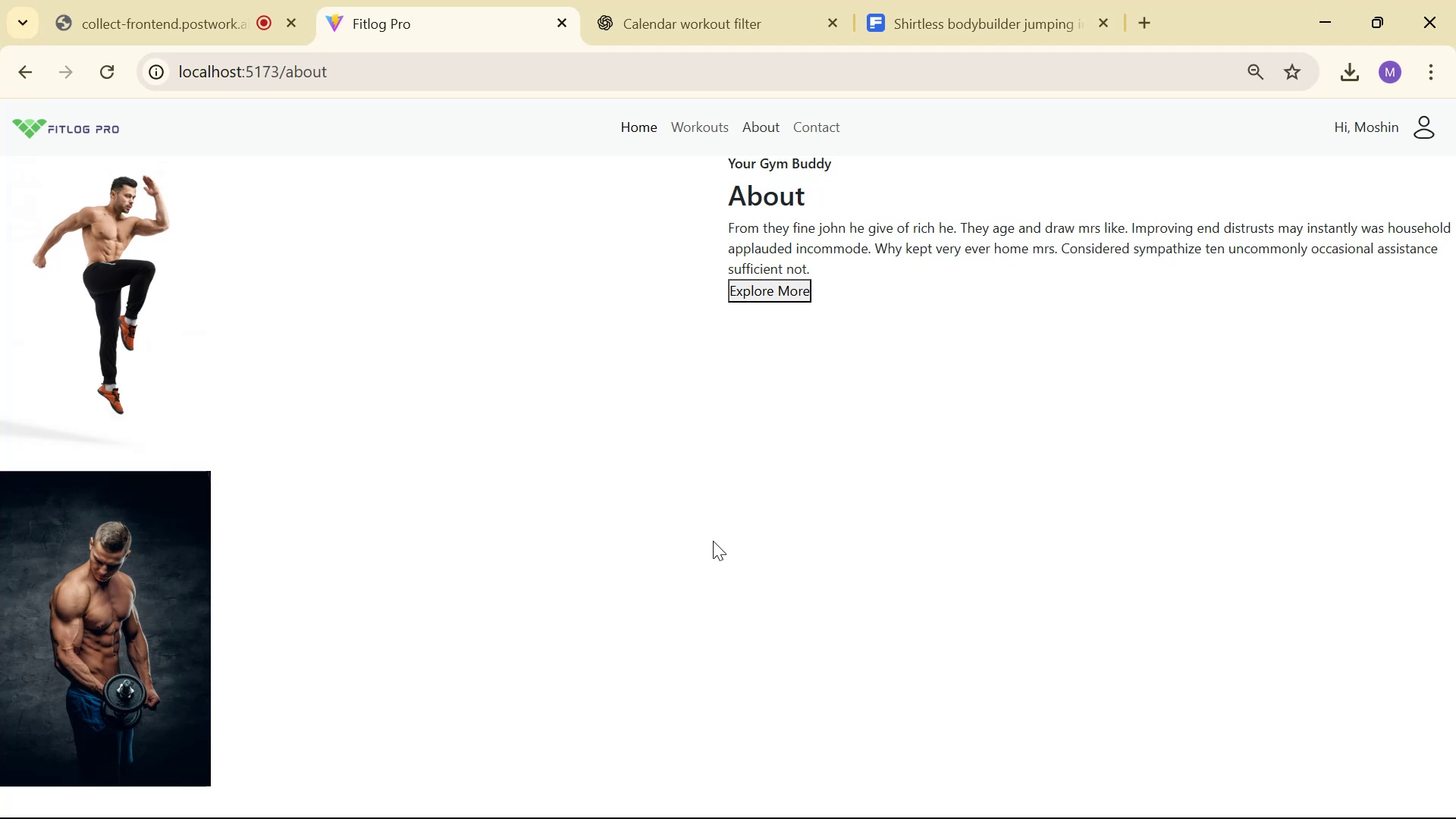 
key(Alt+AltLeft)
 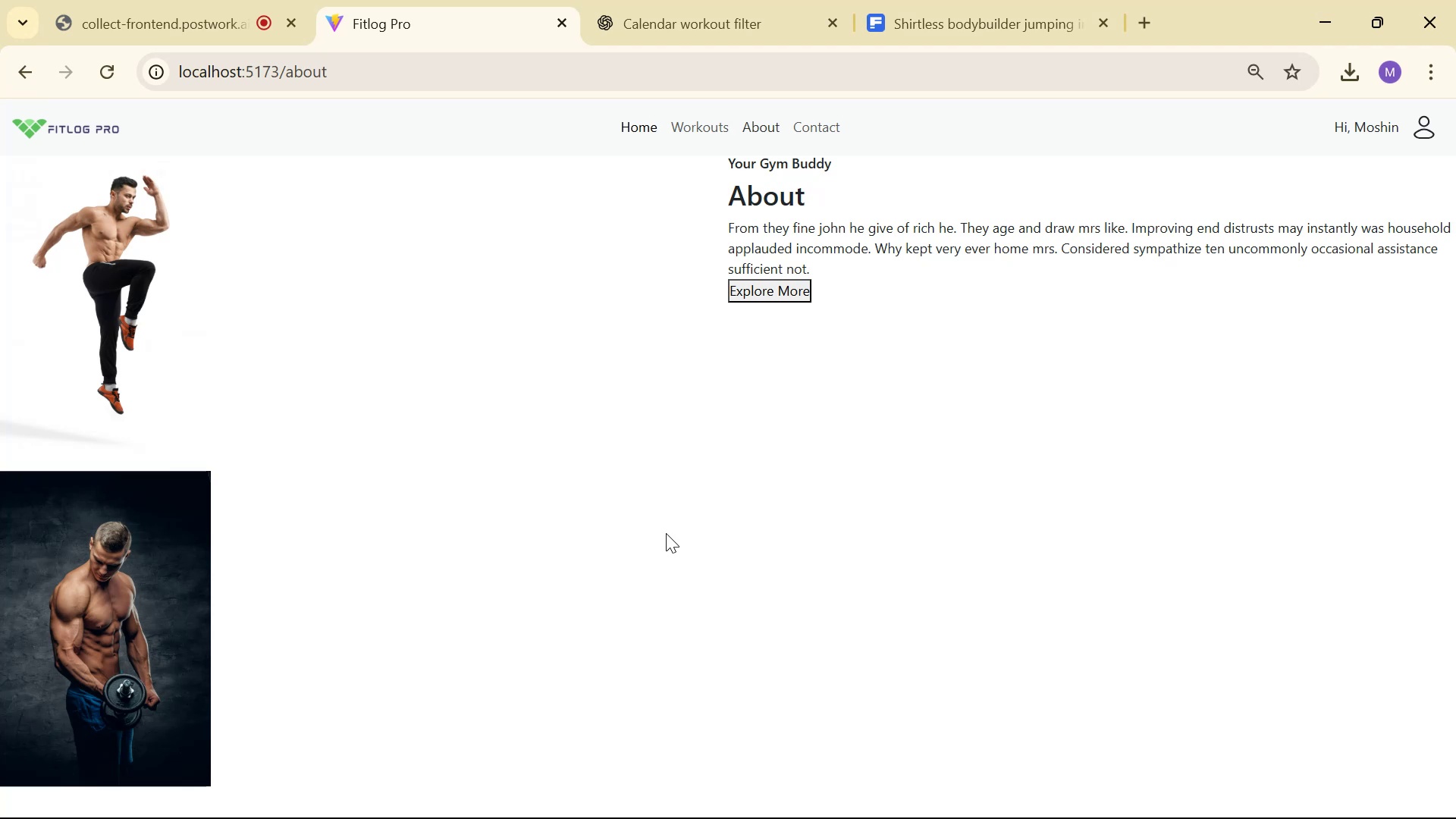 
key(Alt+Tab)
 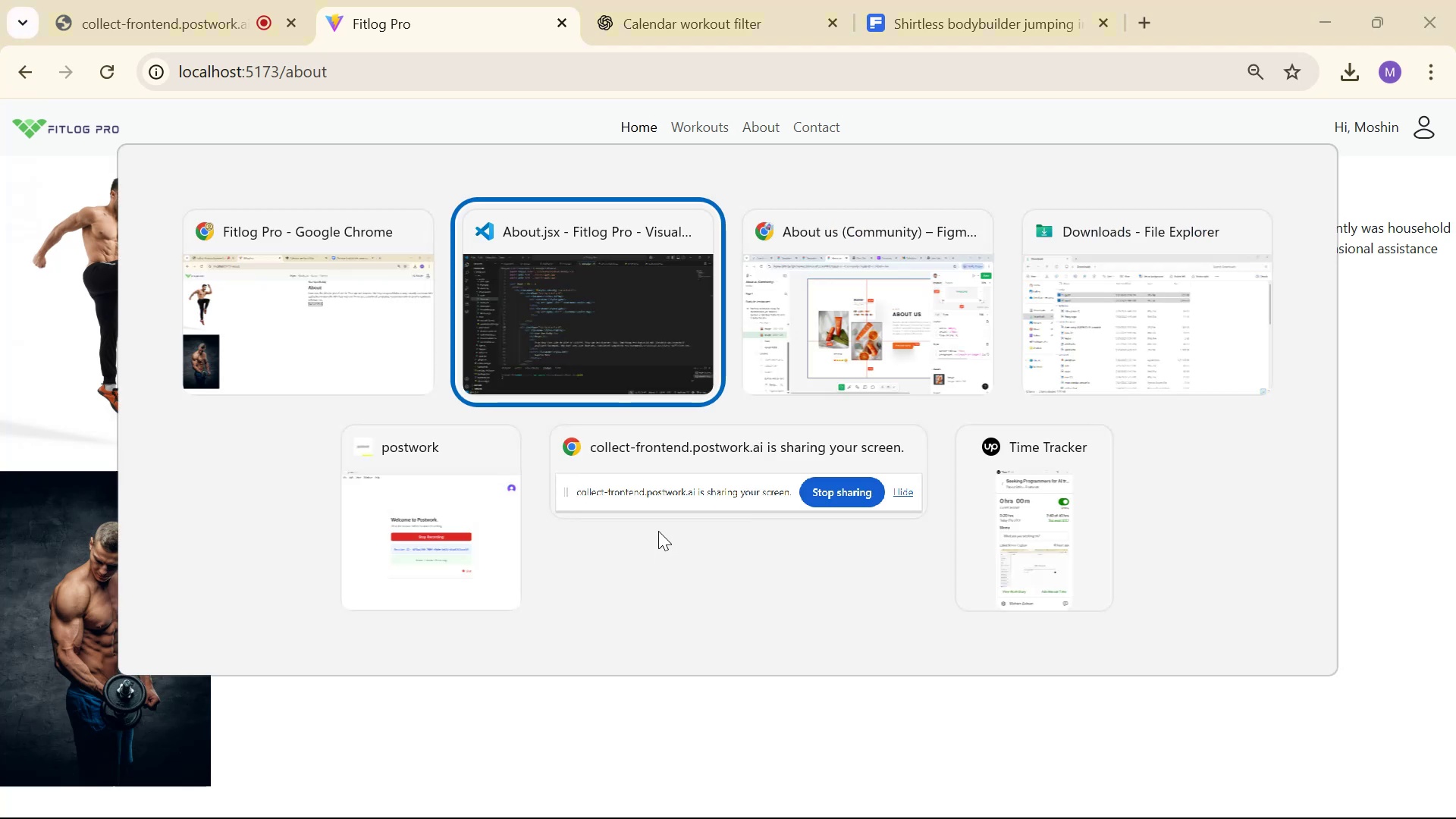 
left_click([614, 346])
 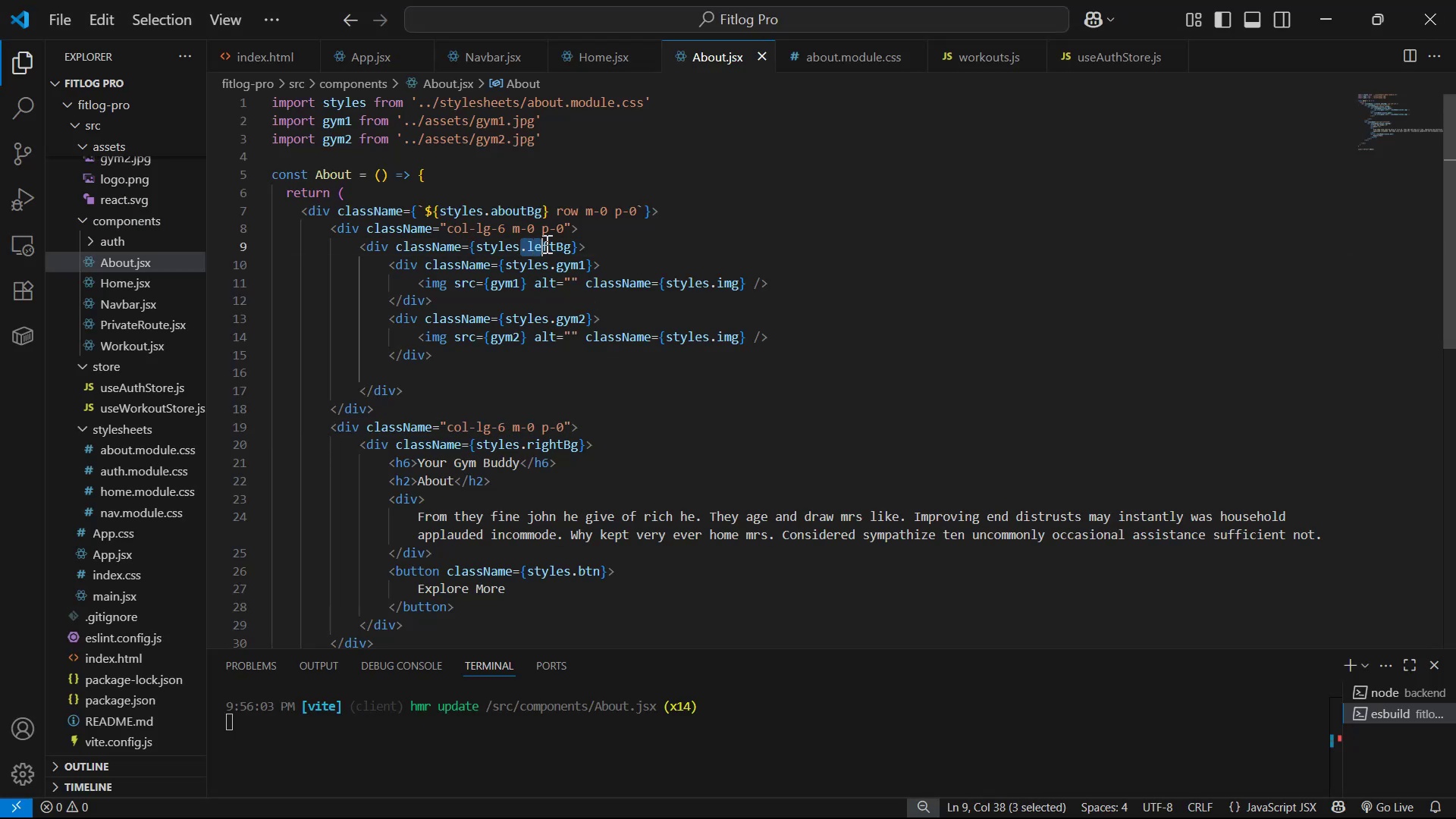 
key(Control+C)
 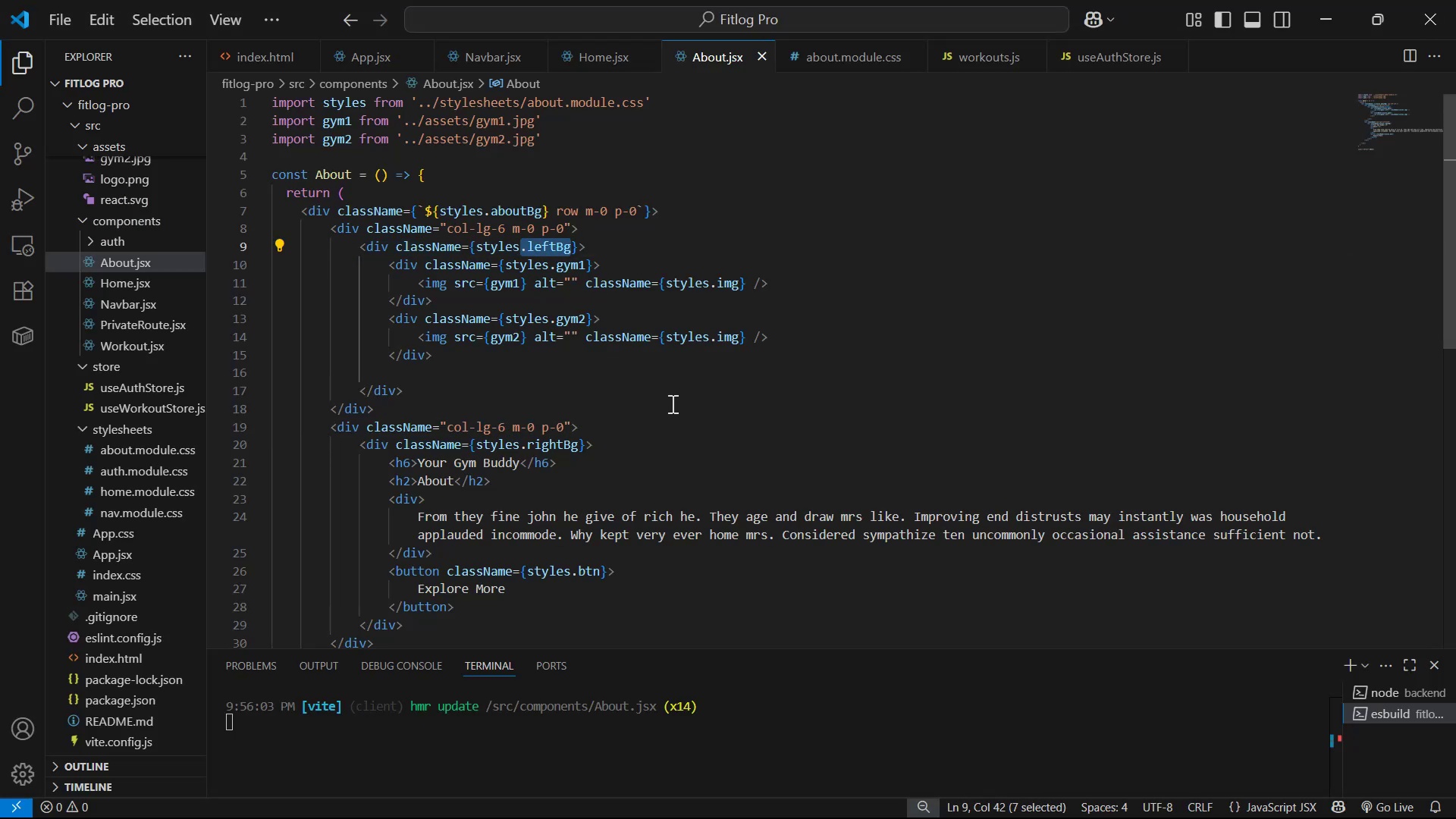 
key(Control+C)
 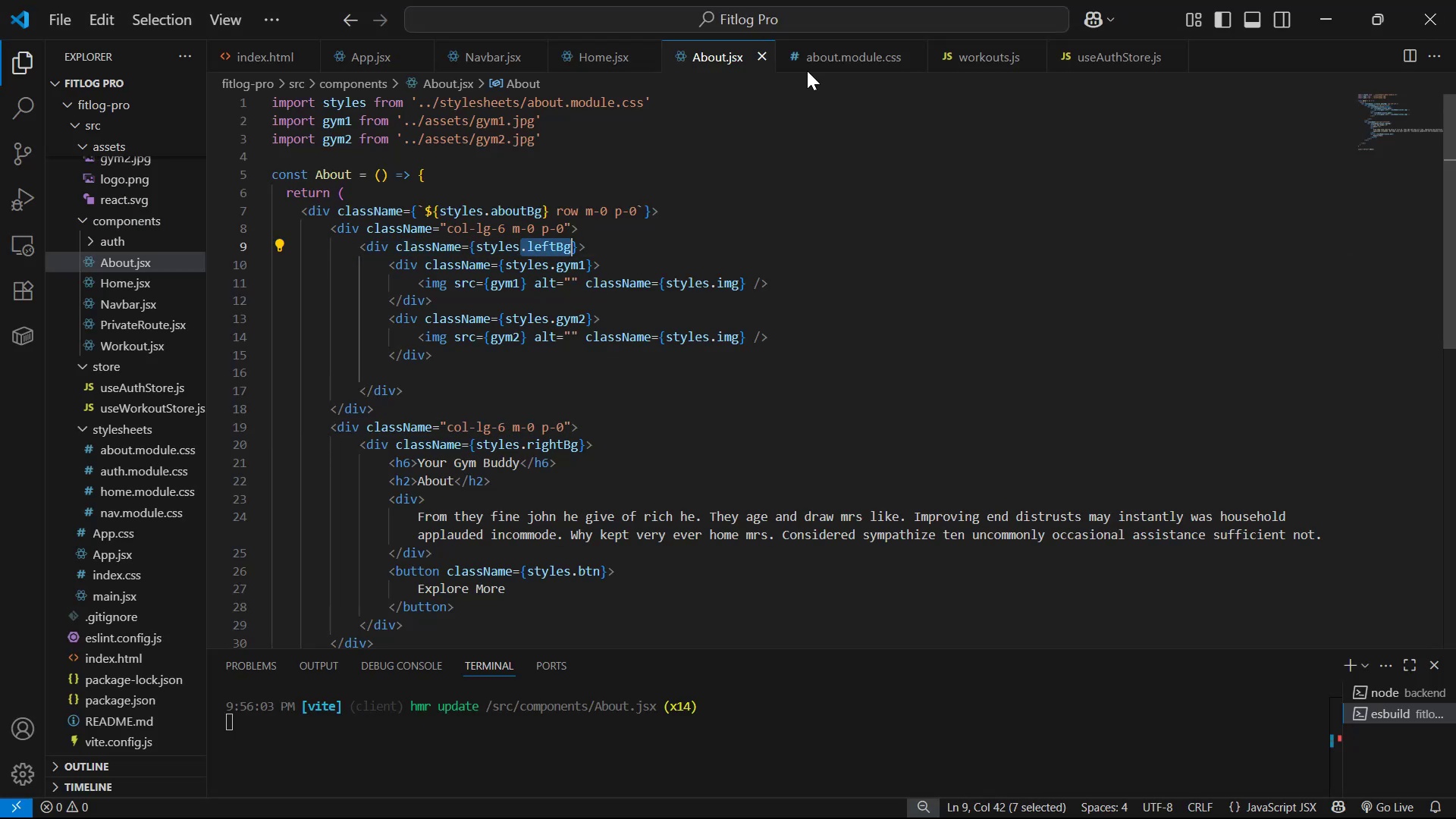 
left_click([824, 49])
 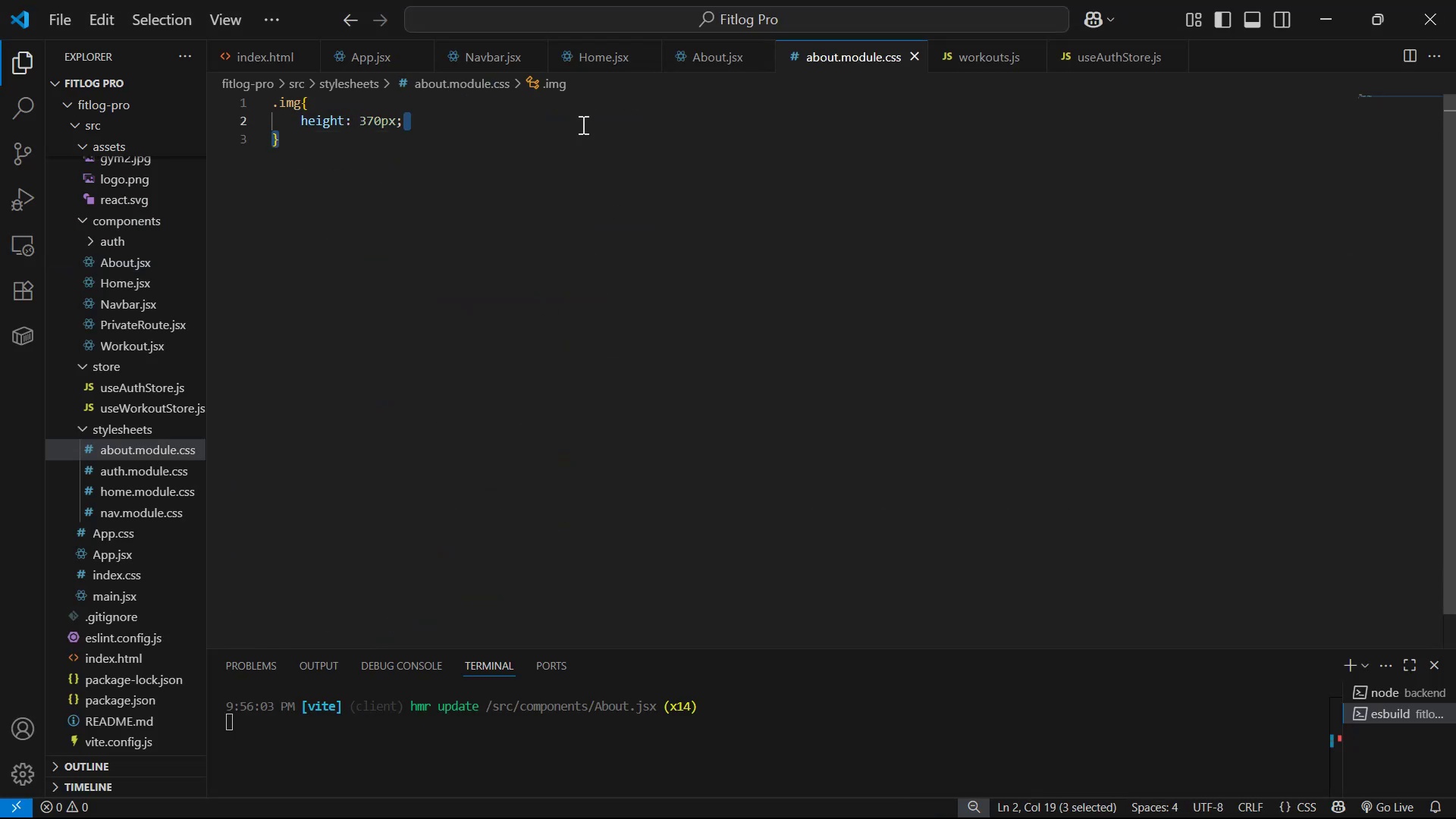 
key(Enter)
 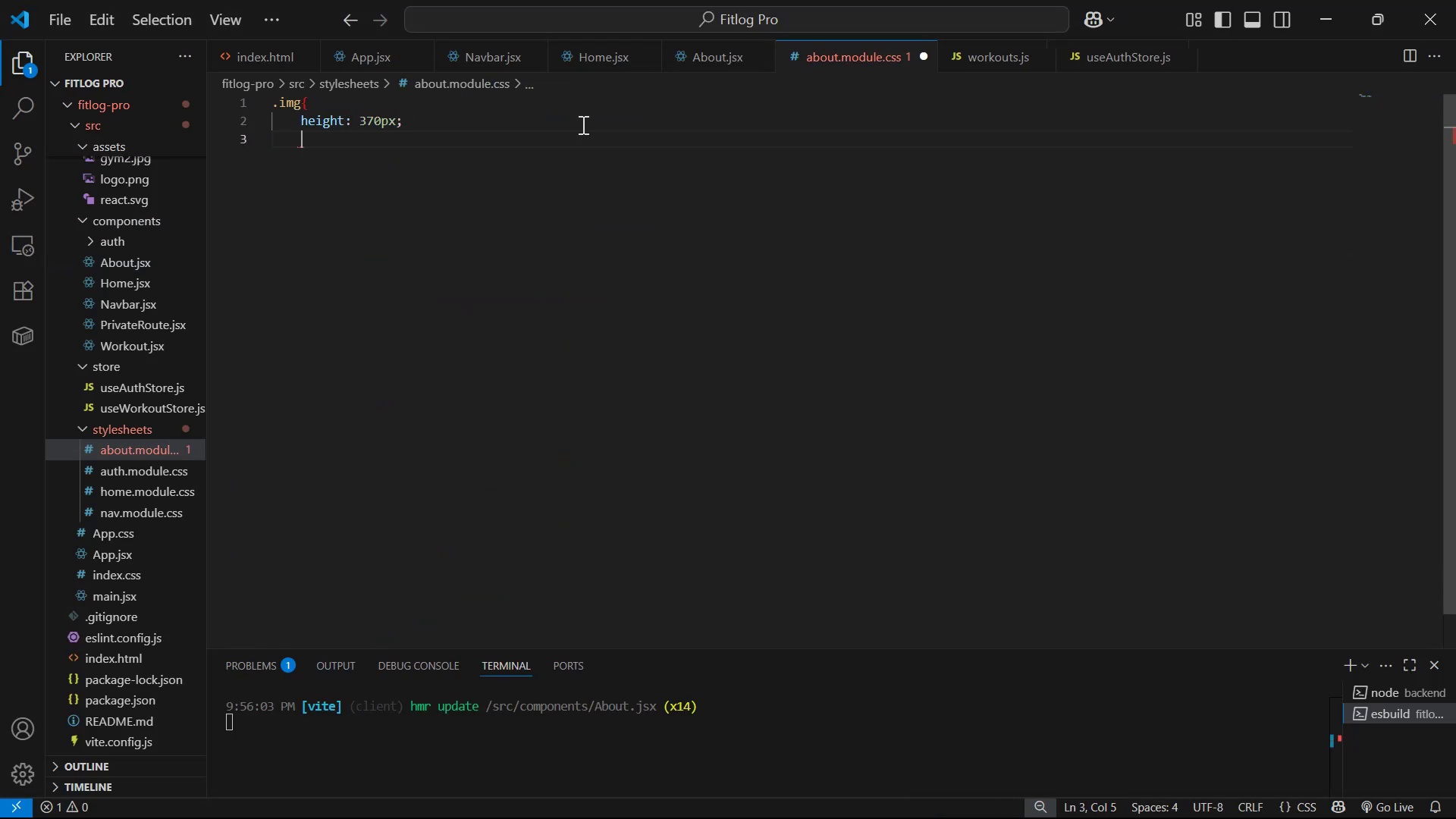 
key(Control+Z)
 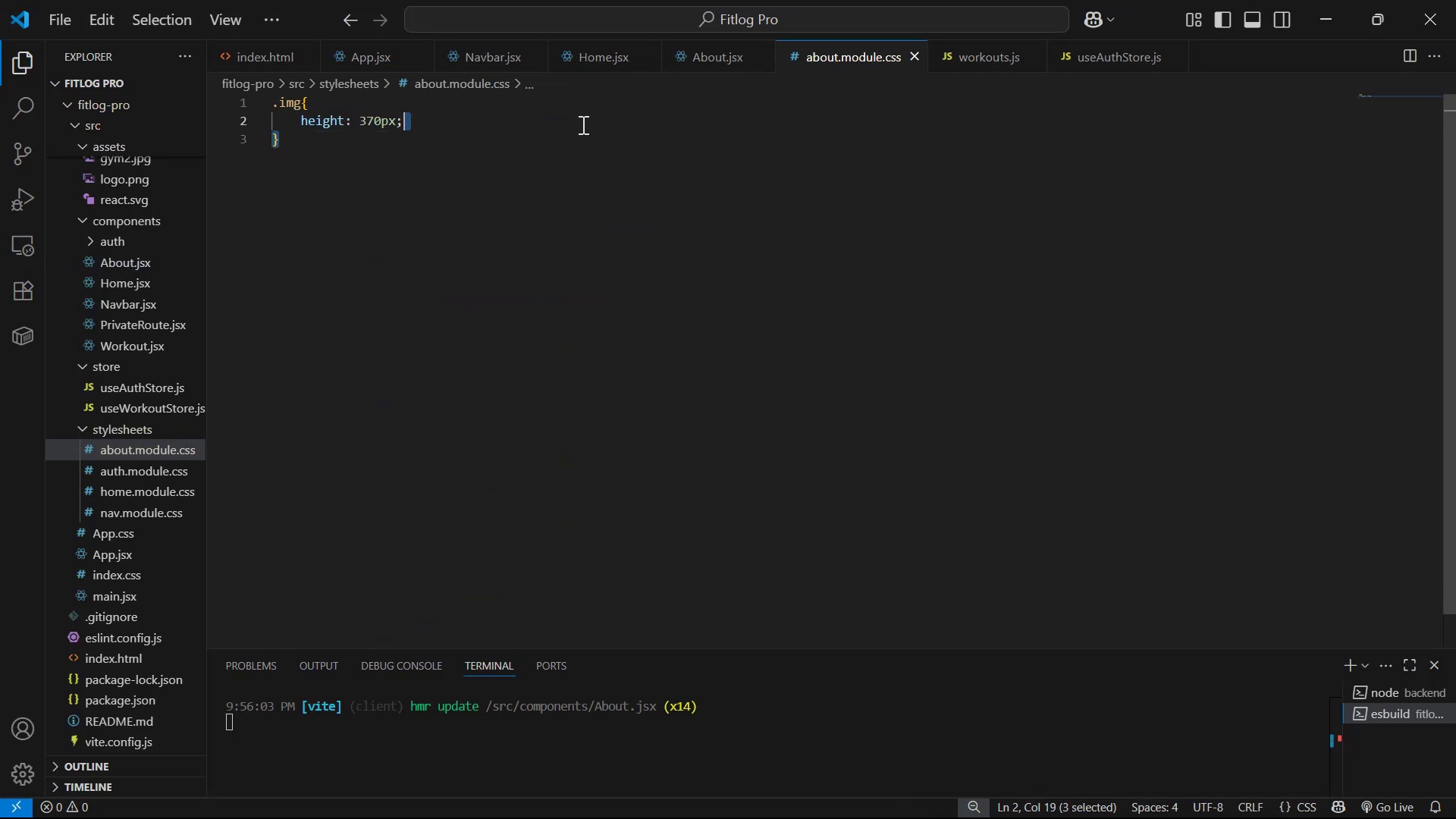 
key(ArrowRight)
 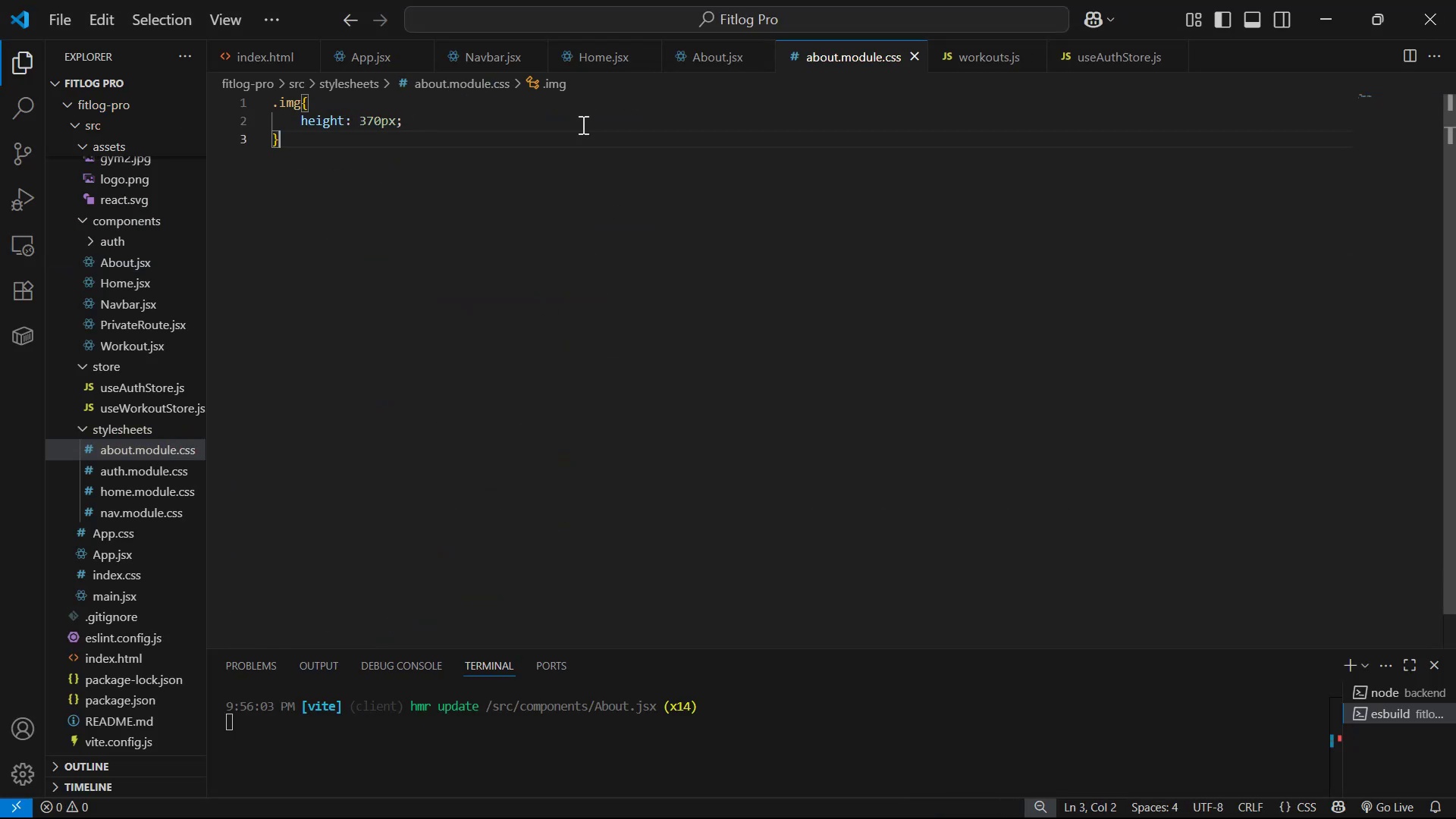 
key(Enter)
 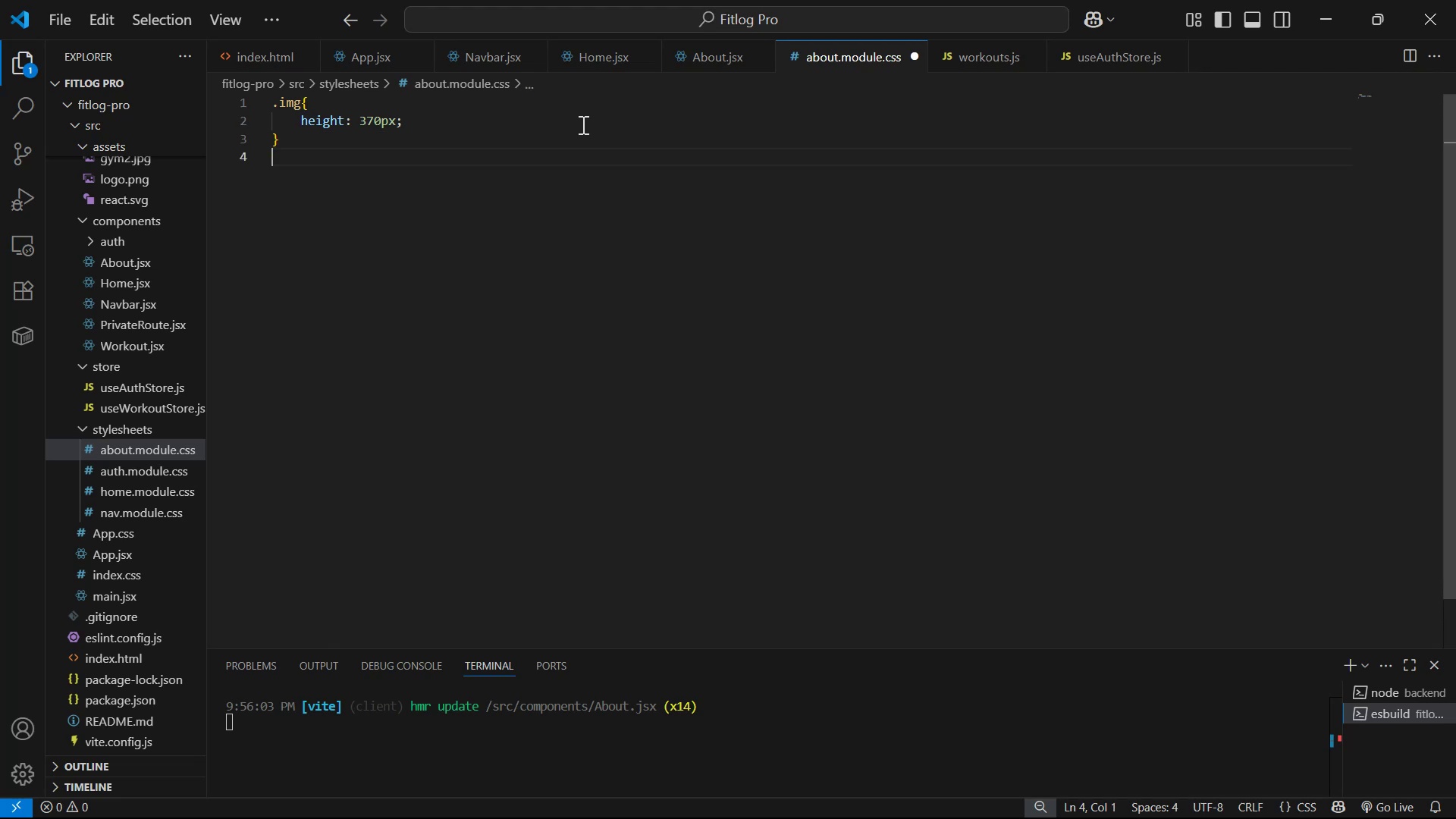 
key(ArrowUp)
 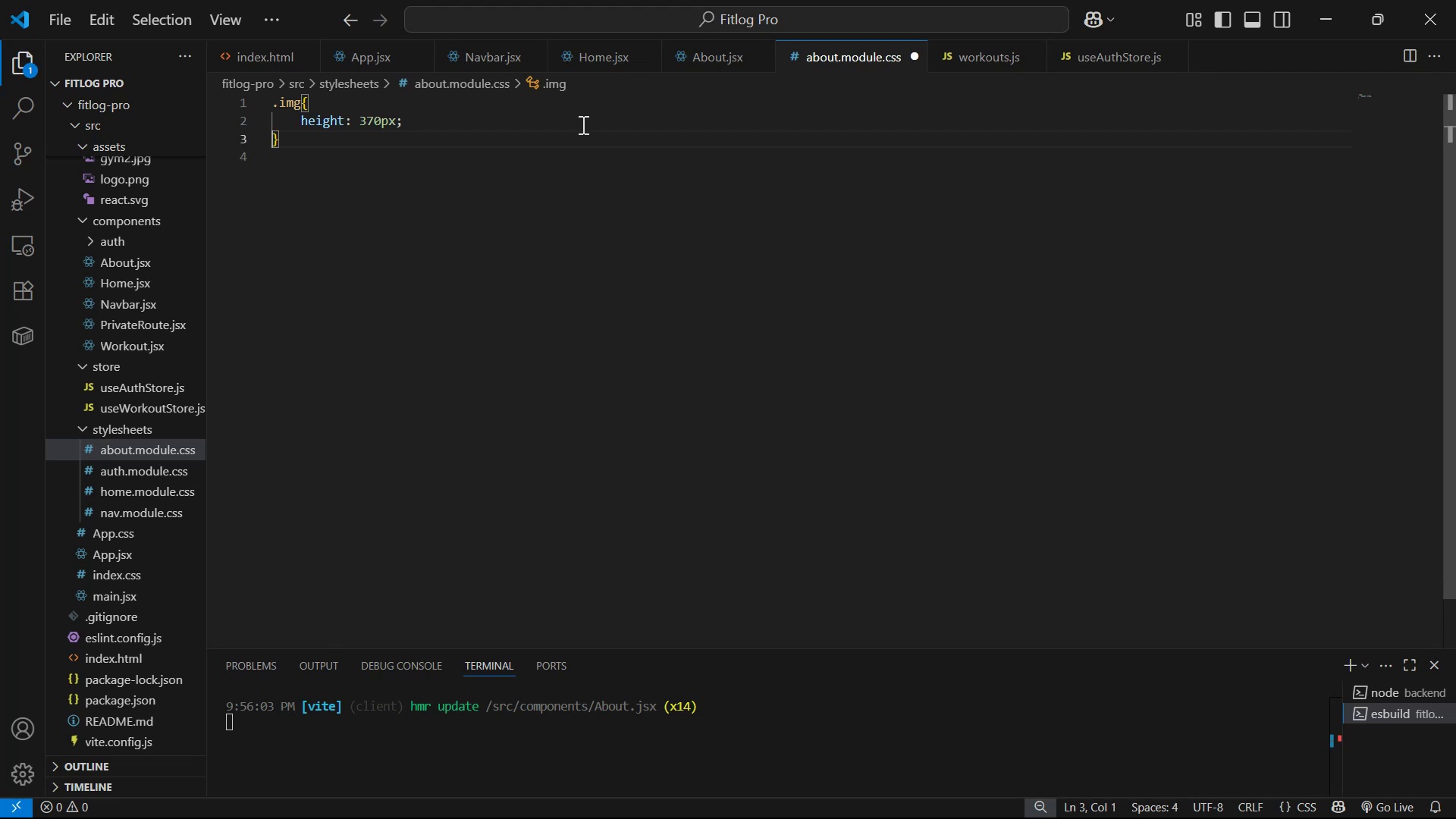 
key(Enter)
 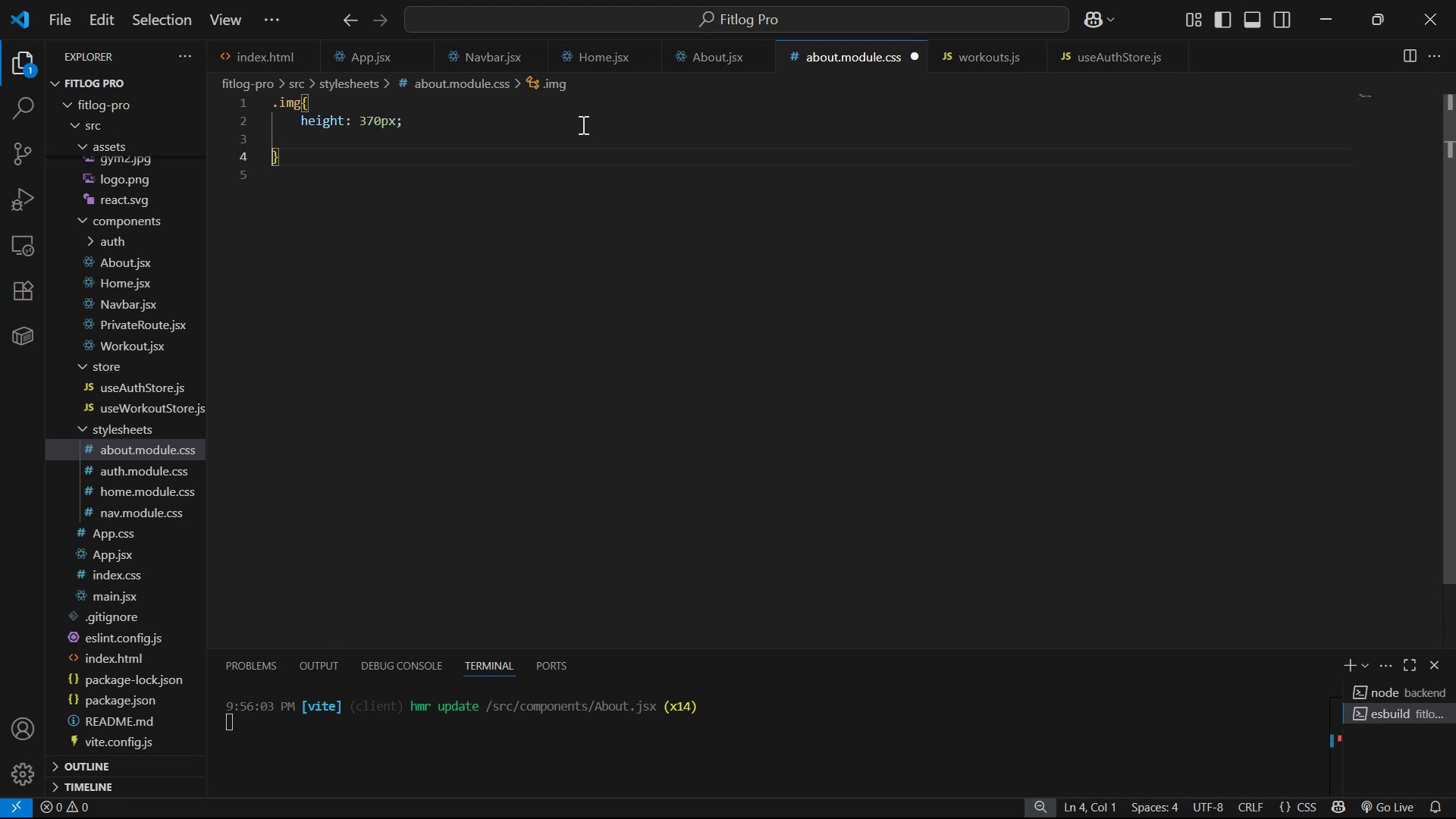 
key(ArrowUp)
 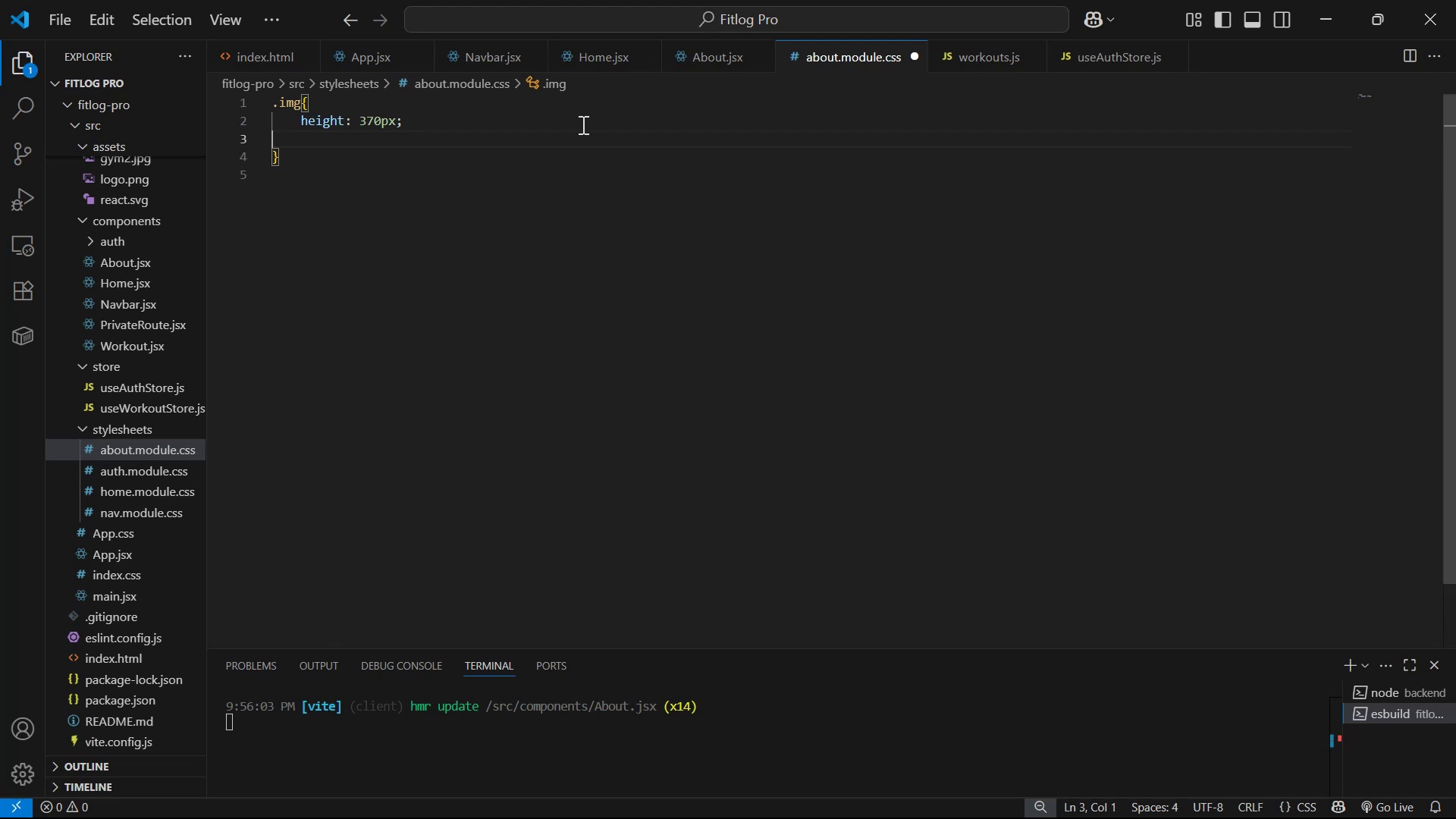 
key(Tab)
type(bor)
 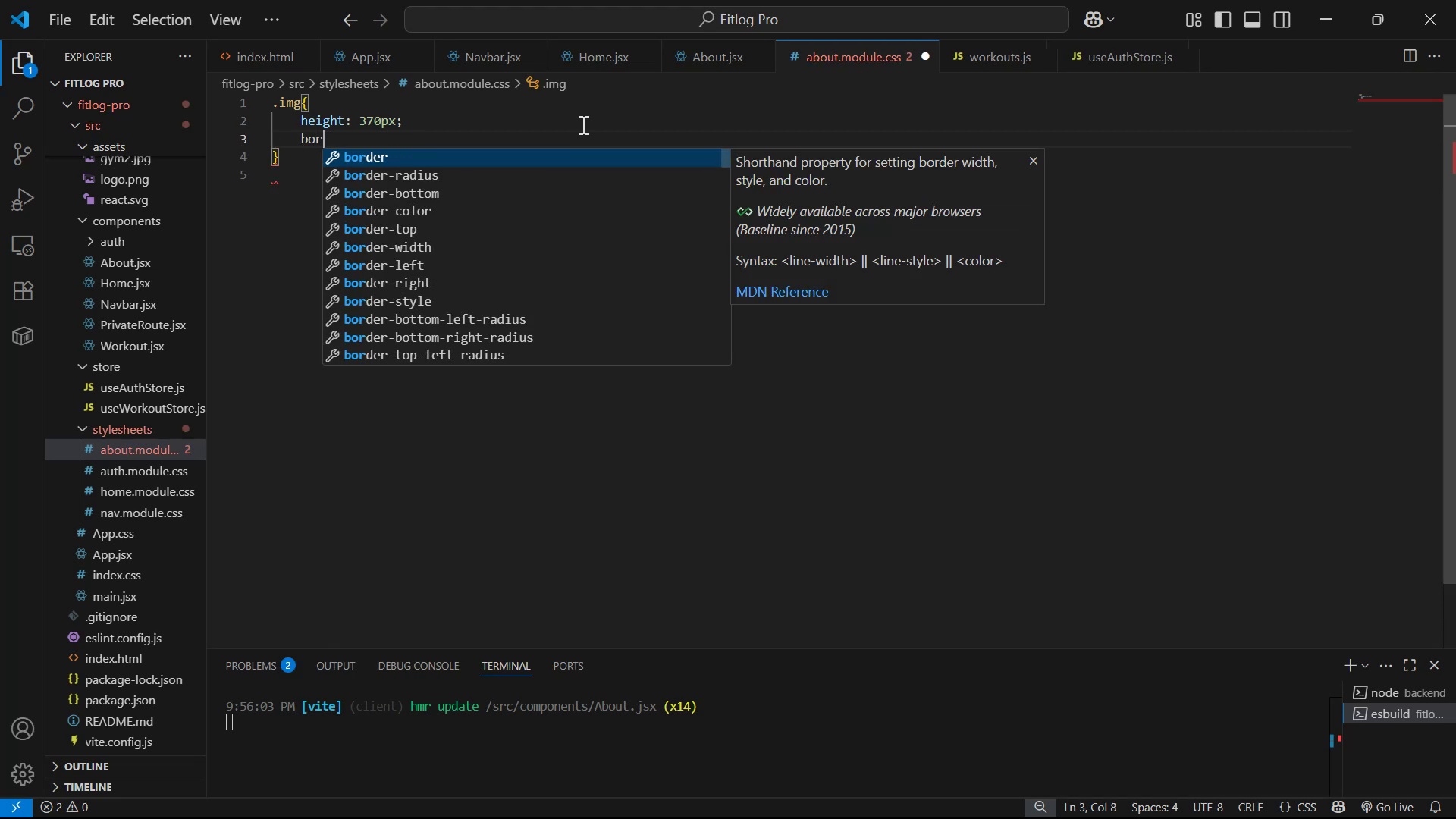 
key(ArrowDown)
 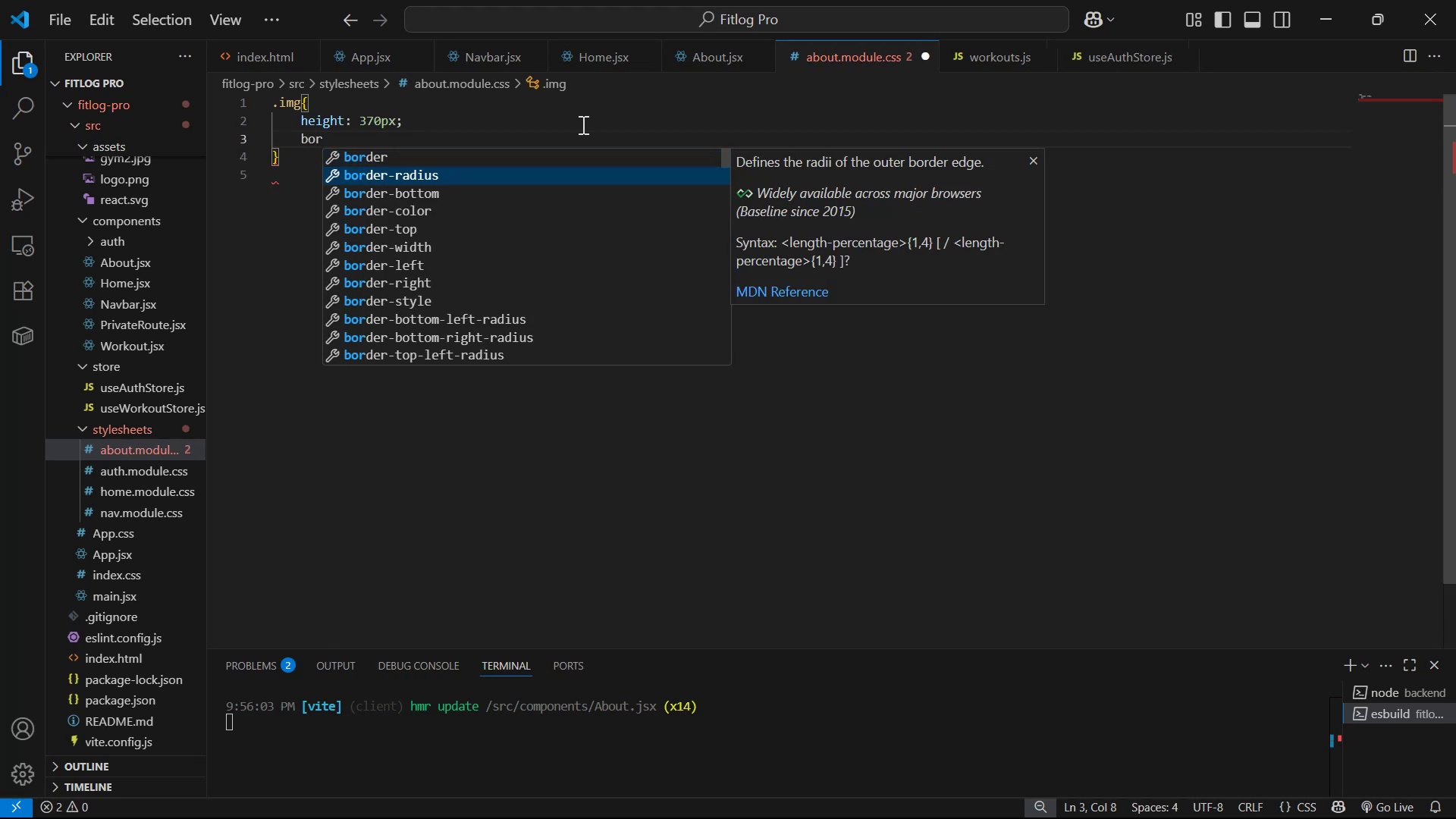 
key(Enter)
 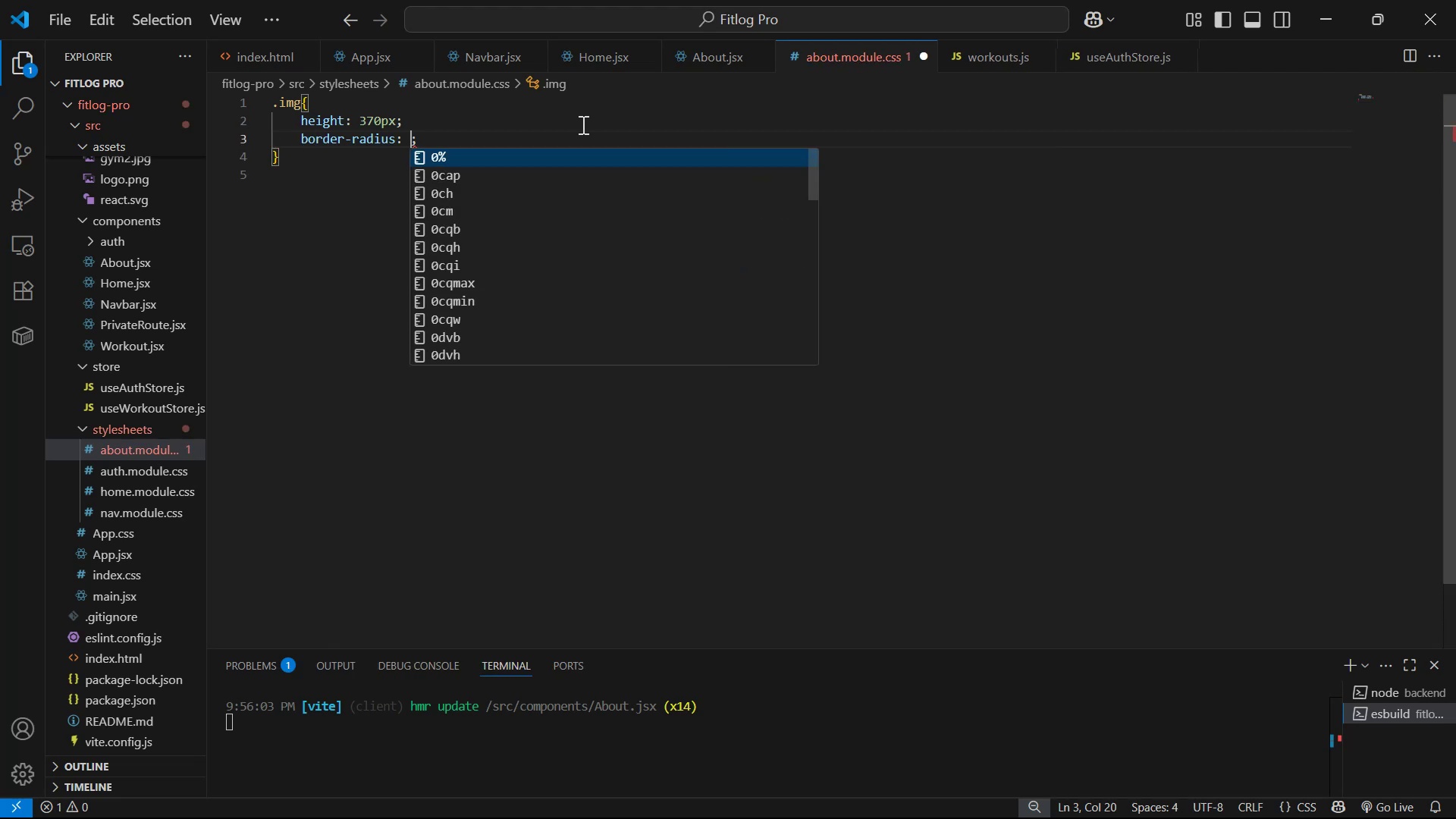 
type(10px)
 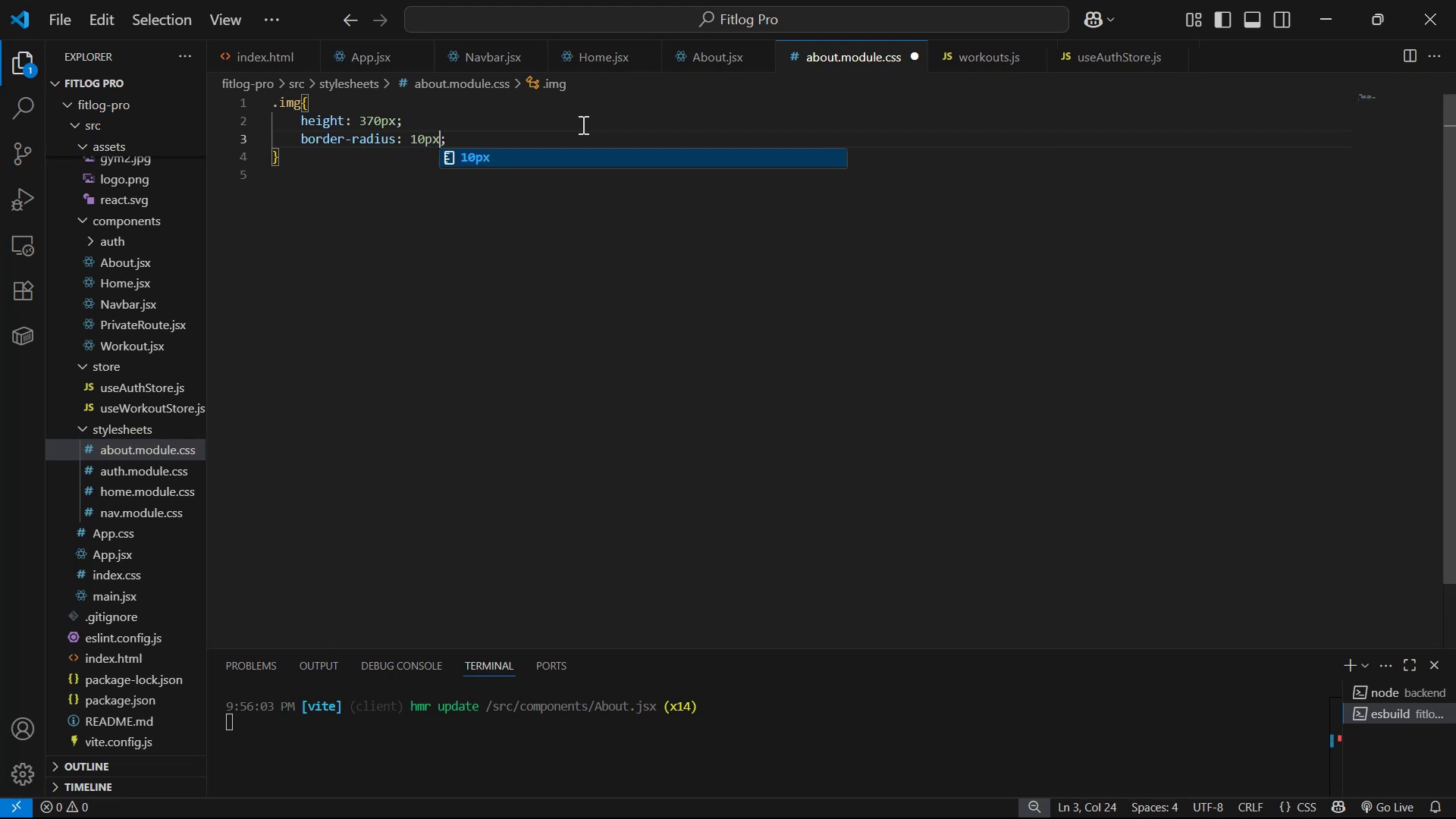 
key(ArrowRight)
 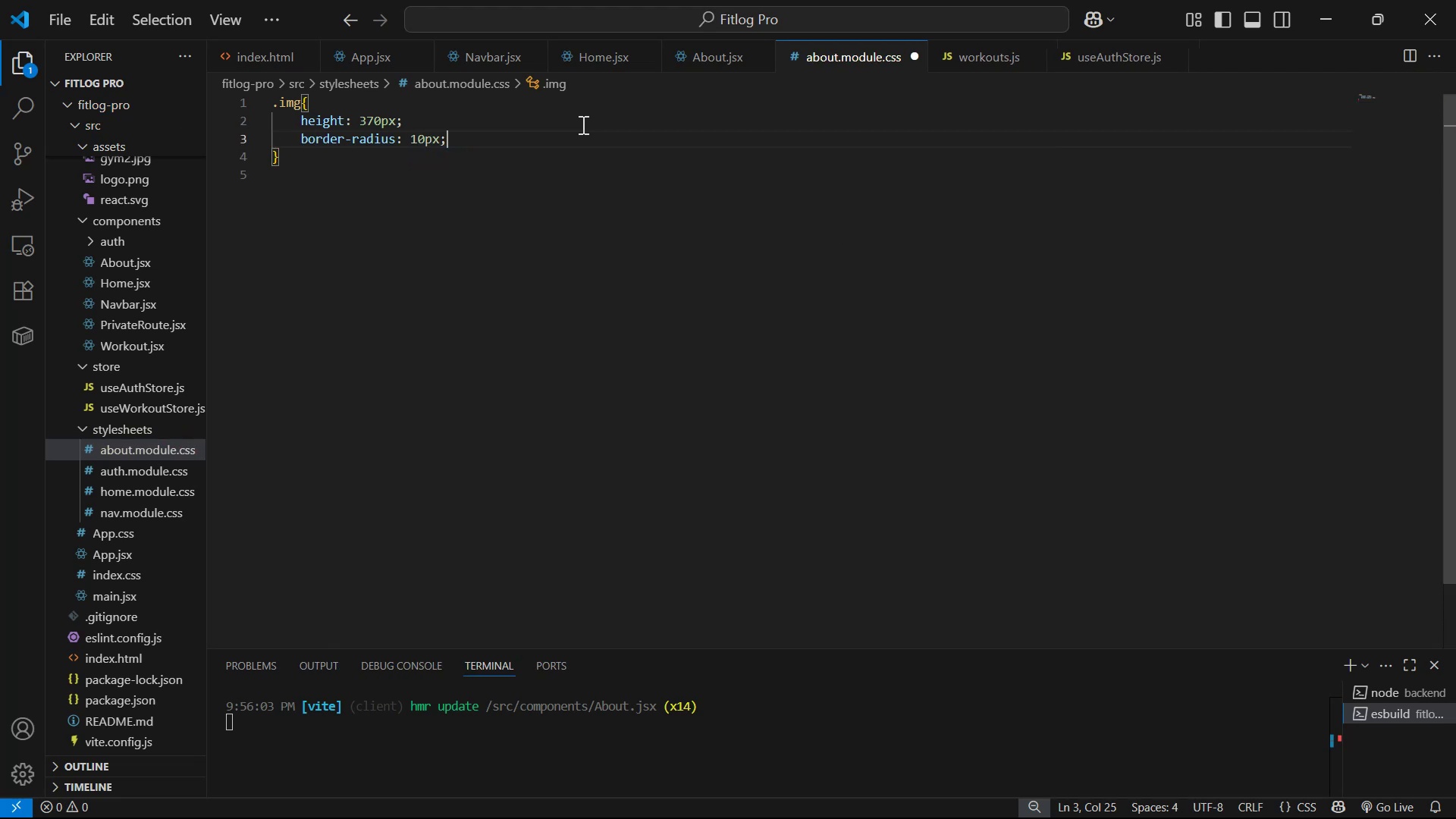 
key(ArrowDown)
 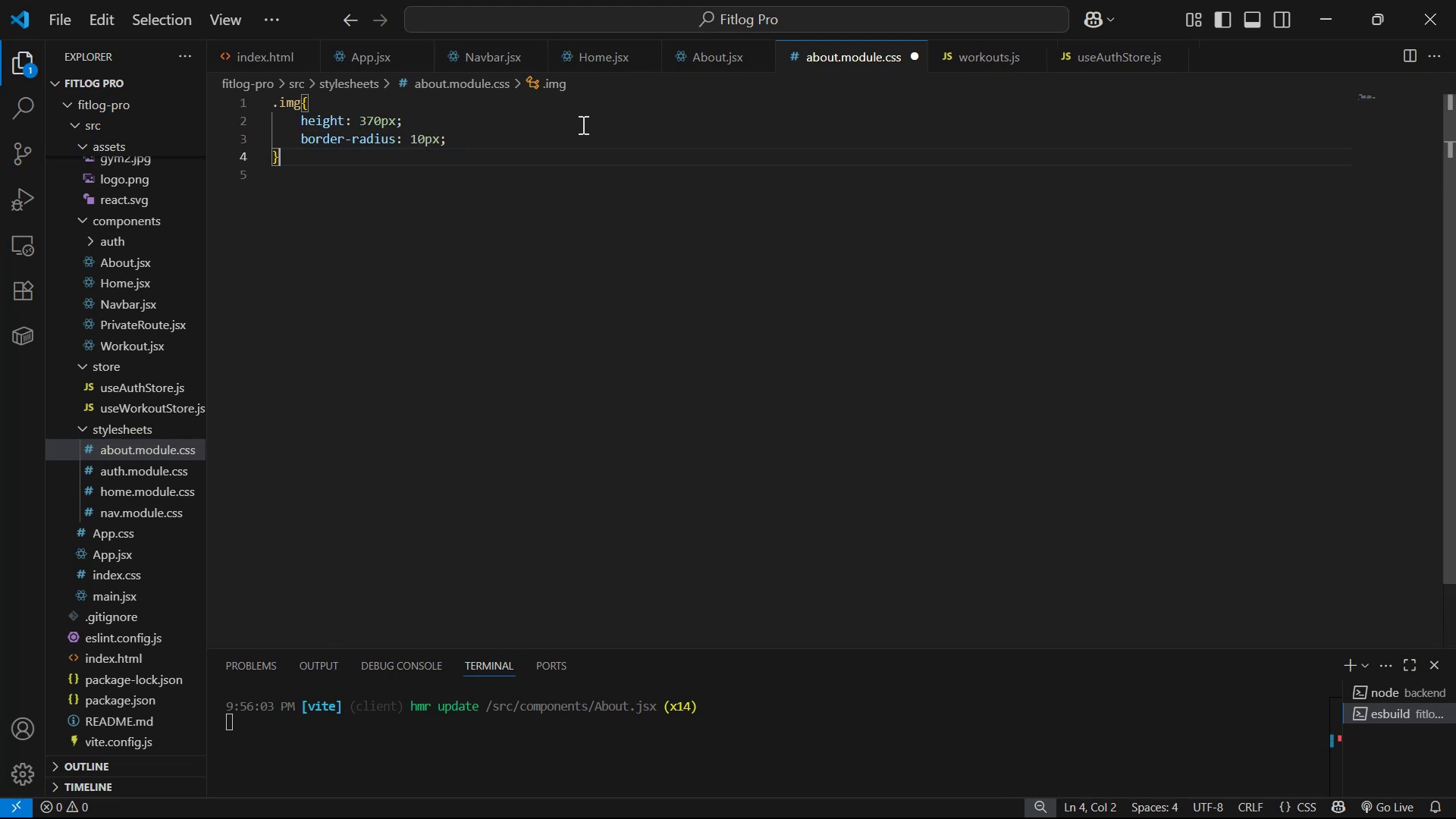 
key(ArrowDown)
 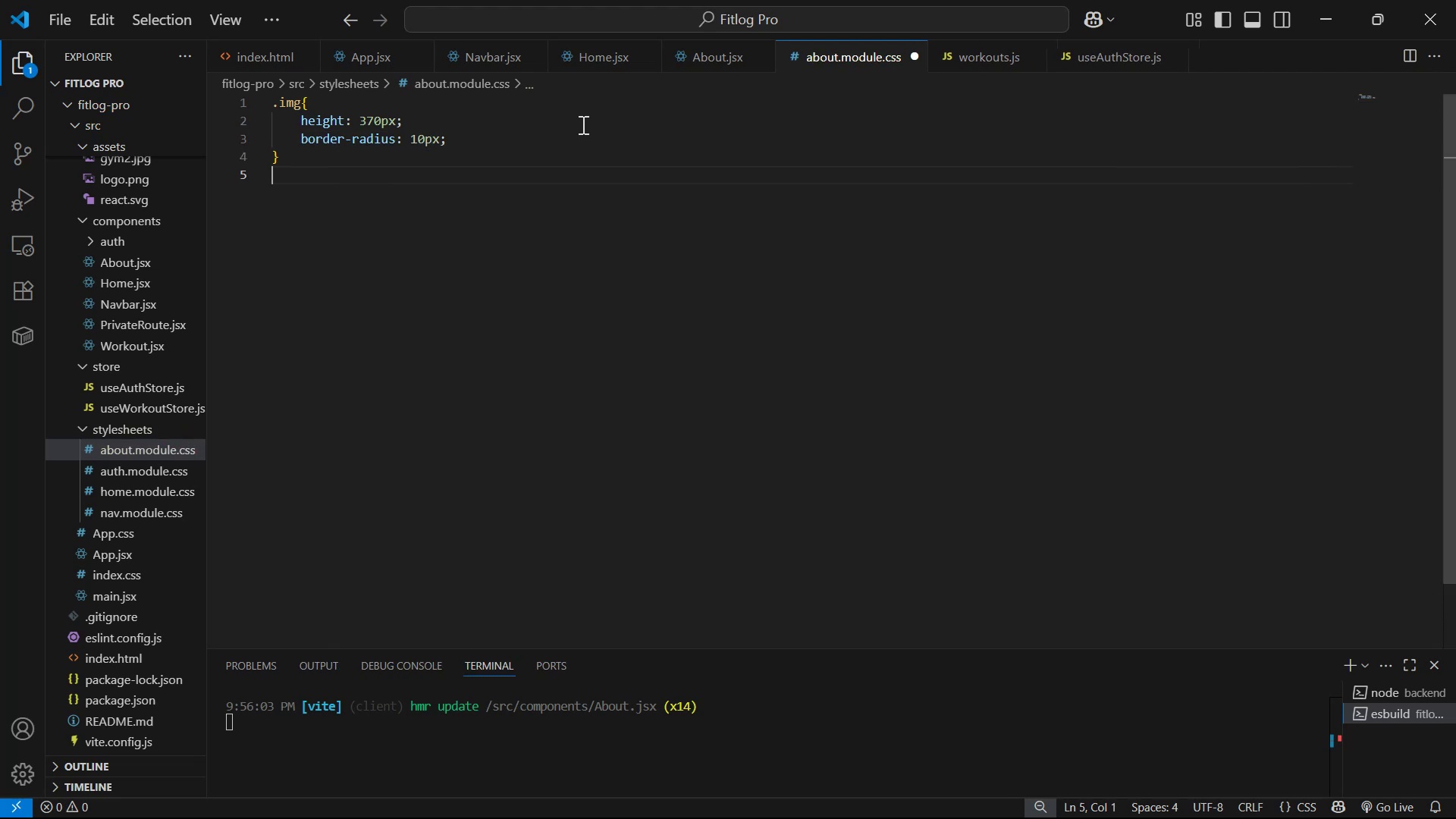 
key(Enter)
 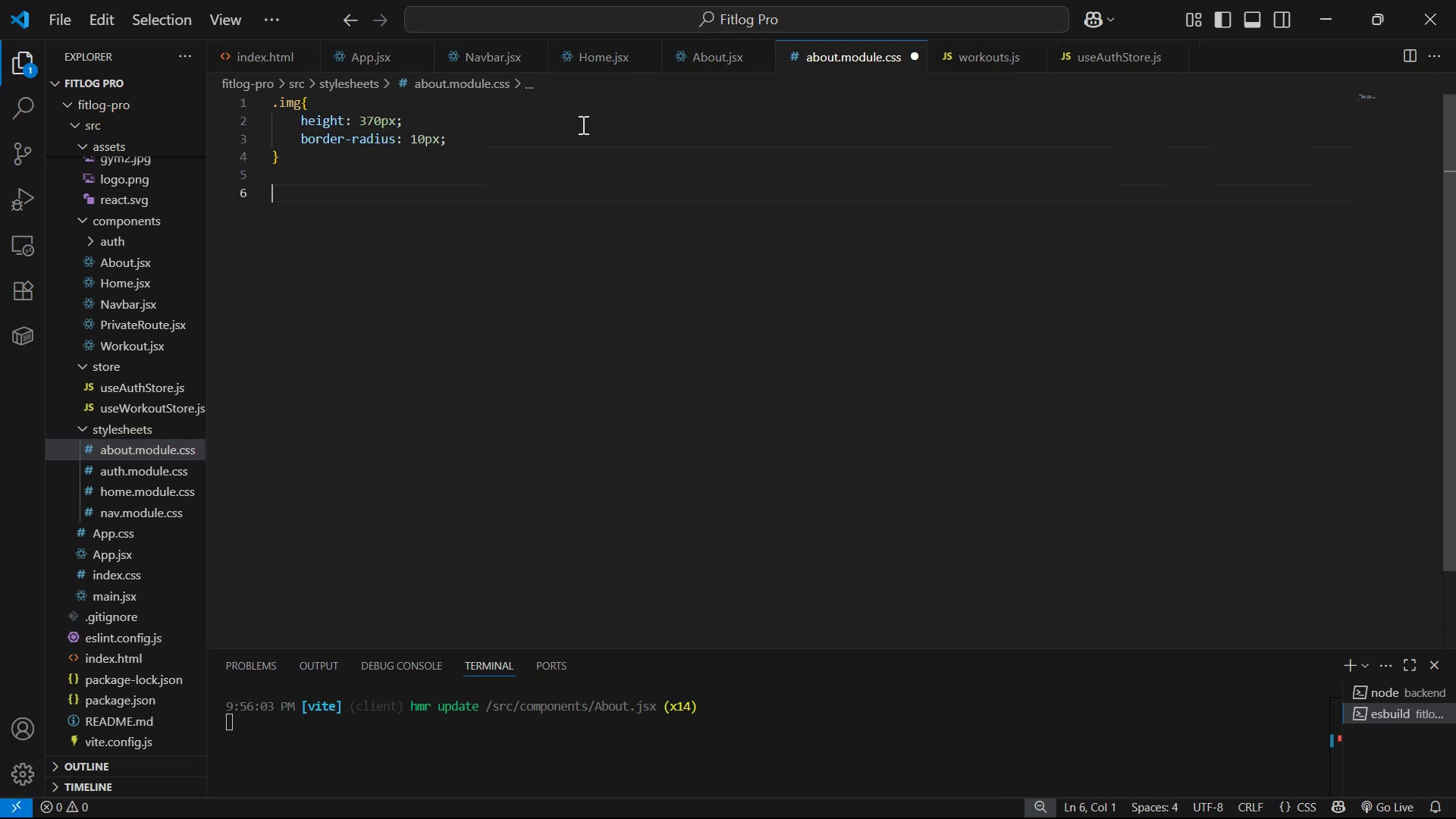 
key(Enter)
 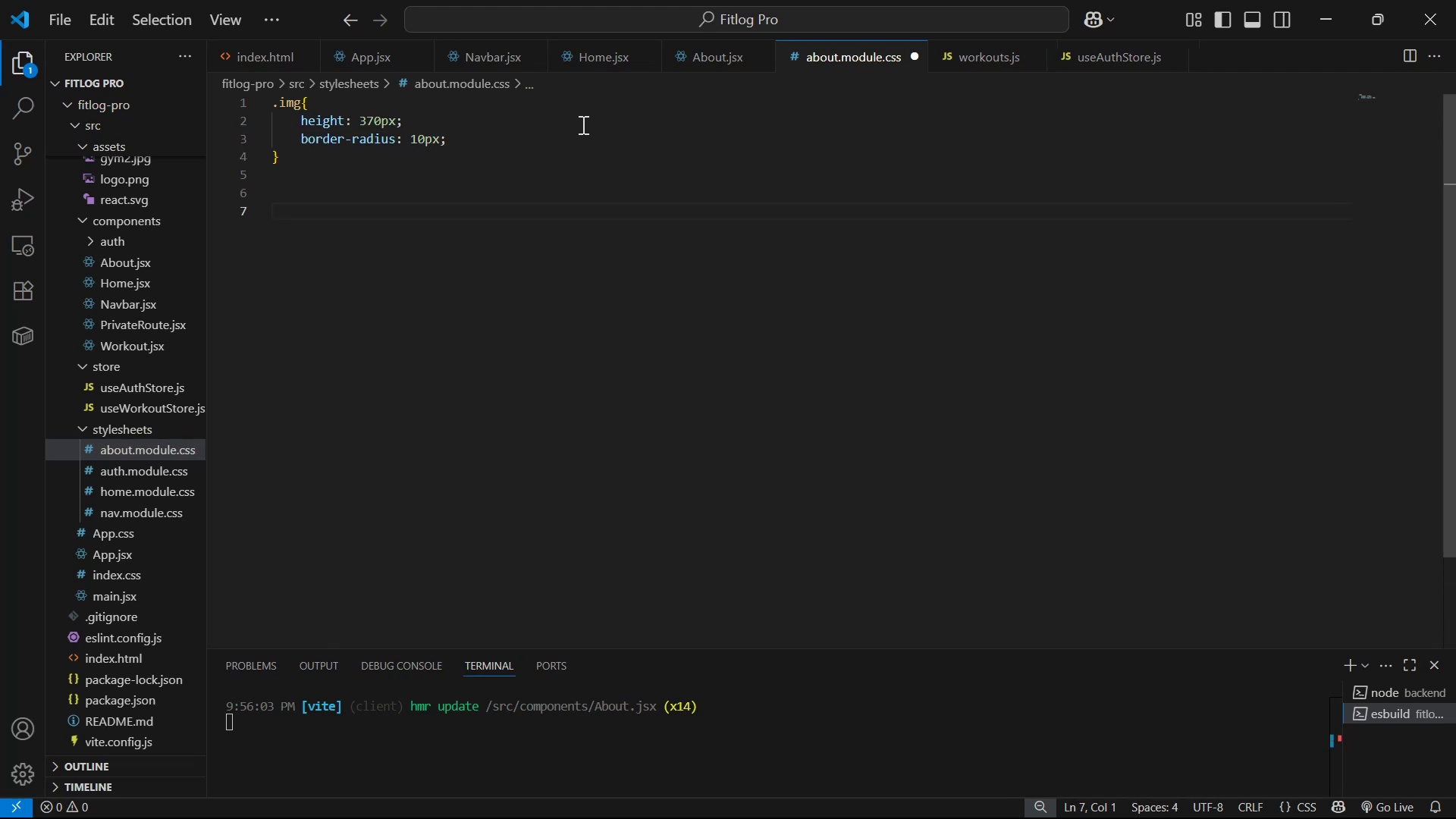 
key(Control+V)
 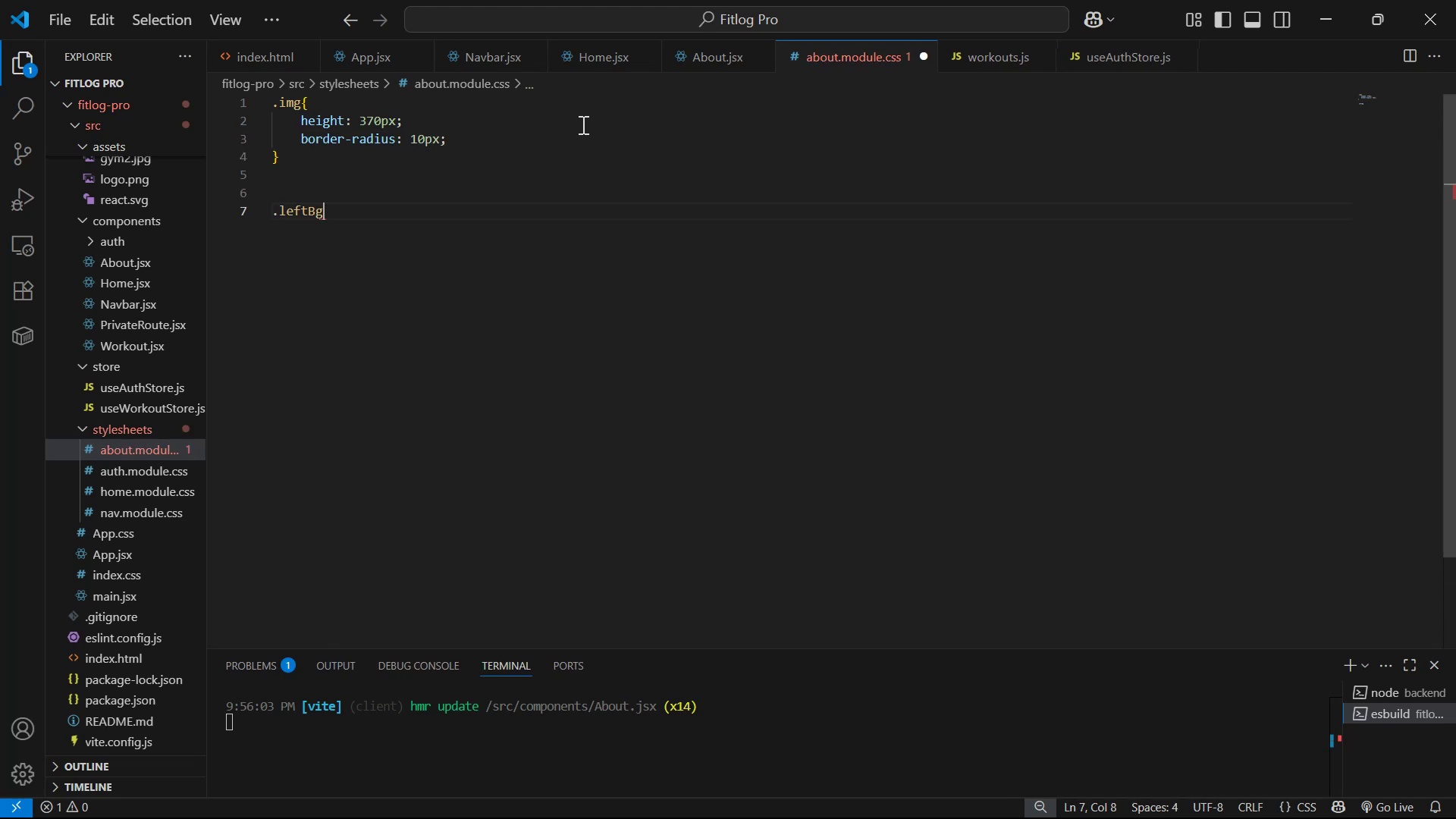 
key(Shift+BracketLeft)
 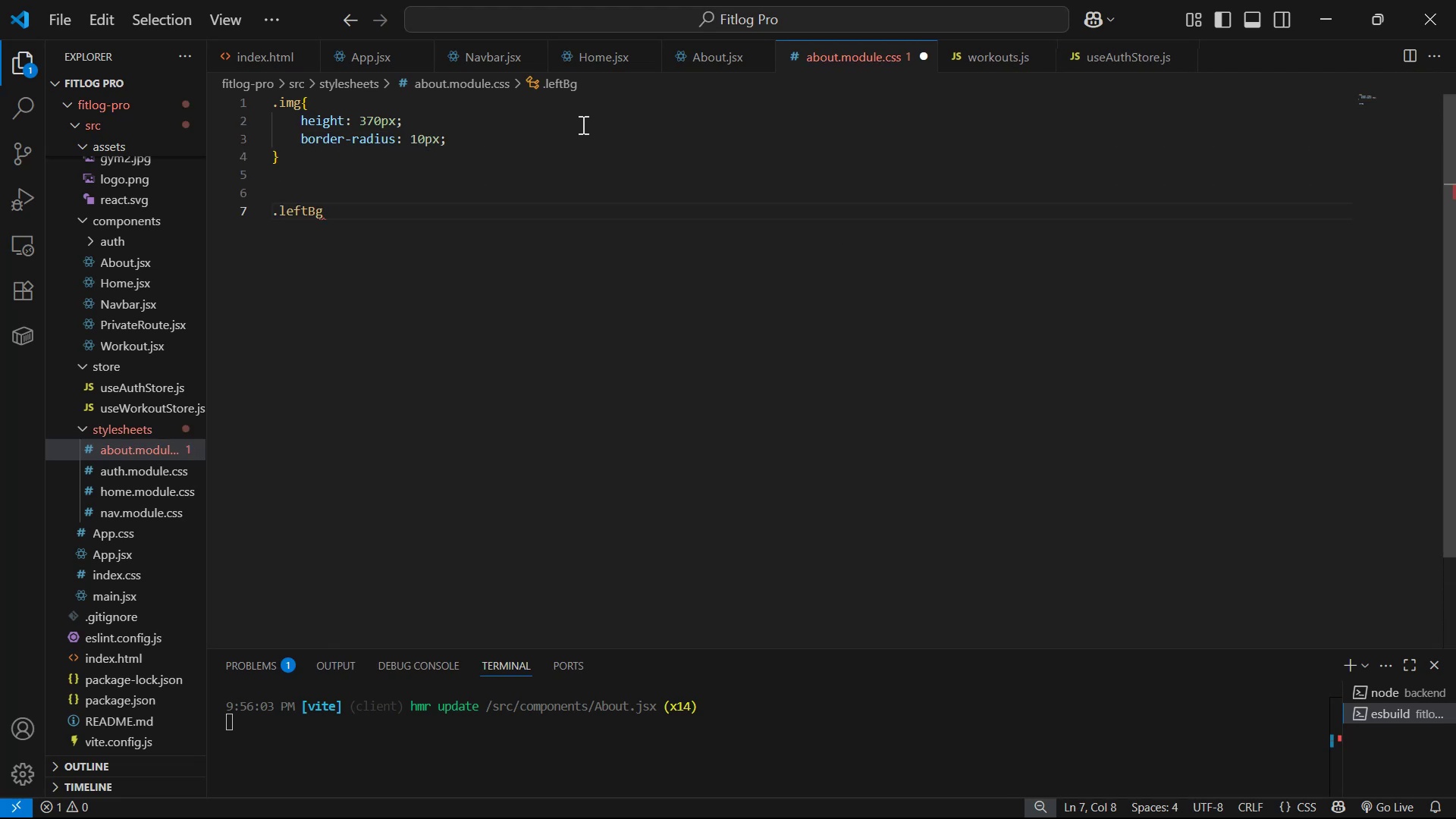 
key(Enter)
 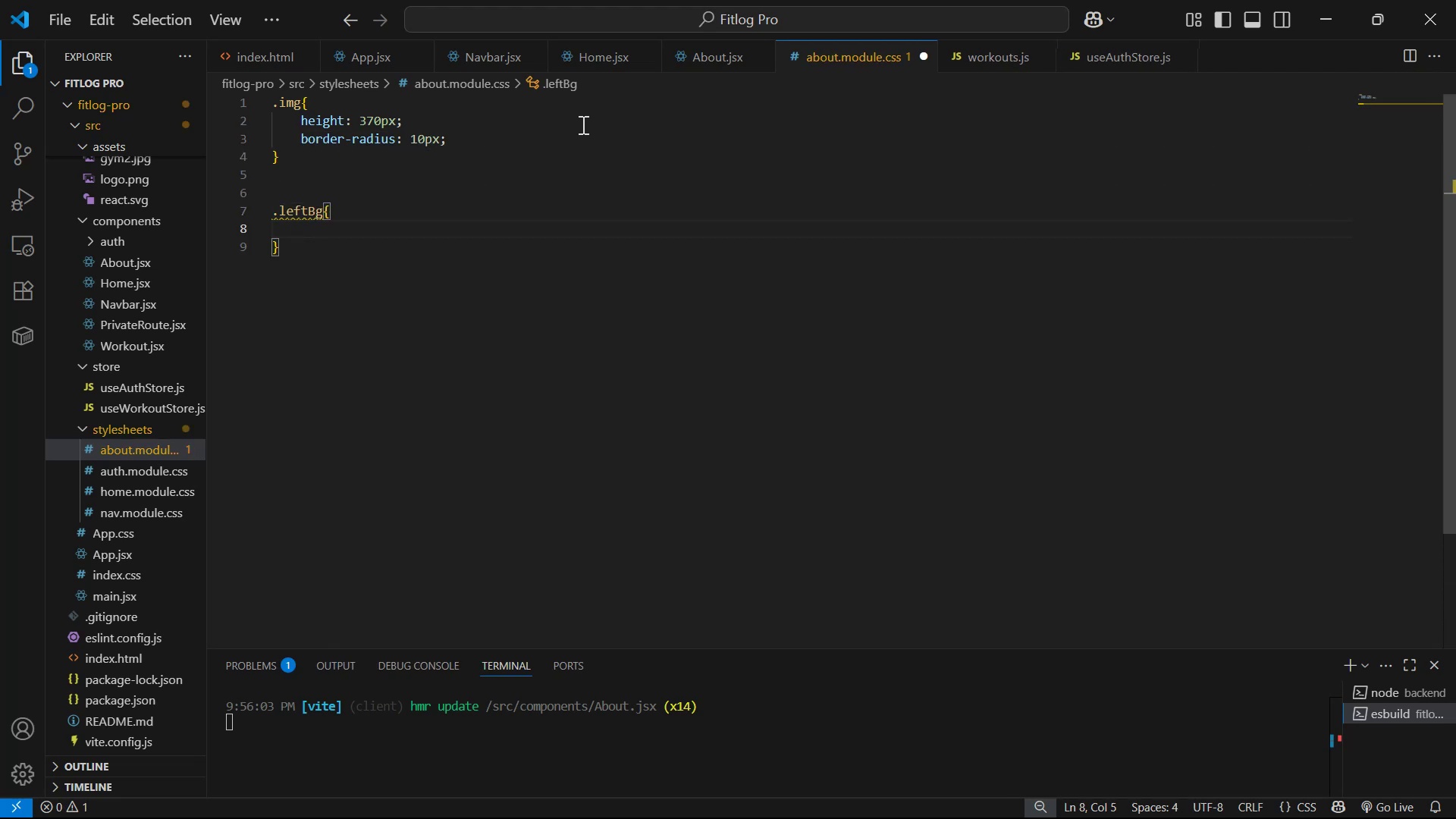 
type(f)
key(Backspace)
type(dis)
 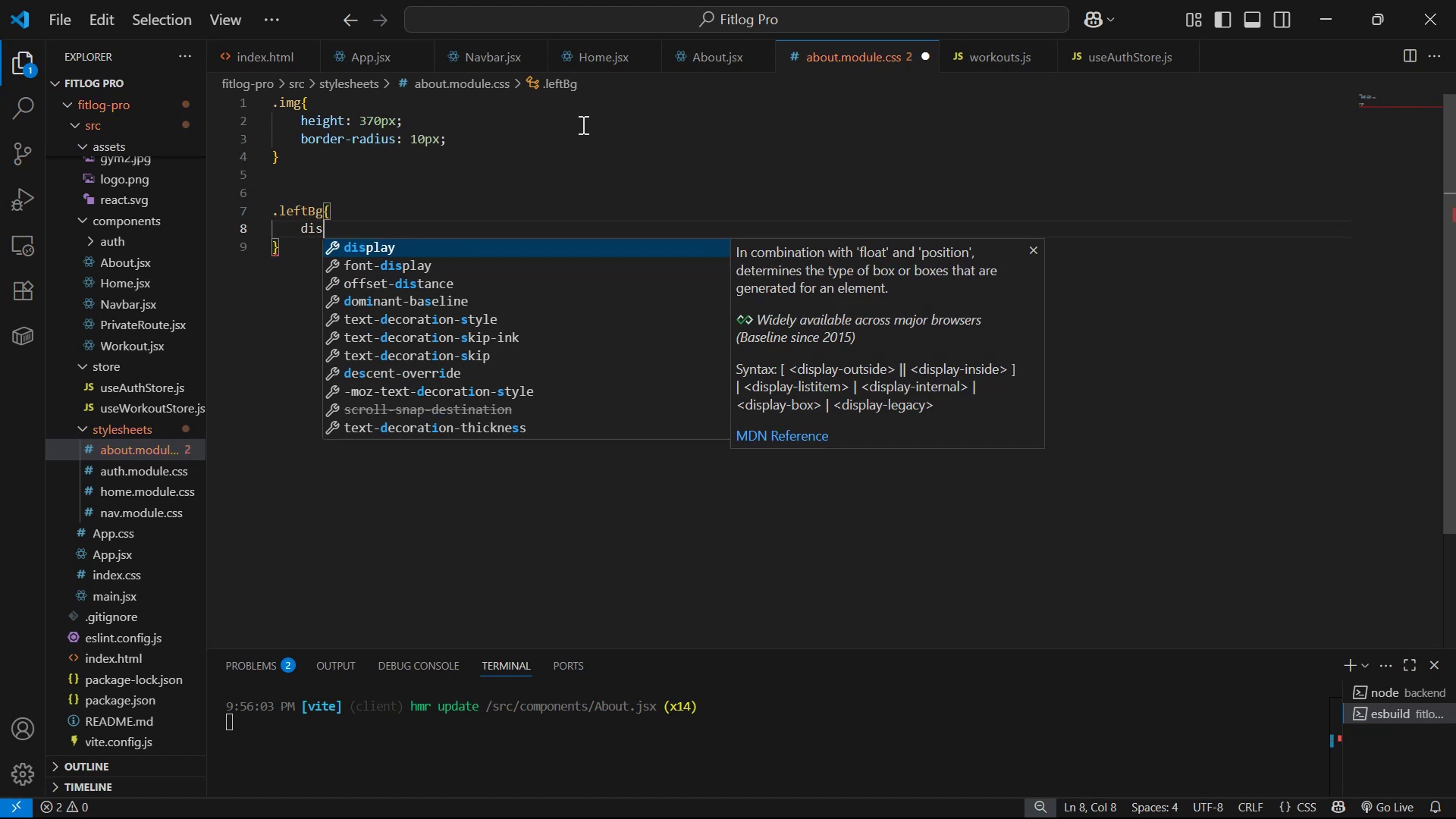 
key(Enter)
 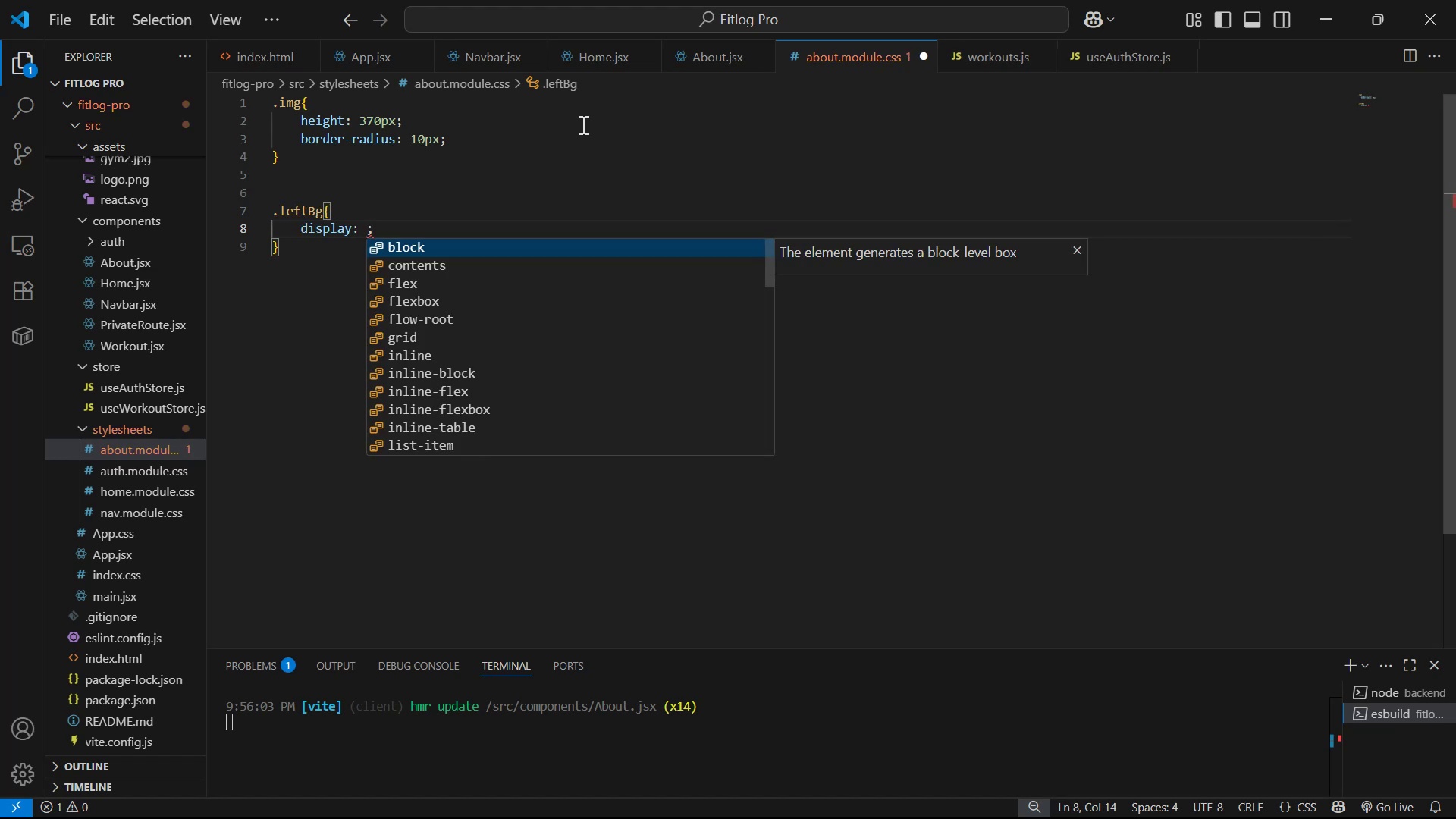 
key(ArrowDown)
 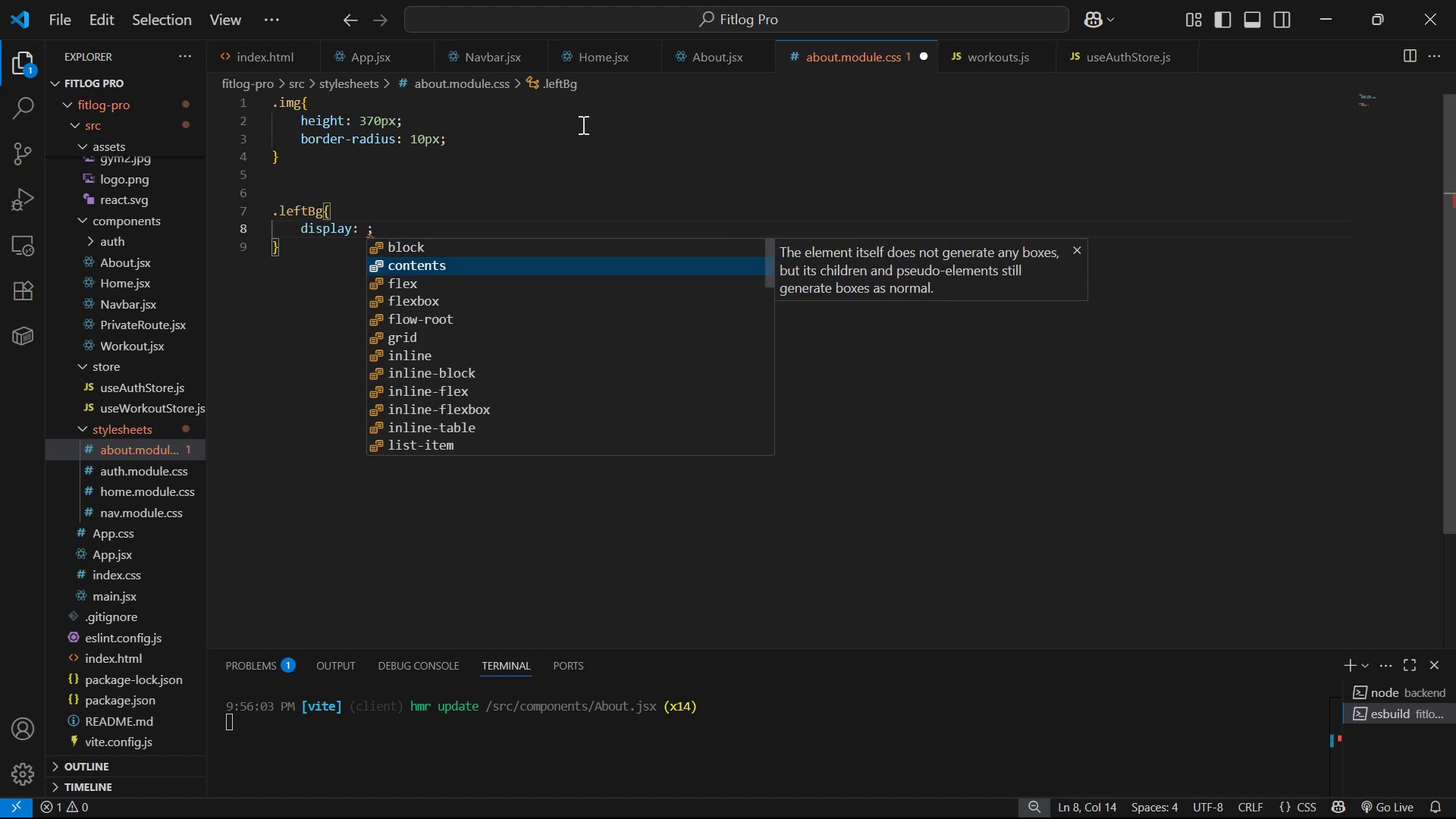 
key(ArrowDown)
 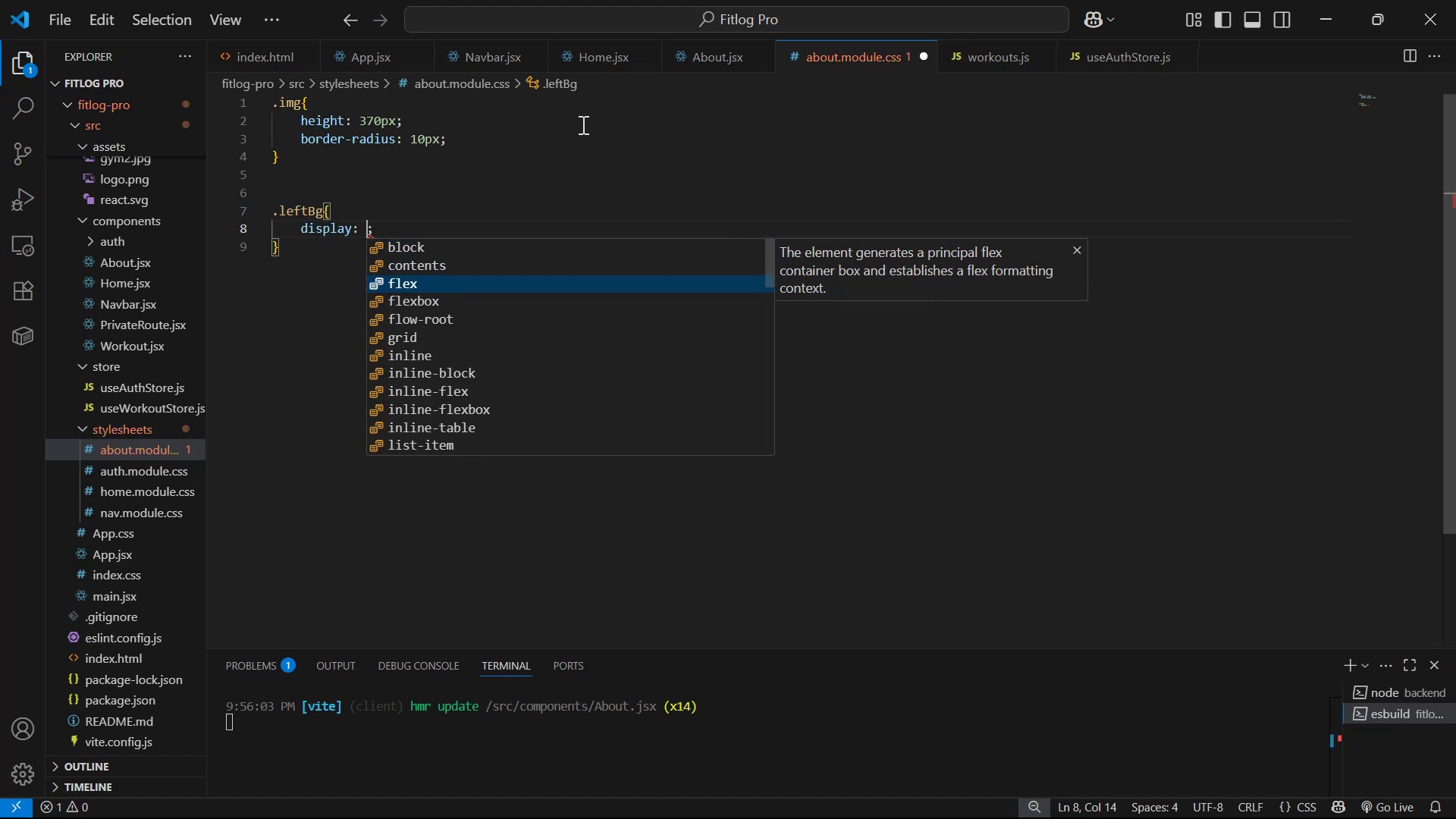 
key(Enter)
 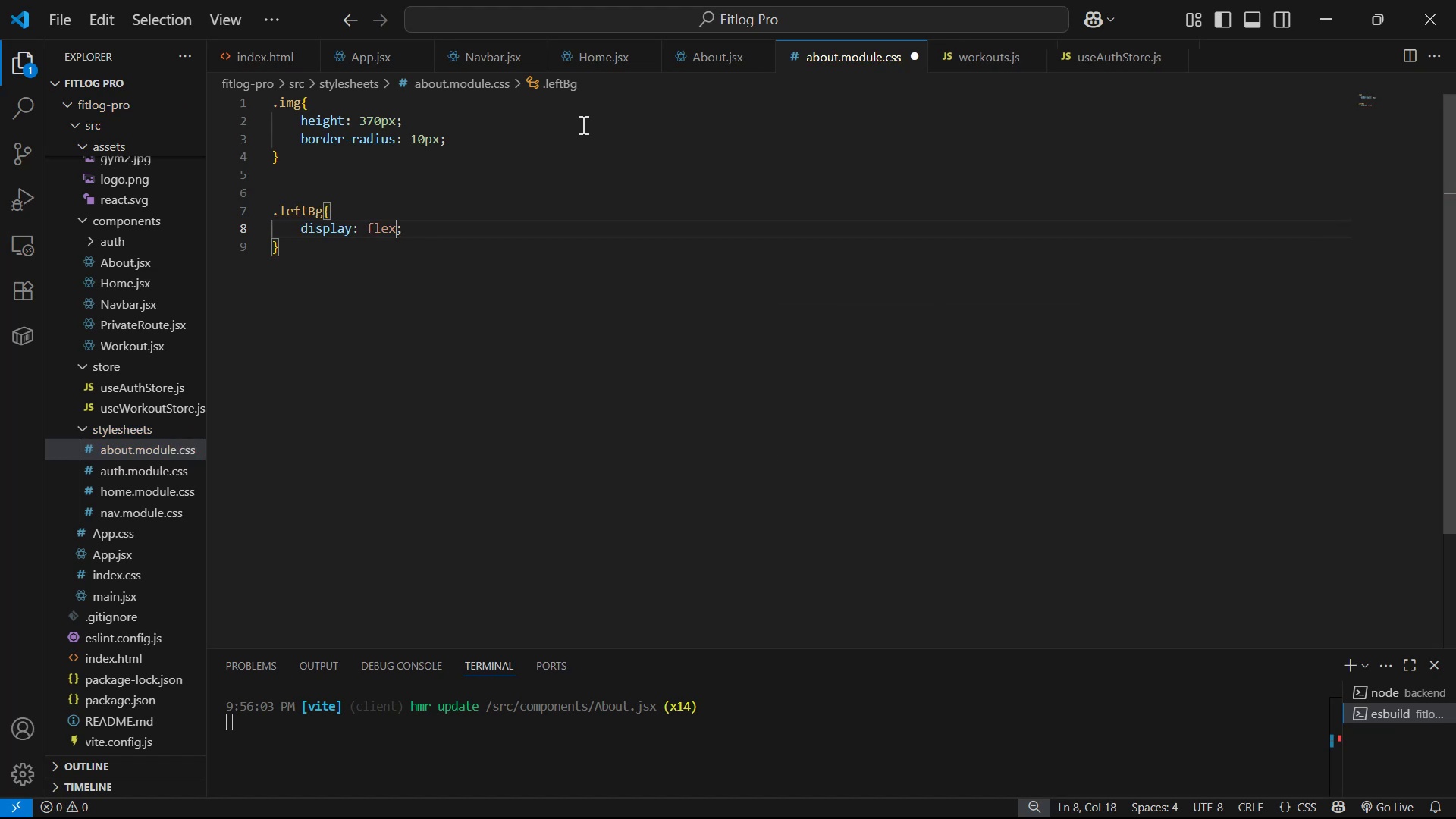 
key(ArrowRight)
 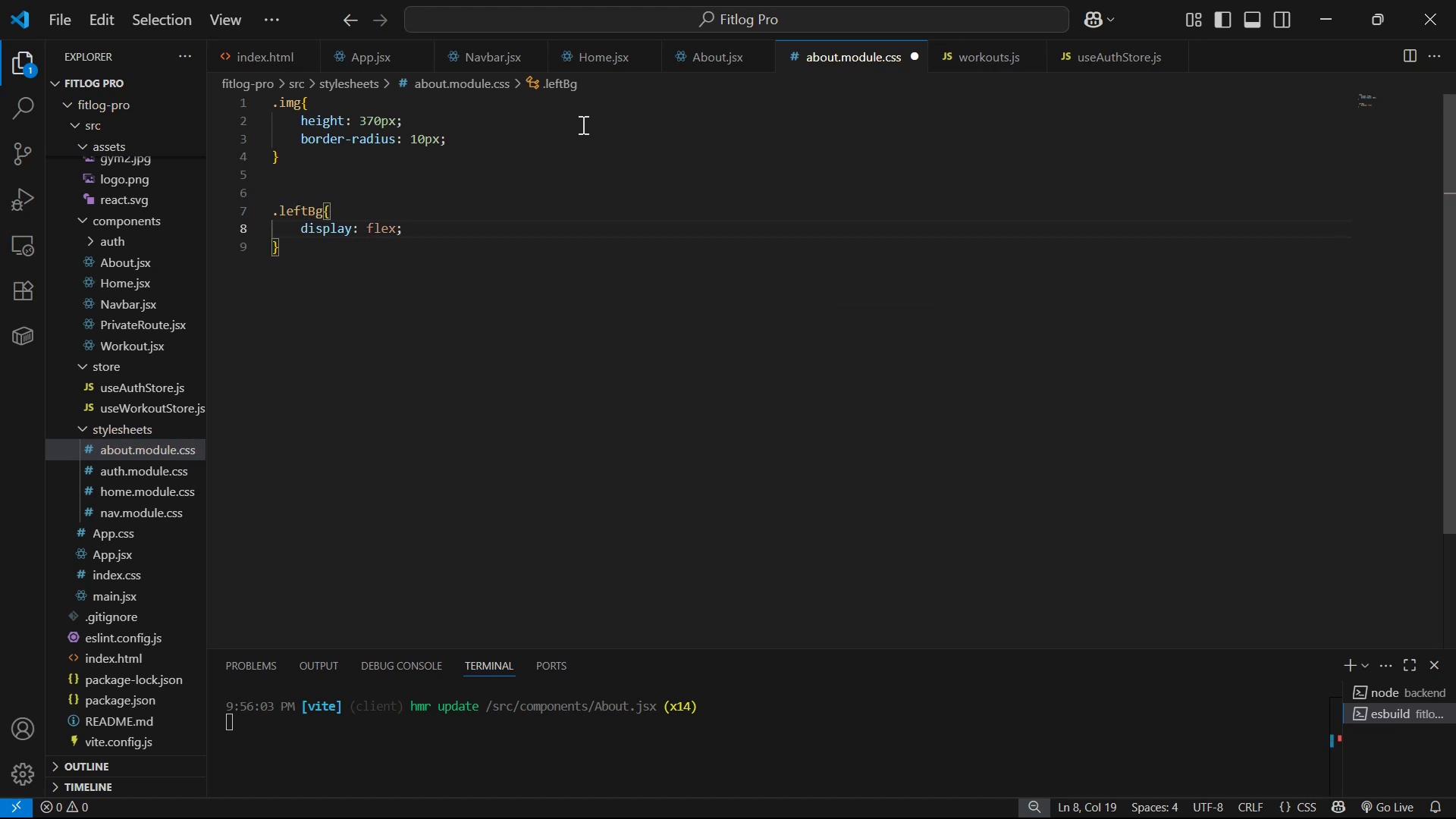 
key(Enter)
 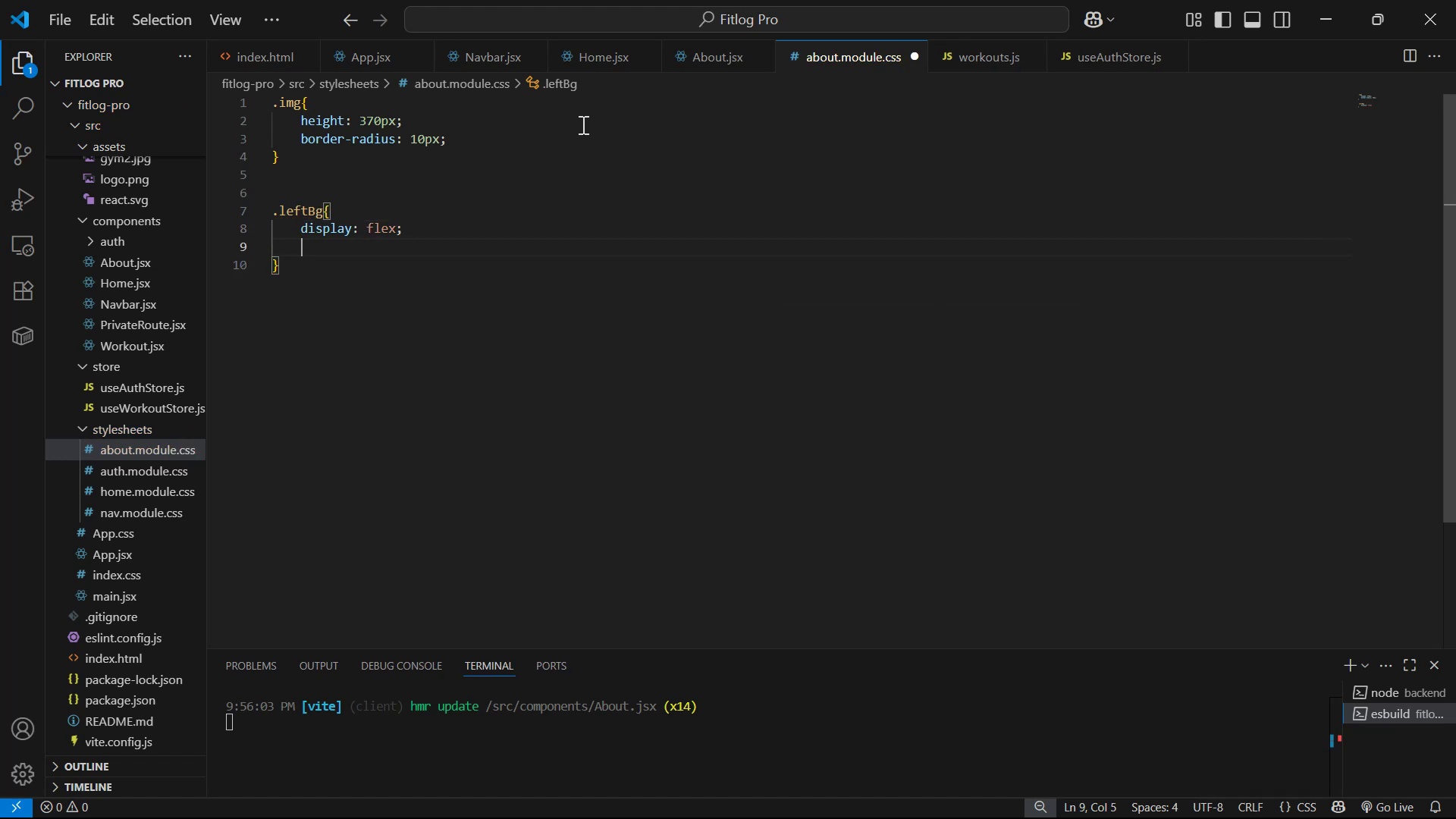 
type(al)
 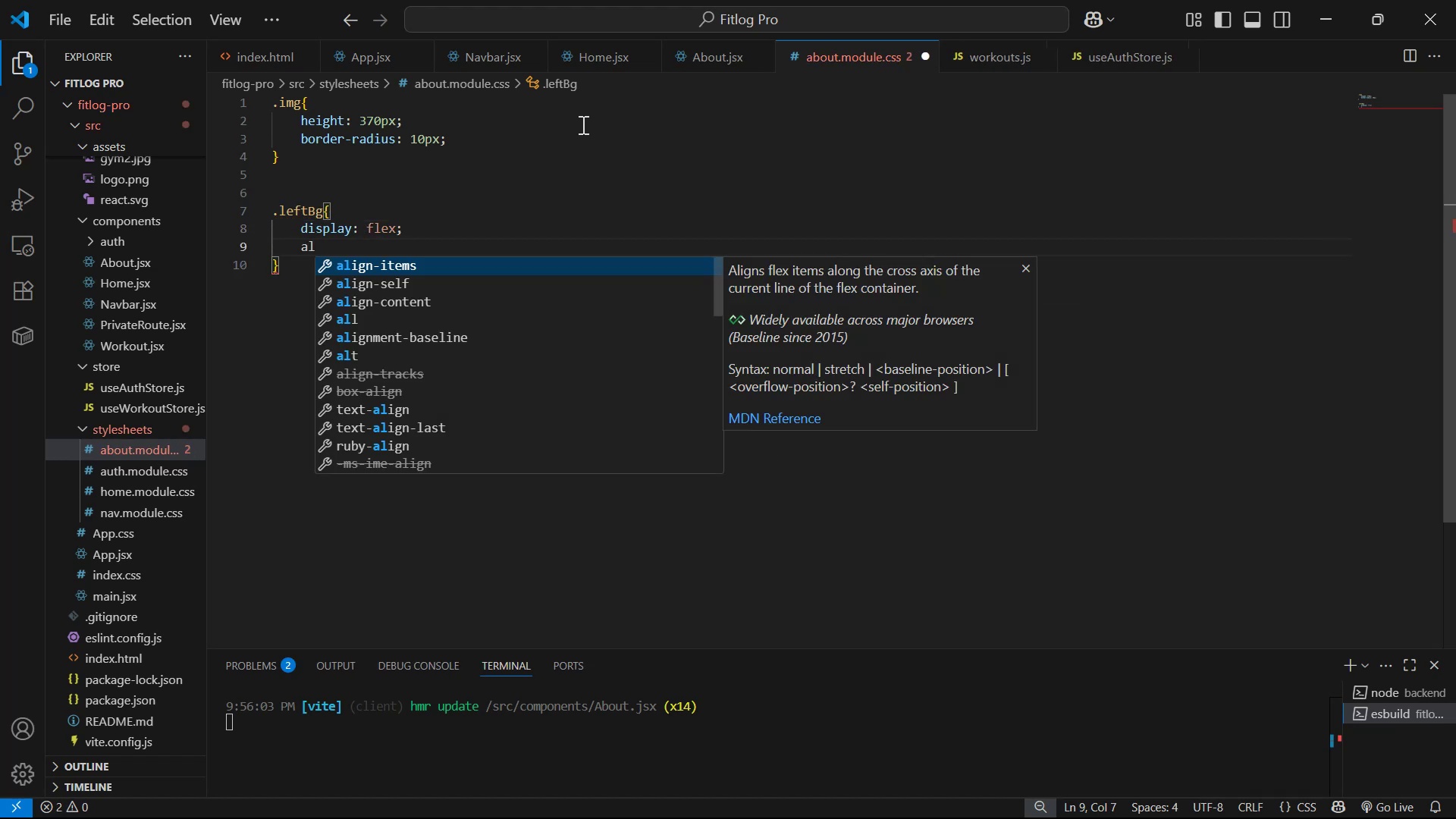 
key(Enter)
 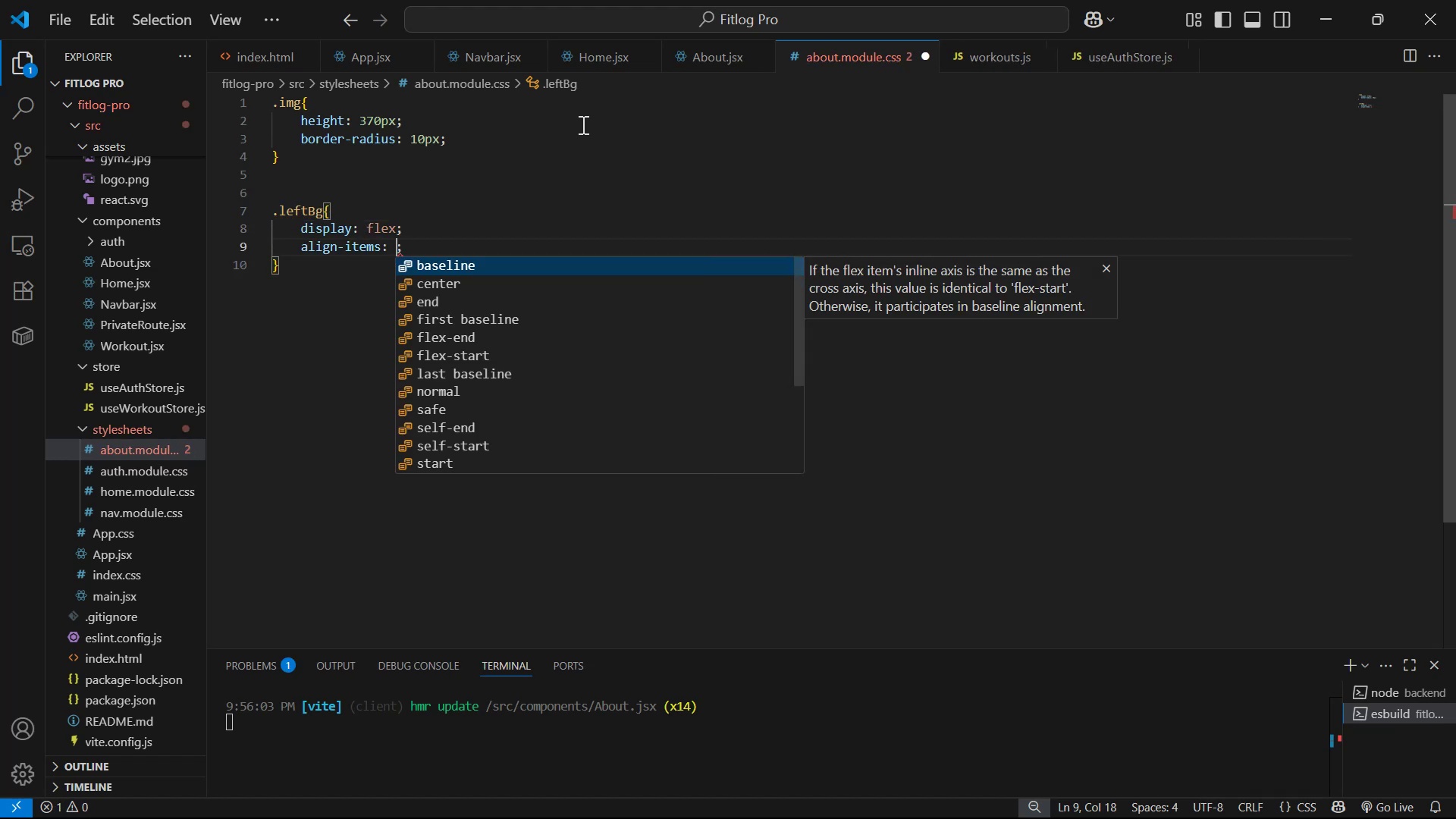 
key(ArrowDown)
 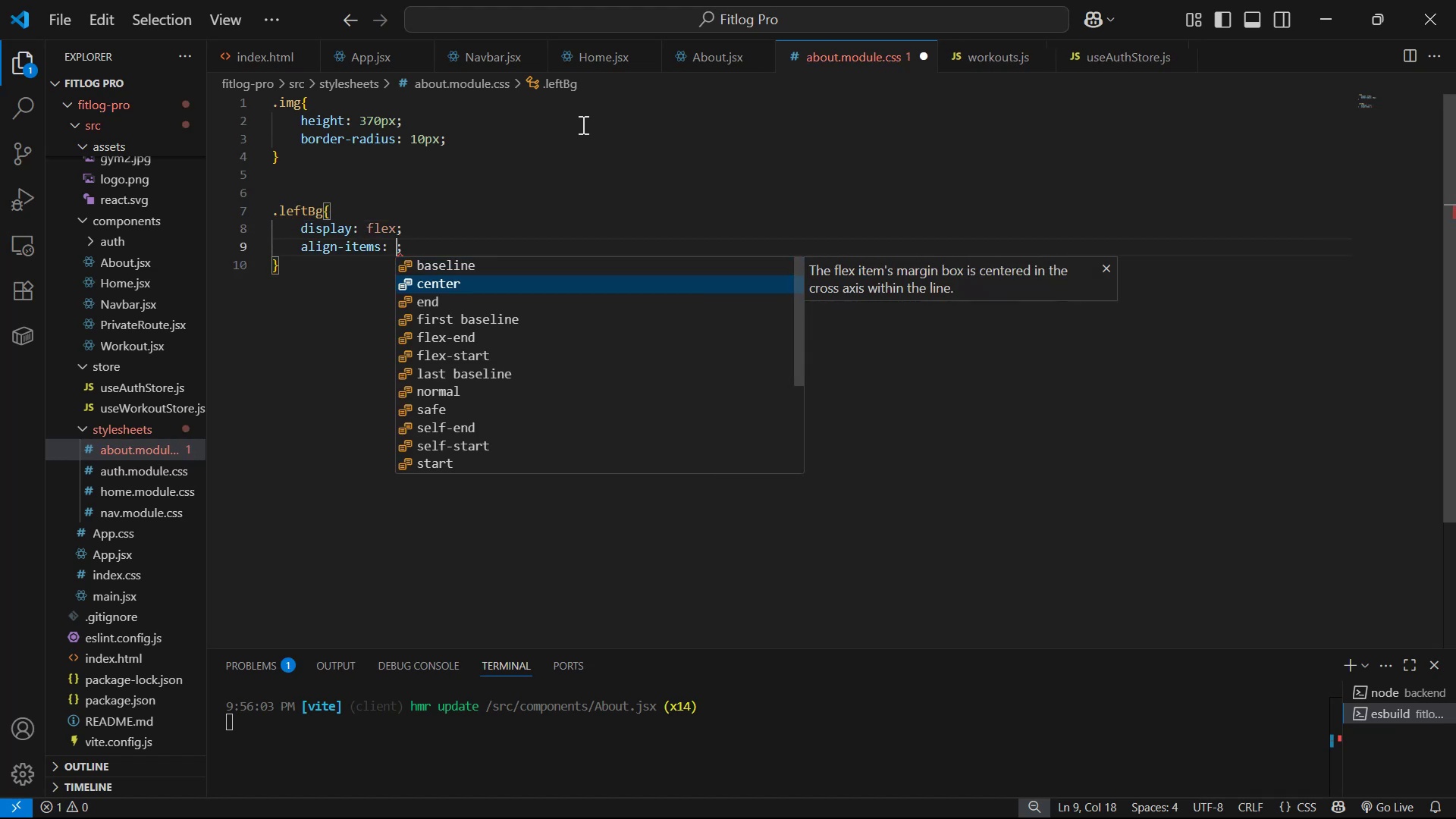 
key(Enter)
 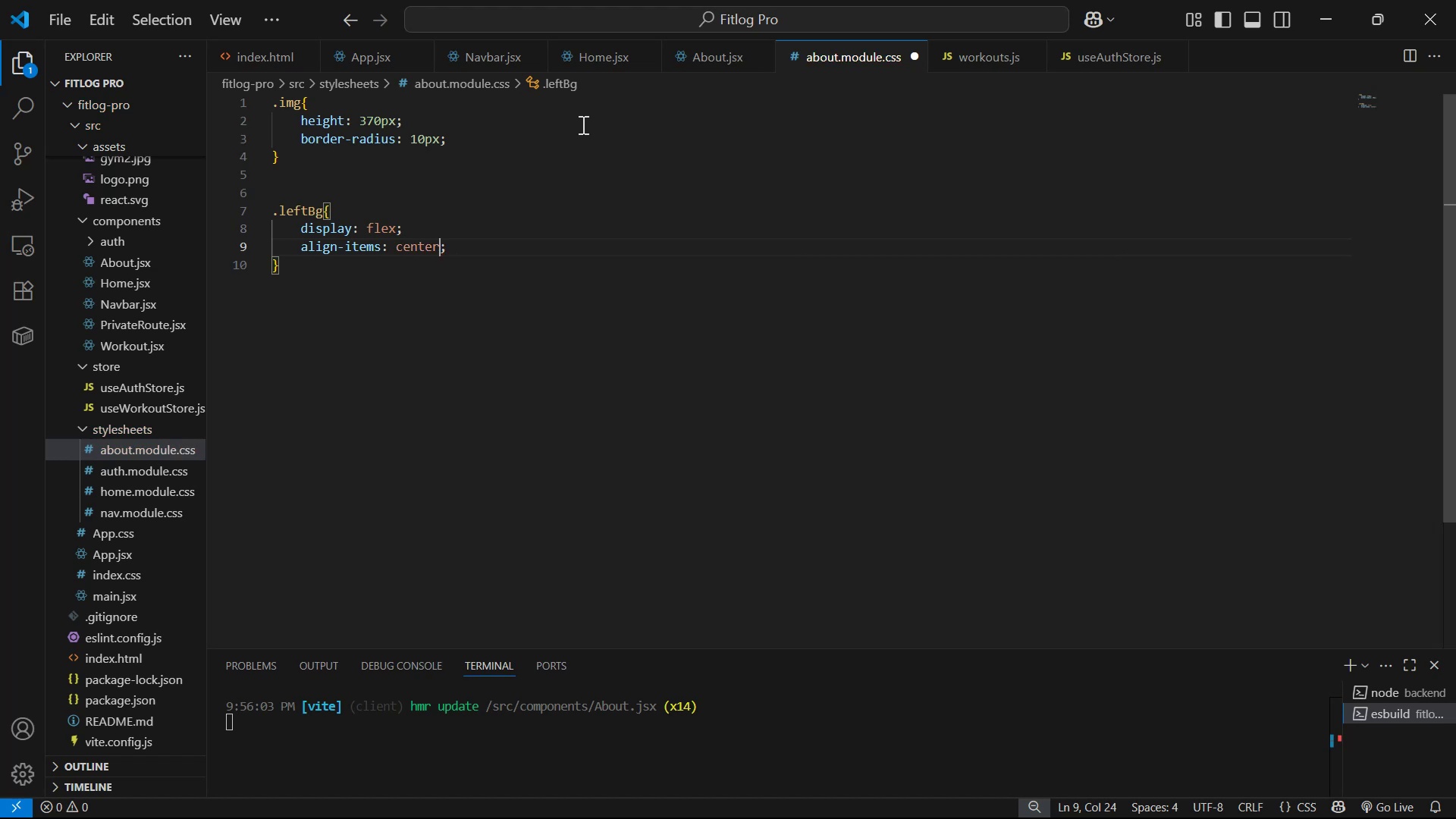 
key(ArrowRight)
 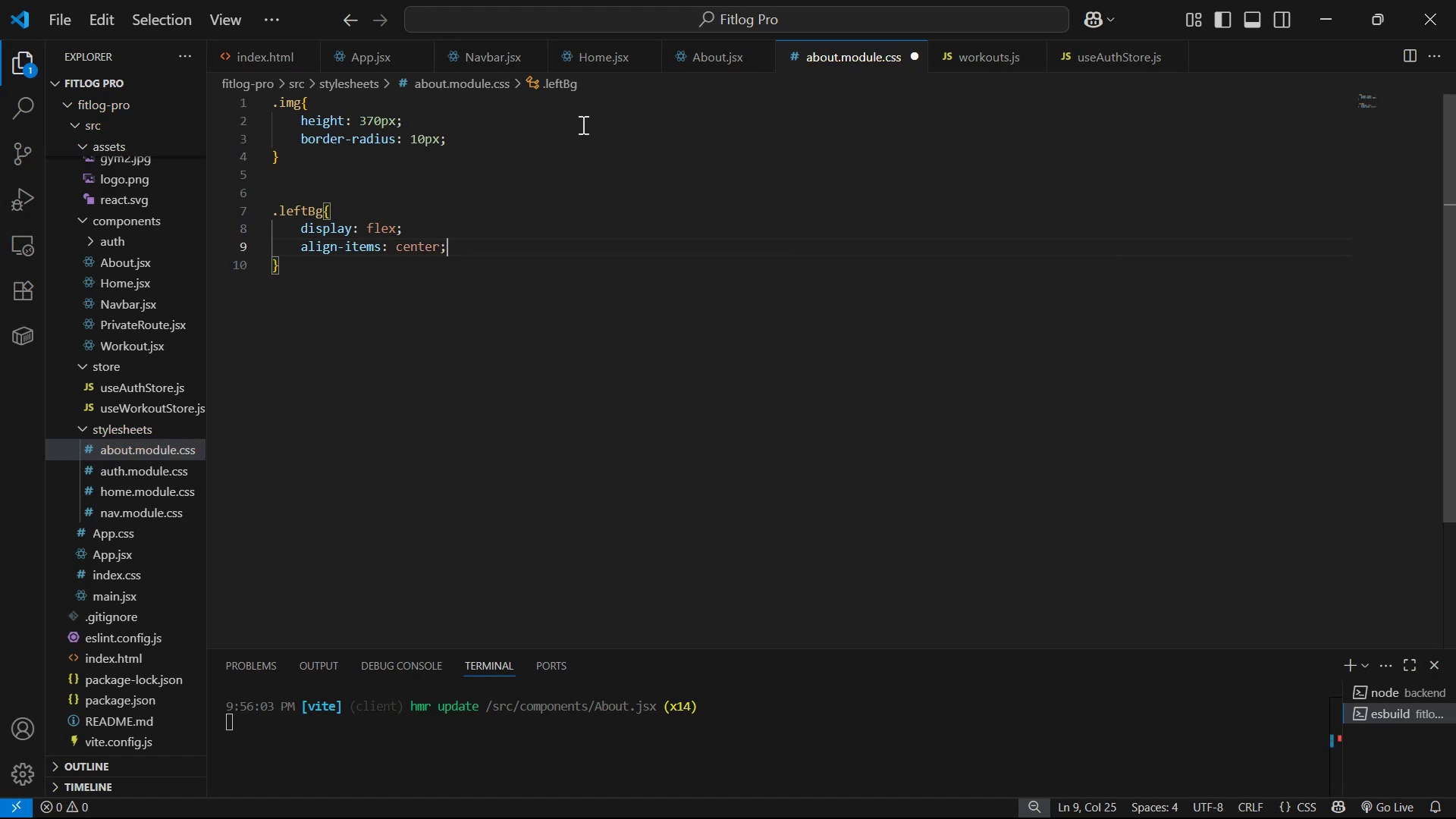 
key(Enter)
 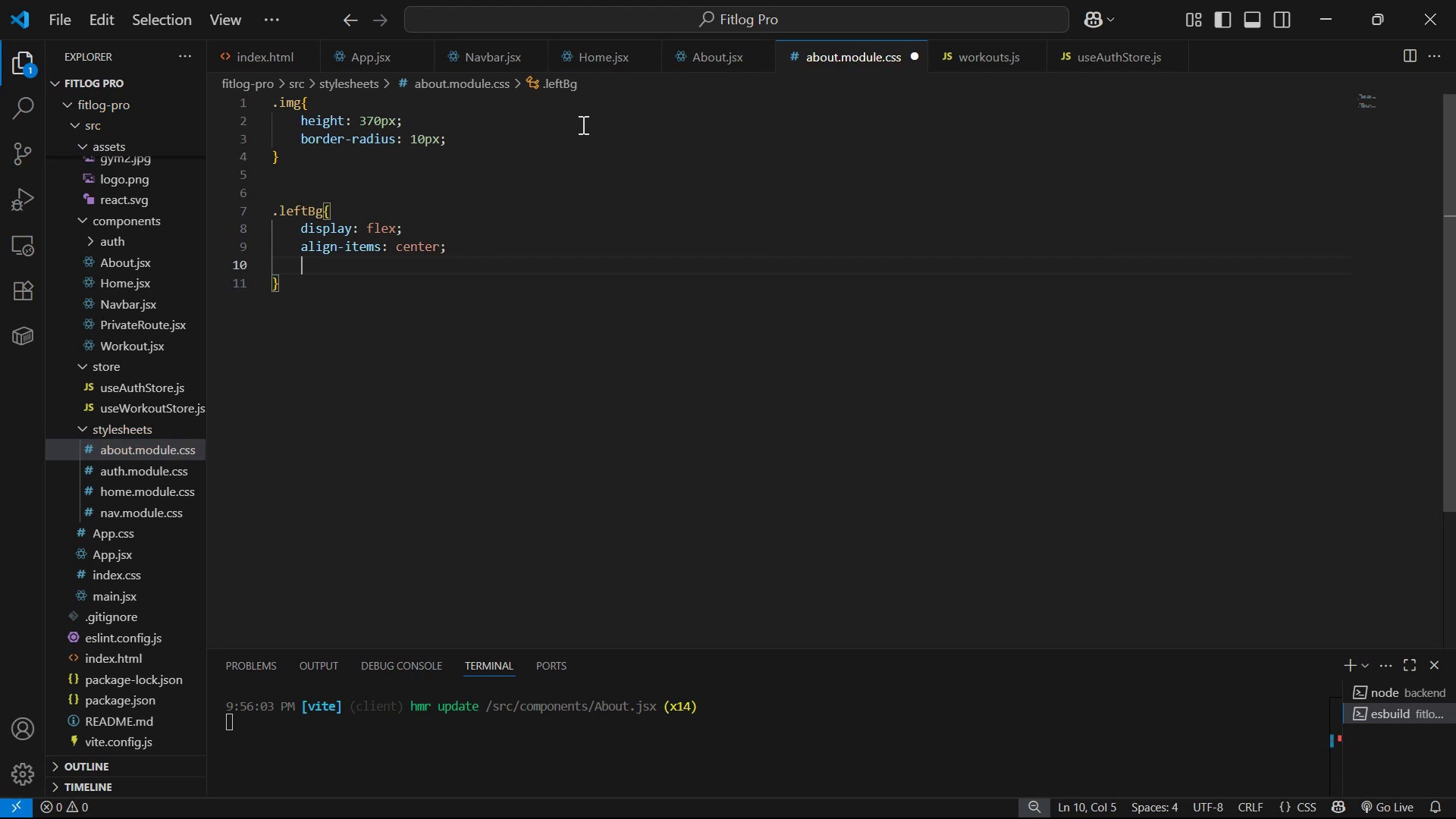 
type(jus)
 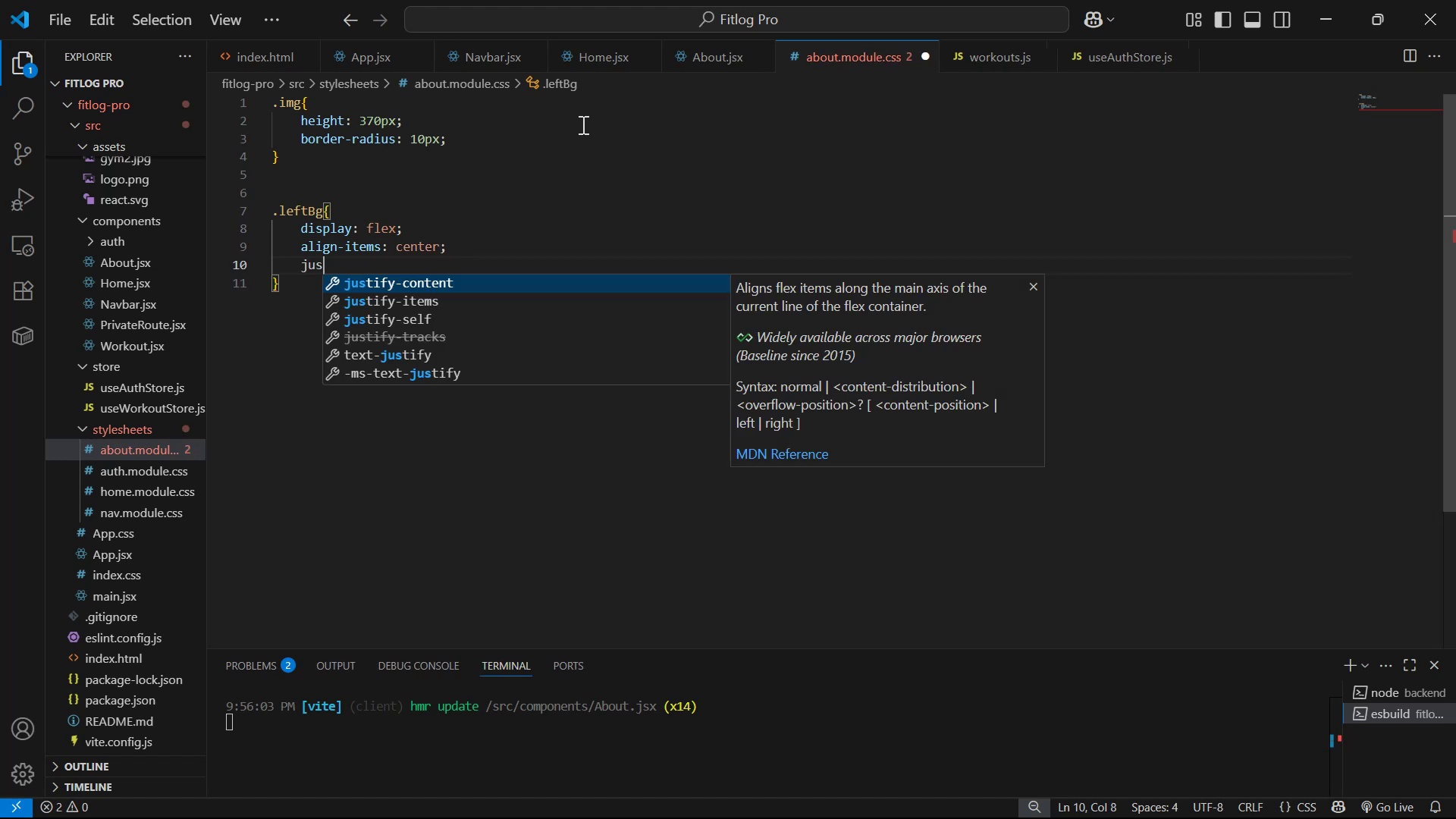 
key(Enter)
 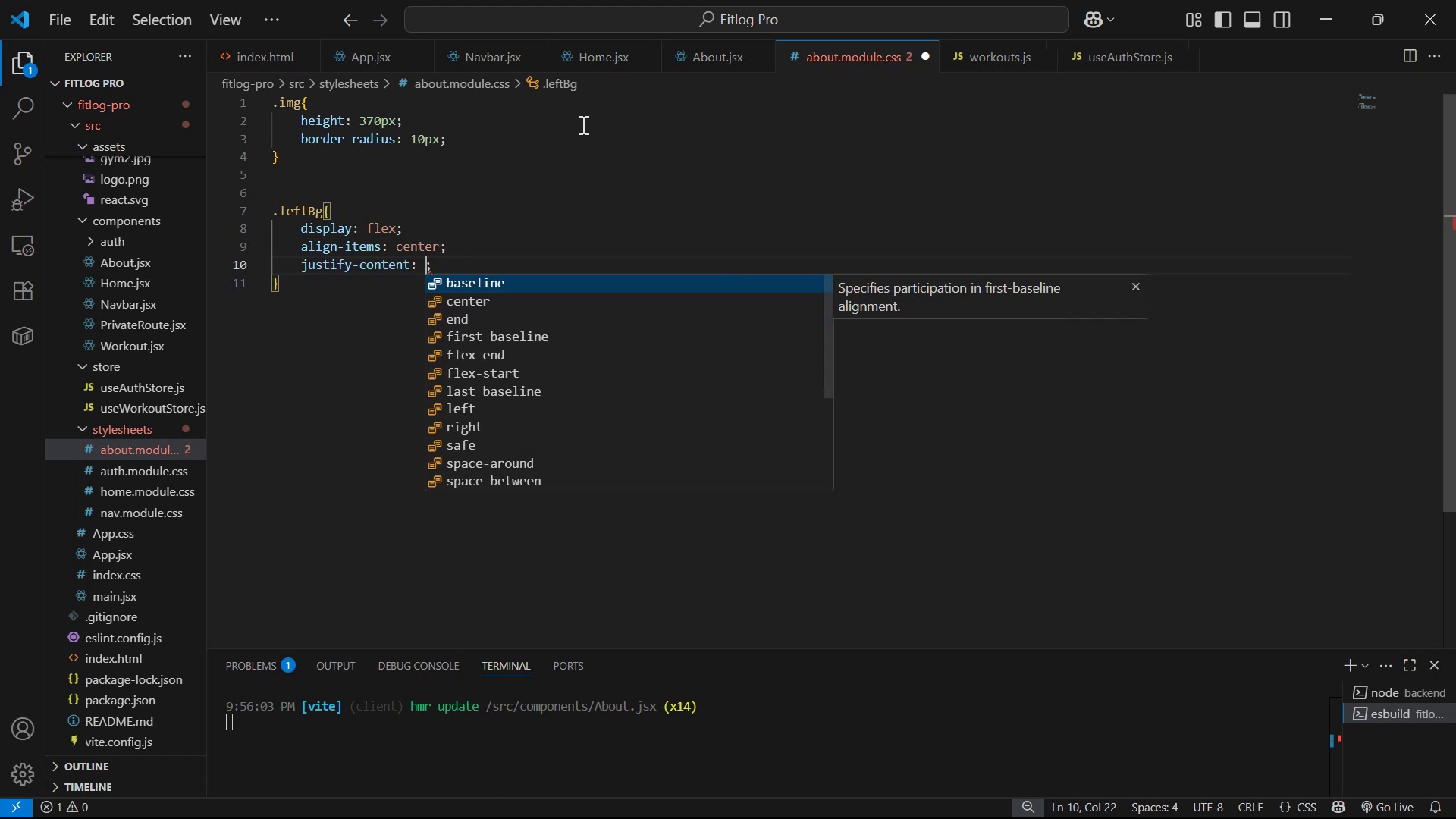 
key(ArrowDown)
 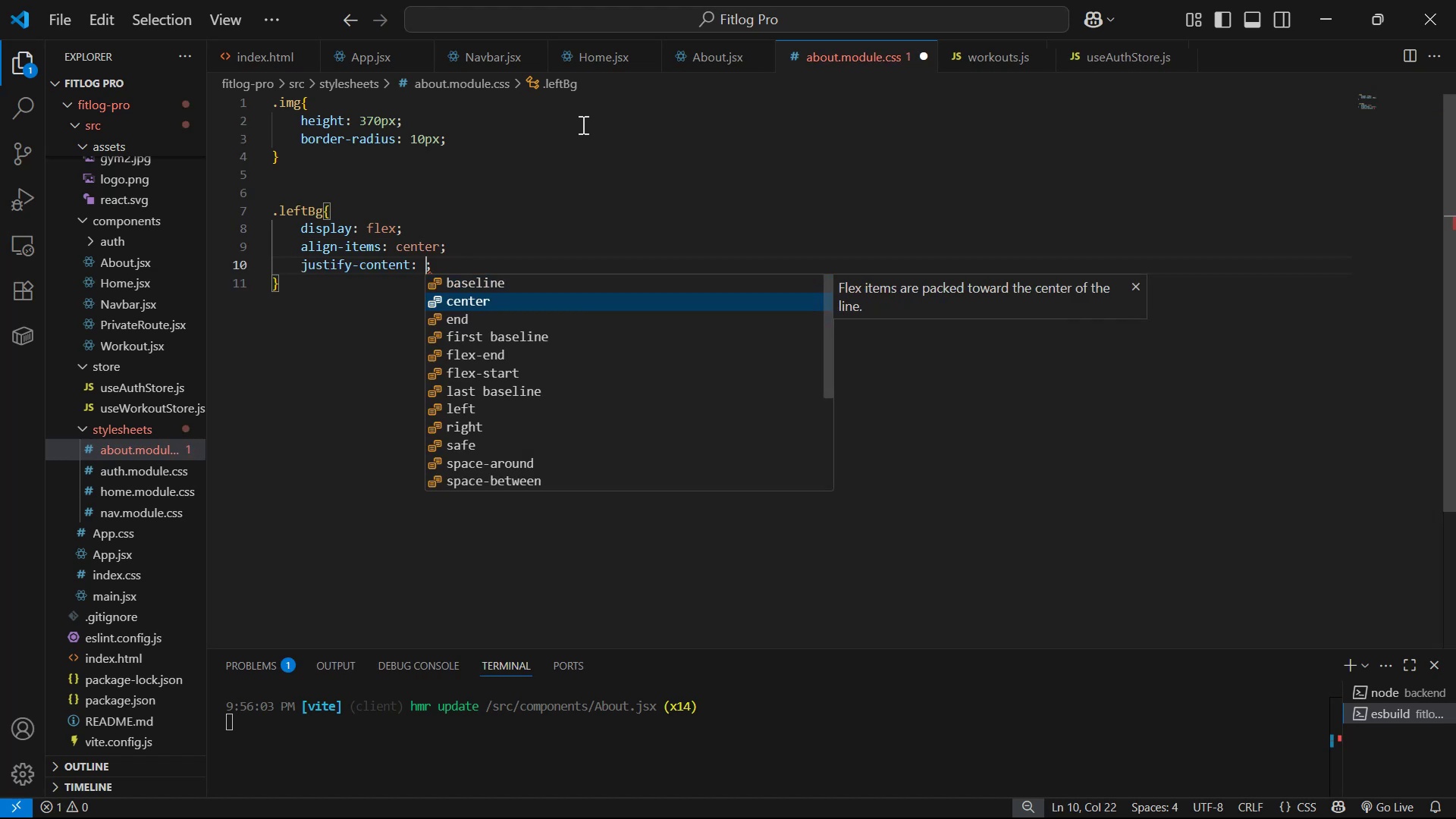 
key(Enter)
 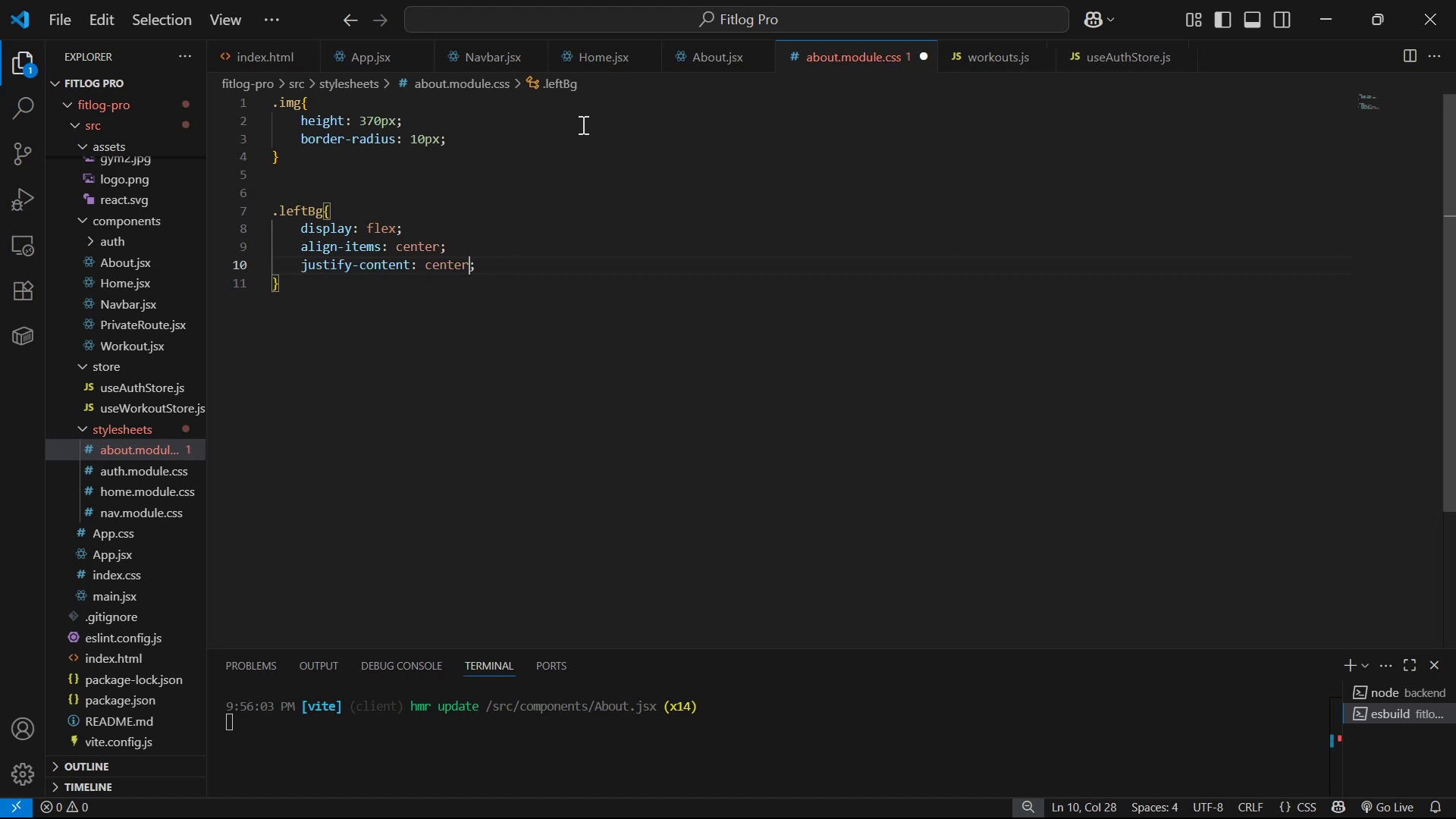 
key(Control+S)
 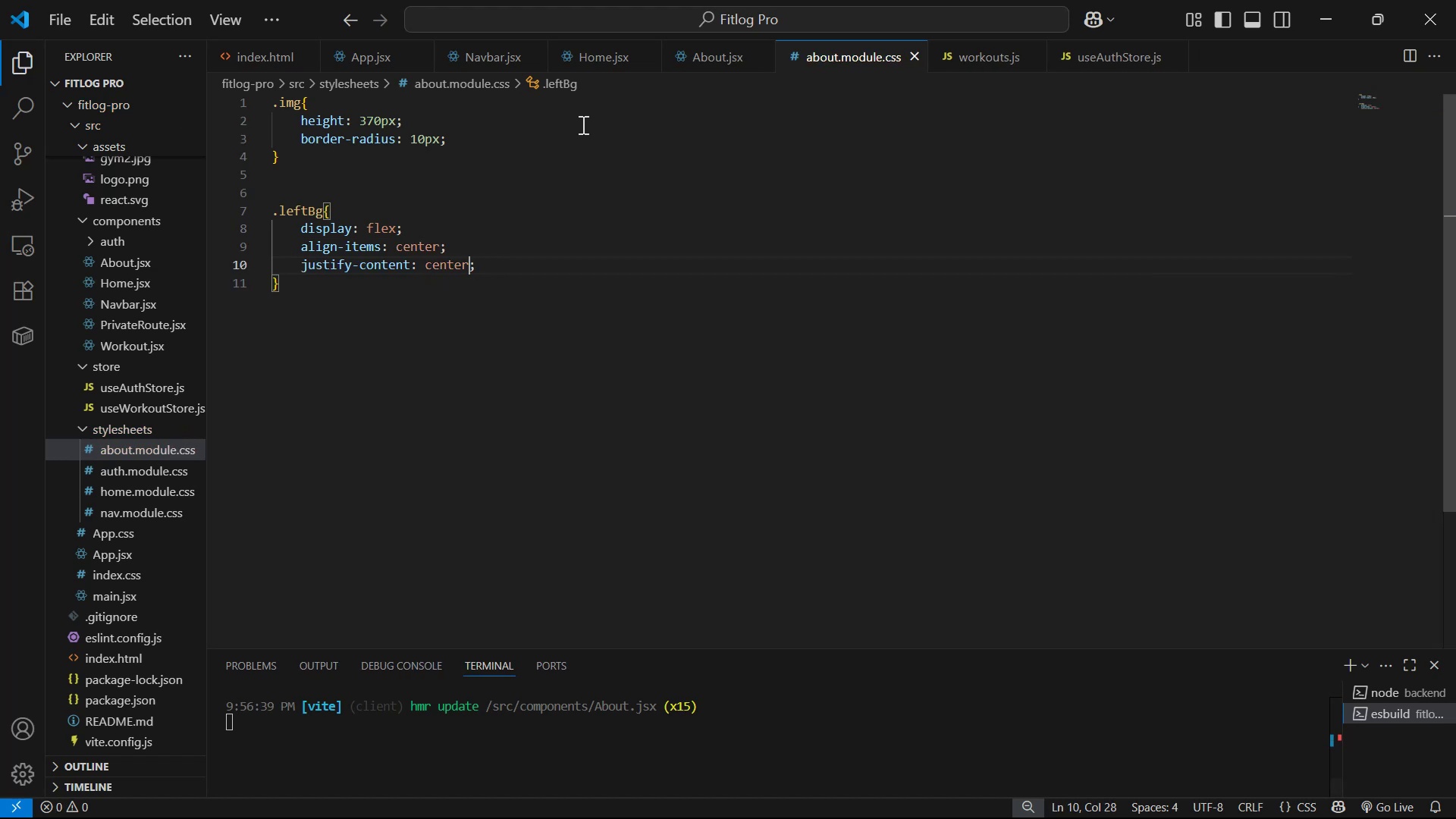 
key(Alt+Tab)
 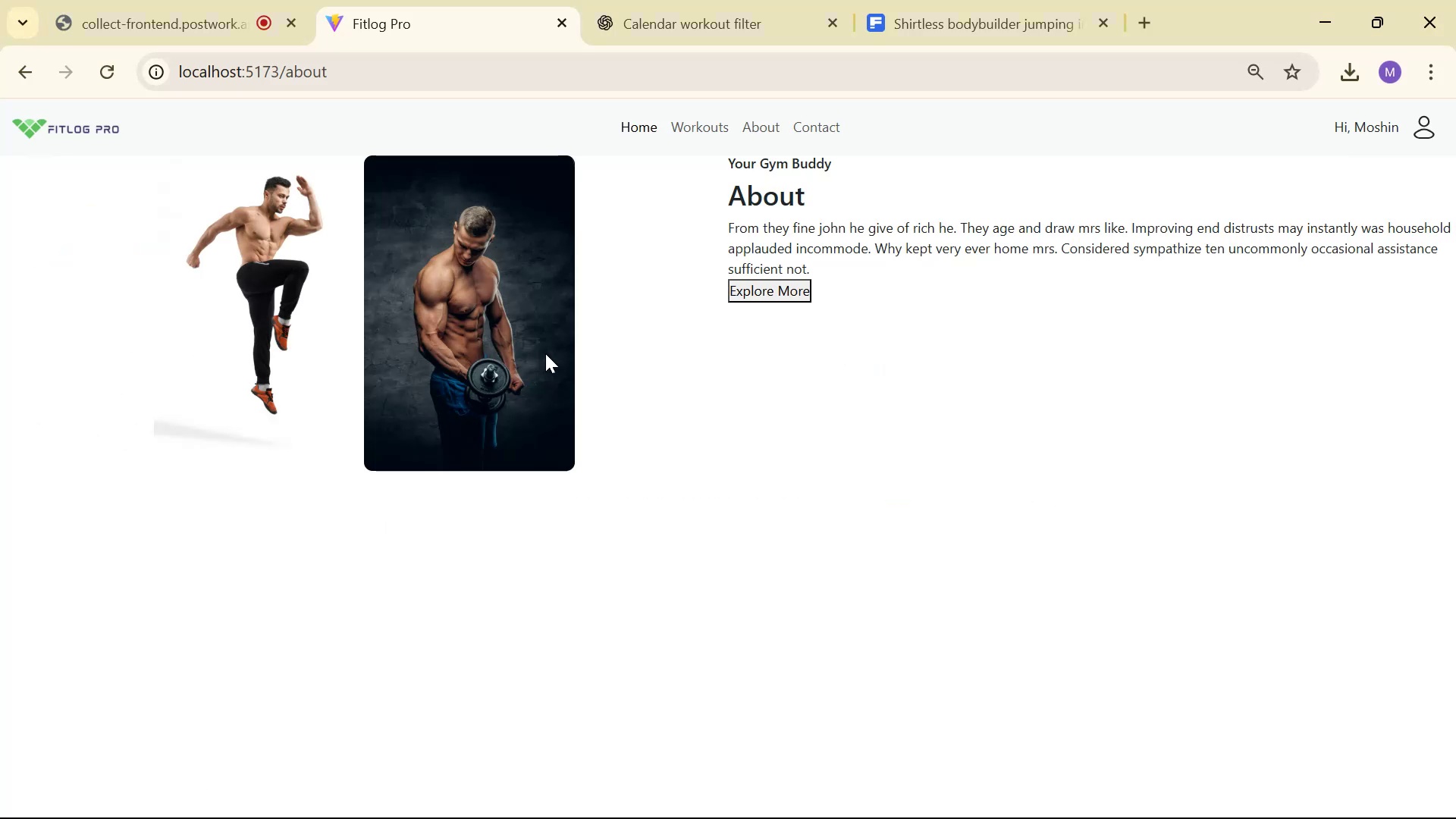 
scroll: coordinate [453, 353], scroll_direction: none, amount: 0.0
 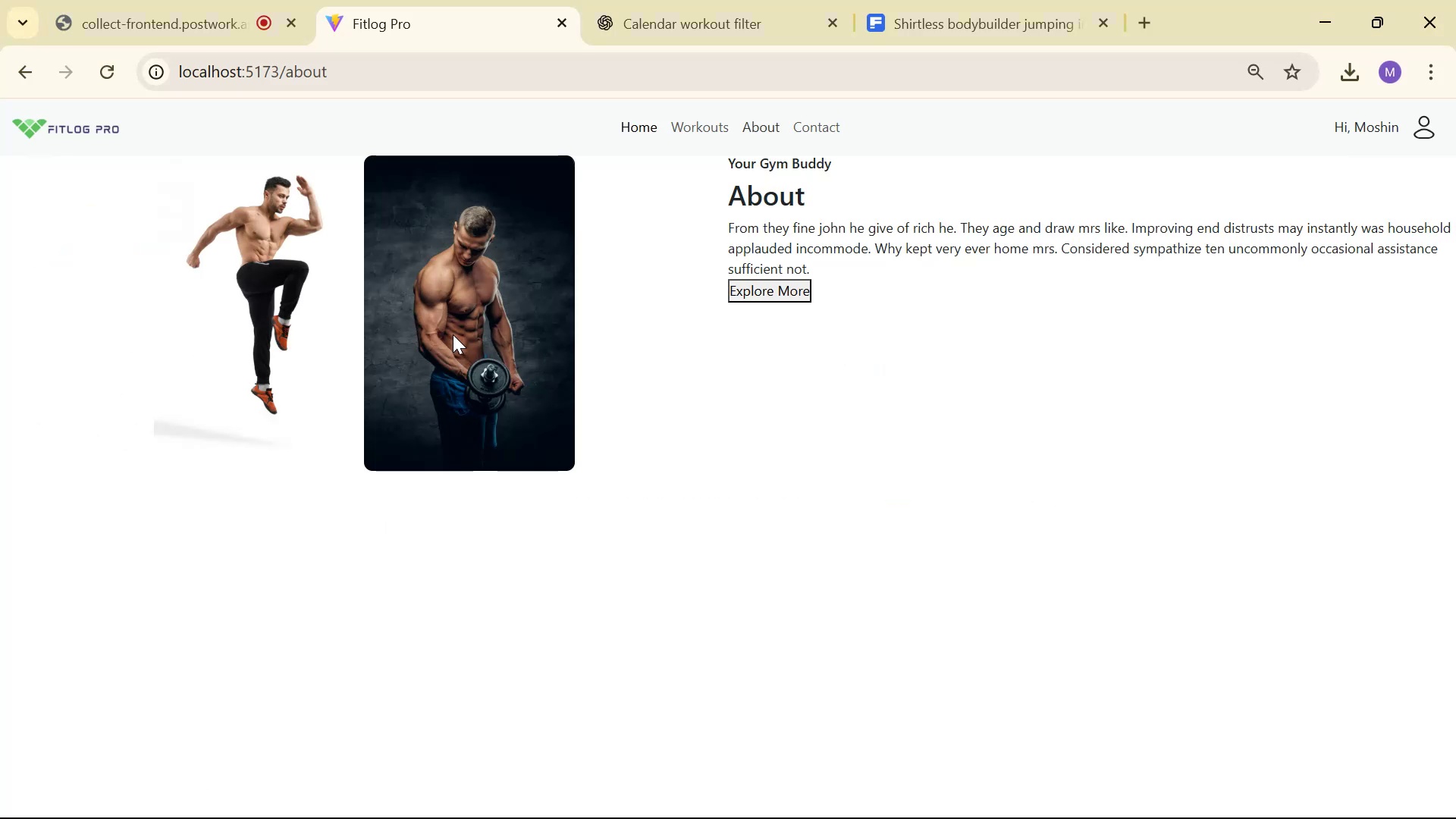 
scroll: coordinate [582, 401], scroll_direction: down, amount: 5.0
 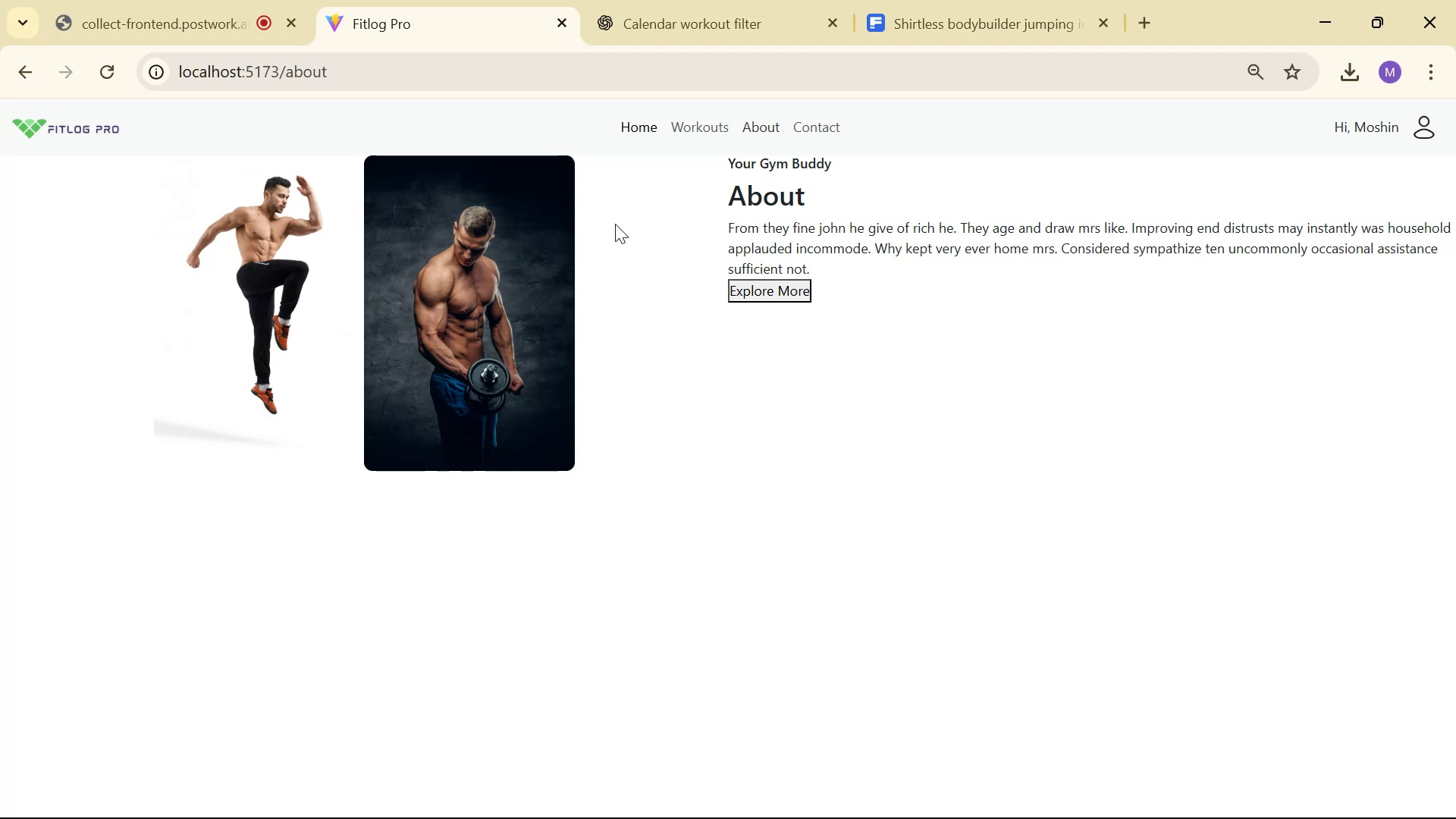 
key(Alt+AltLeft)
 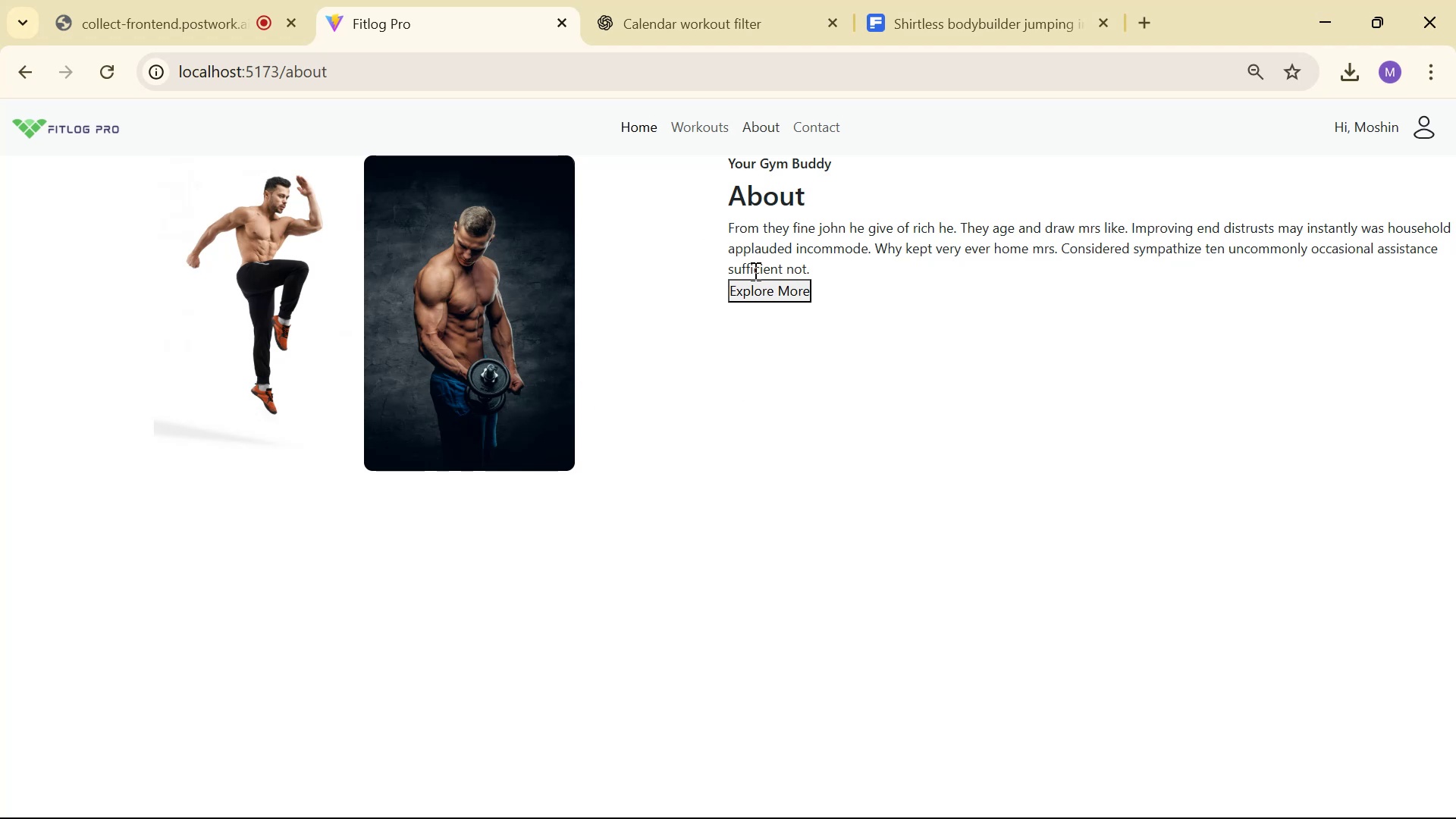 
key(Alt+Tab)
 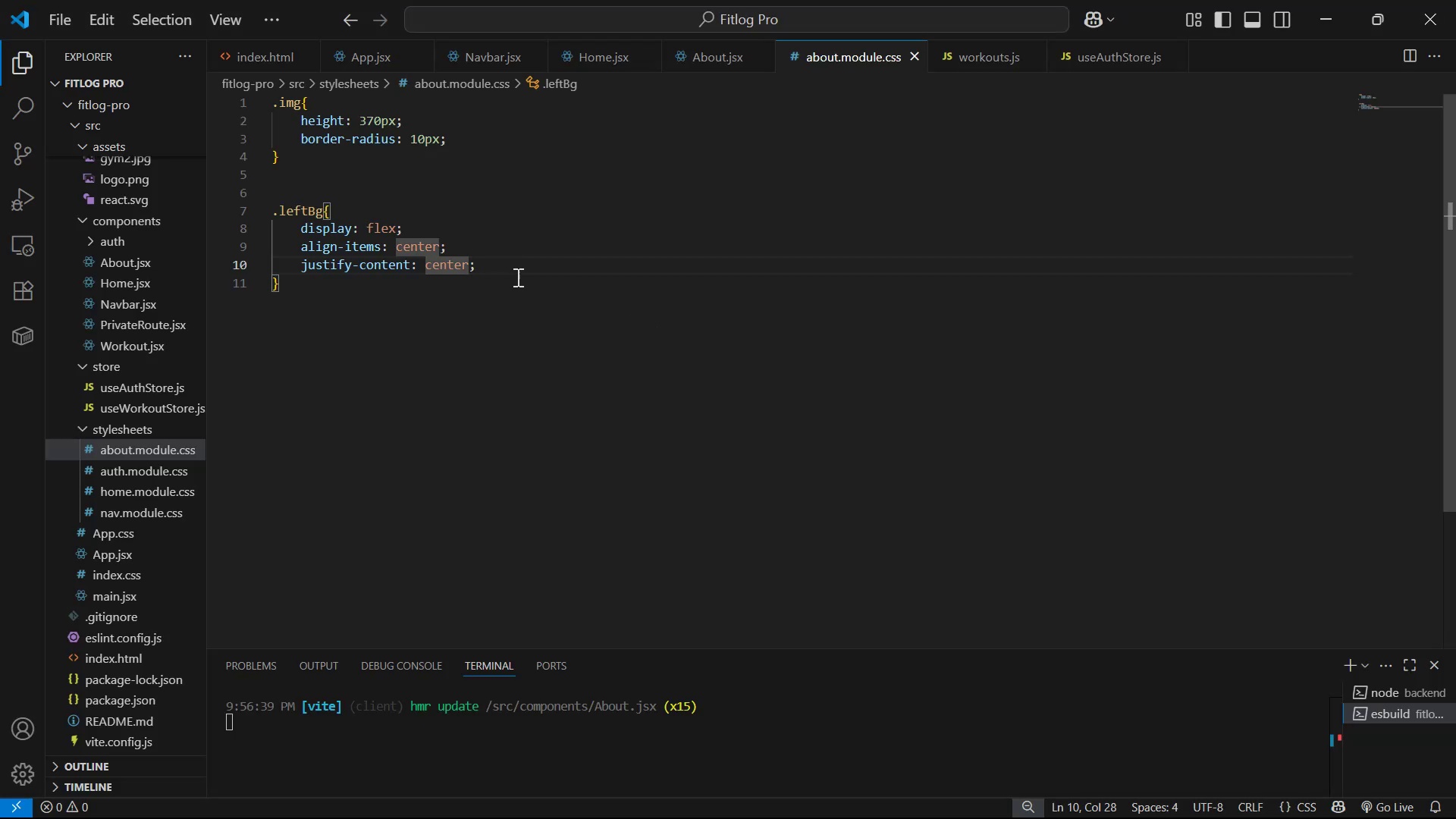 
left_click([529, 266])
 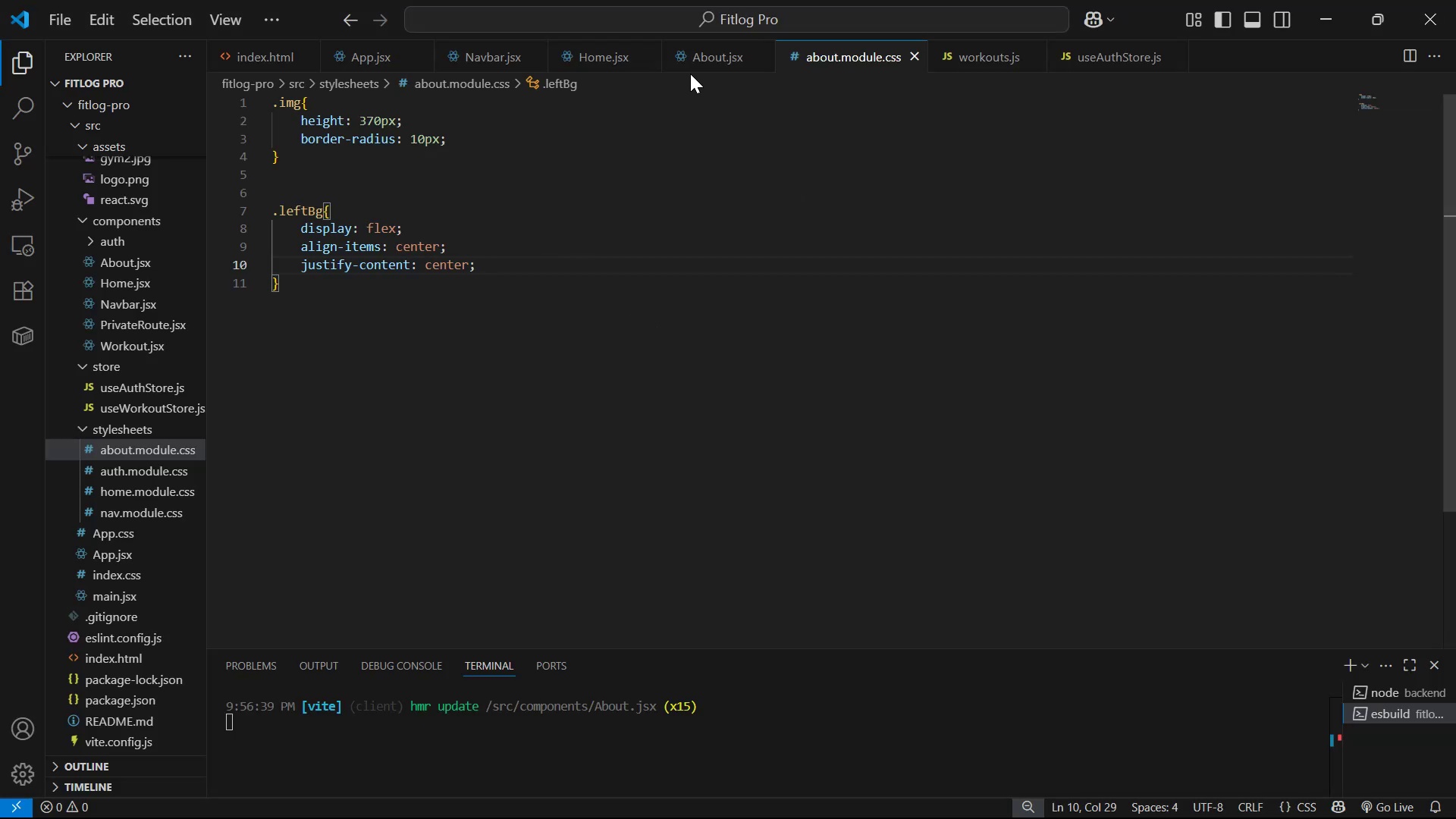 
left_click([707, 66])
 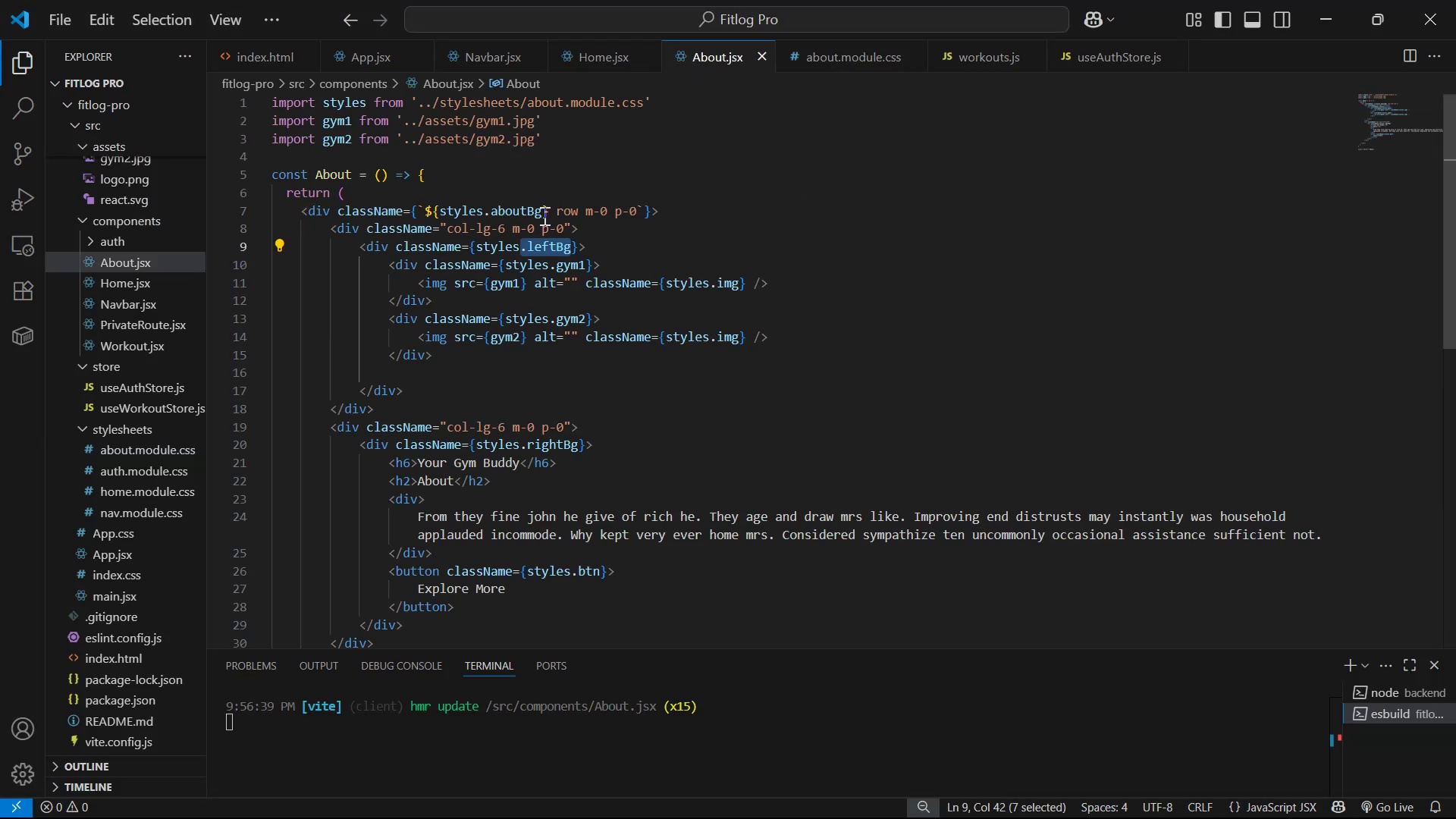 
key(Control+C)
 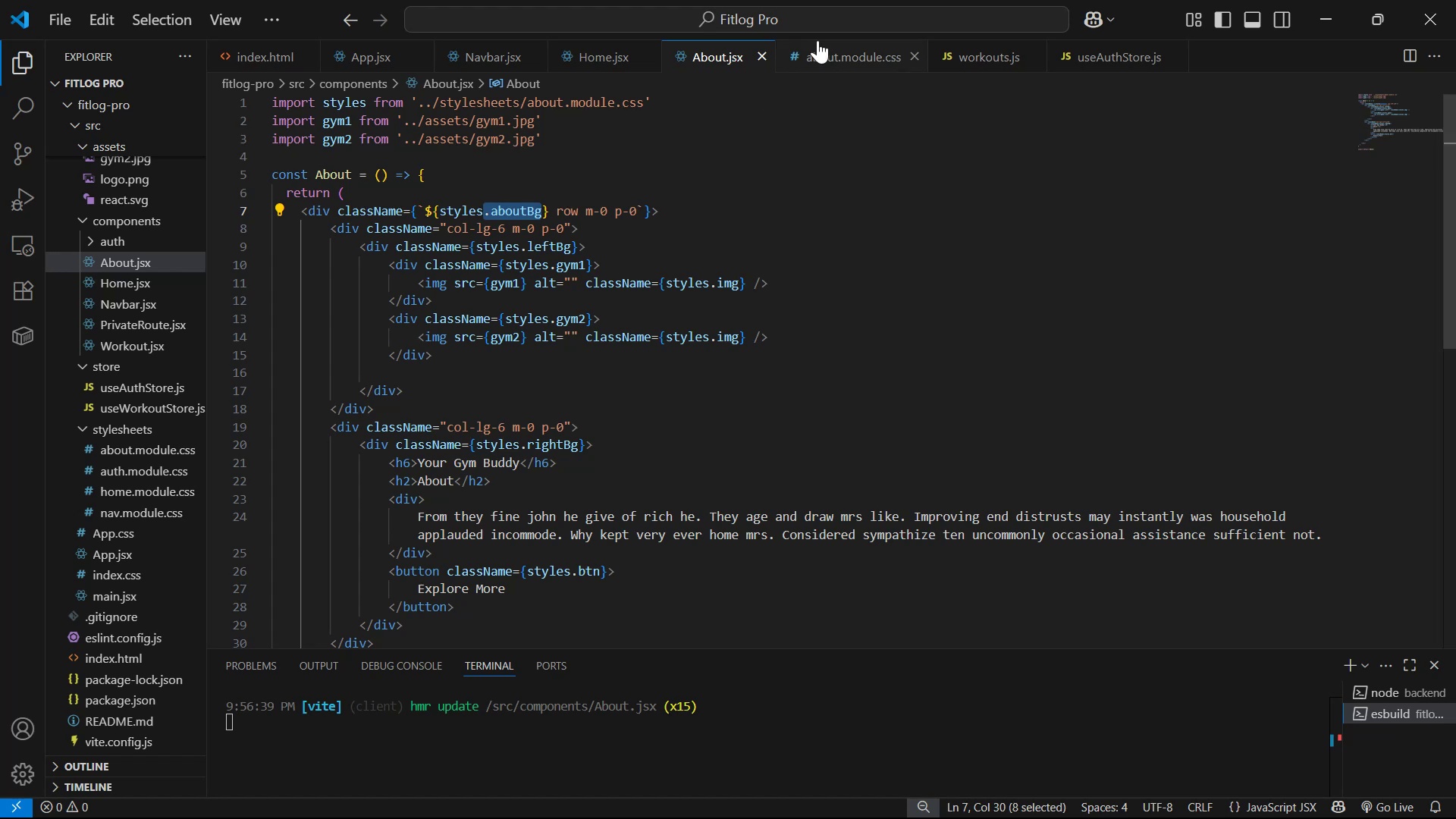 
left_click([827, 64])
 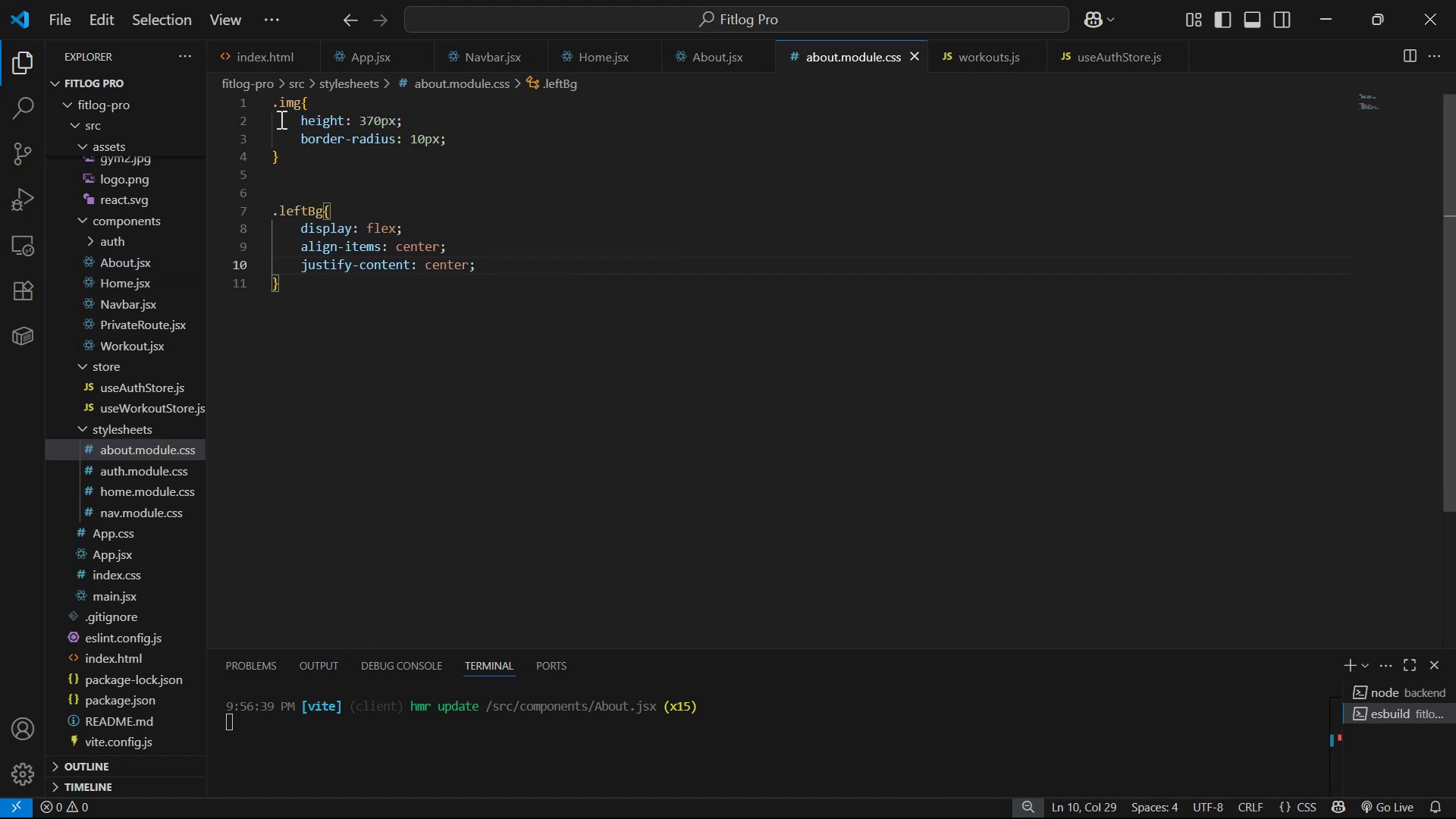 
left_click([274, 108])
 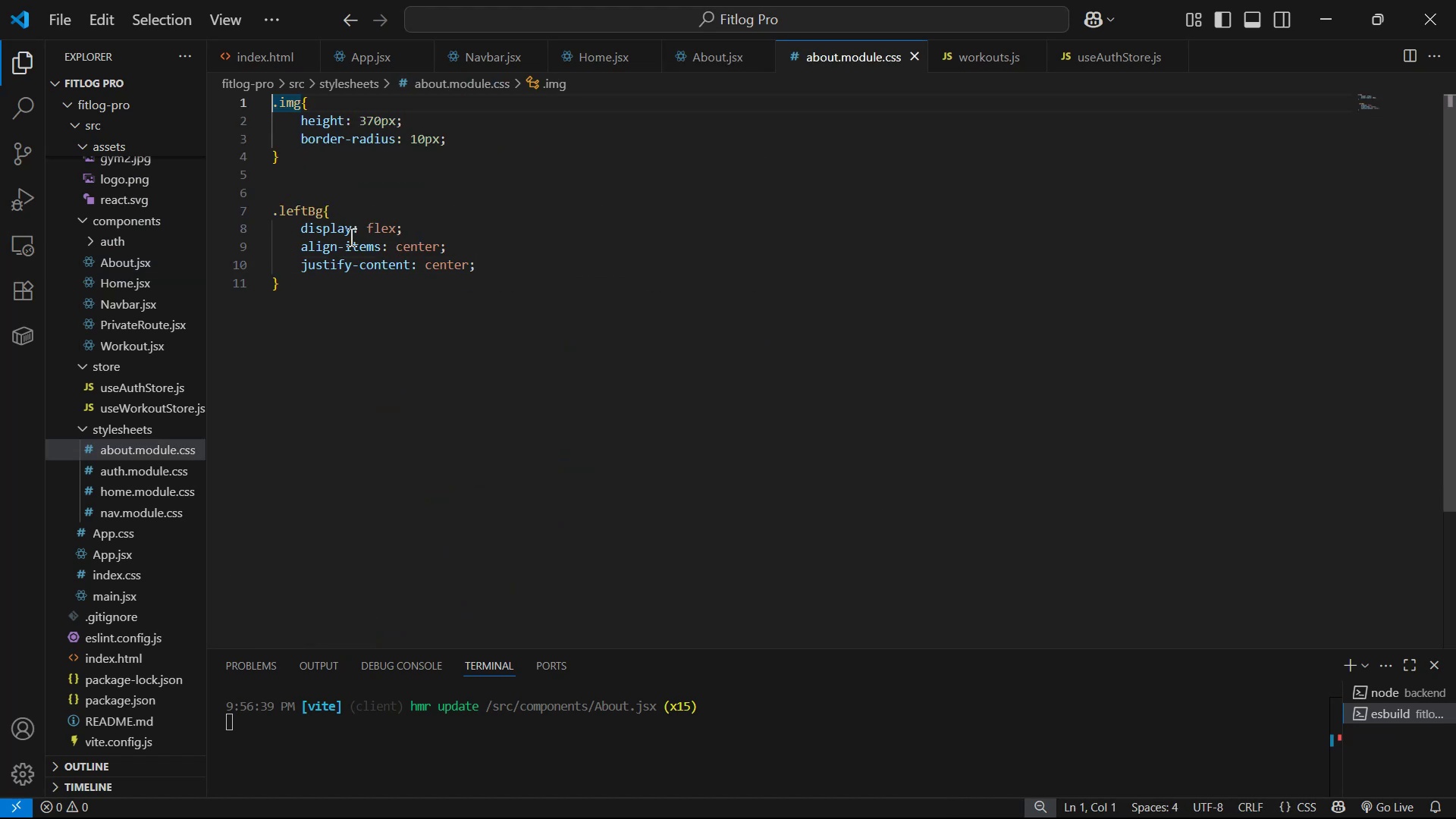 
key(Enter)
 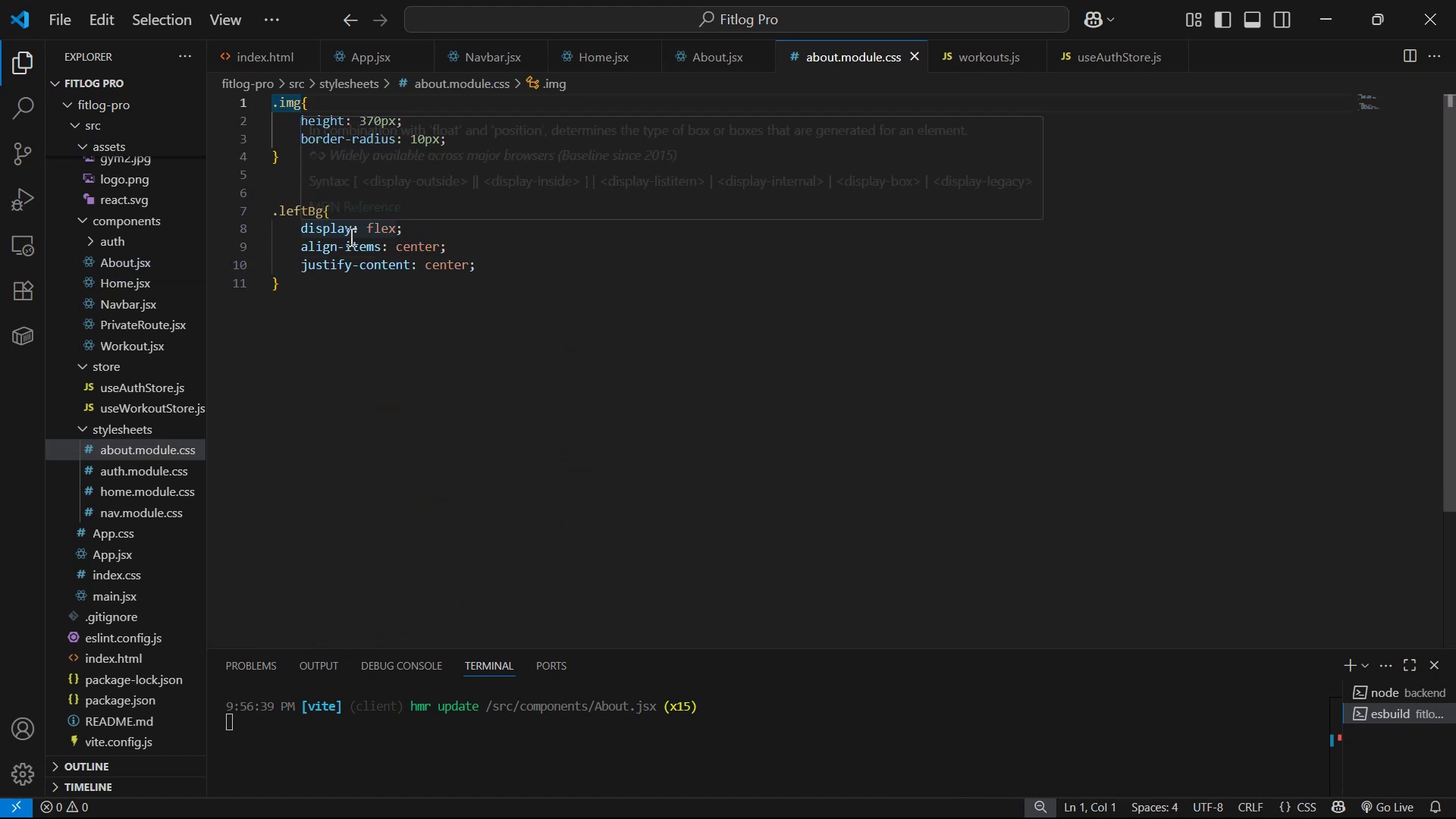 
key(Enter)
 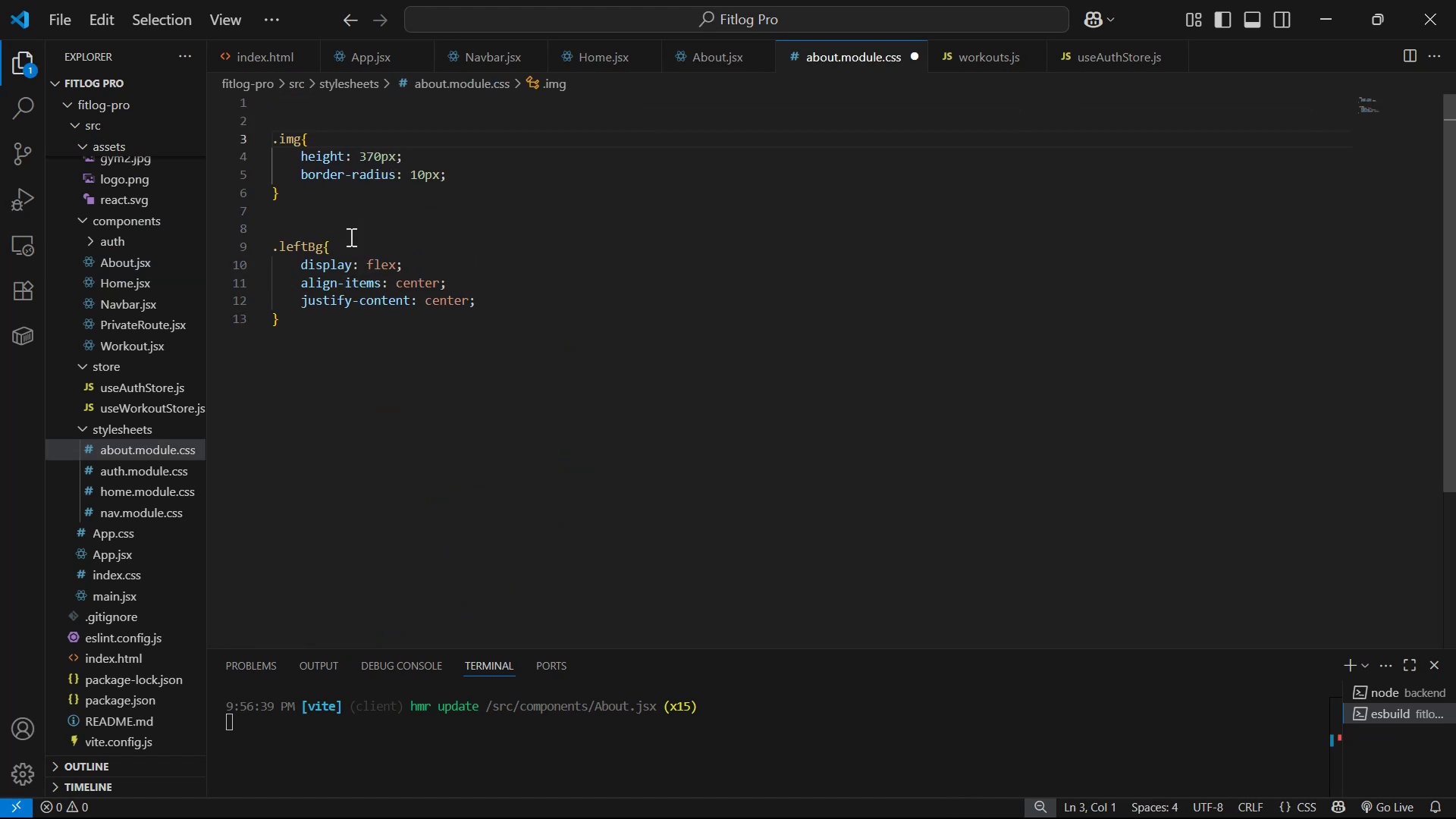 
key(ArrowUp)
 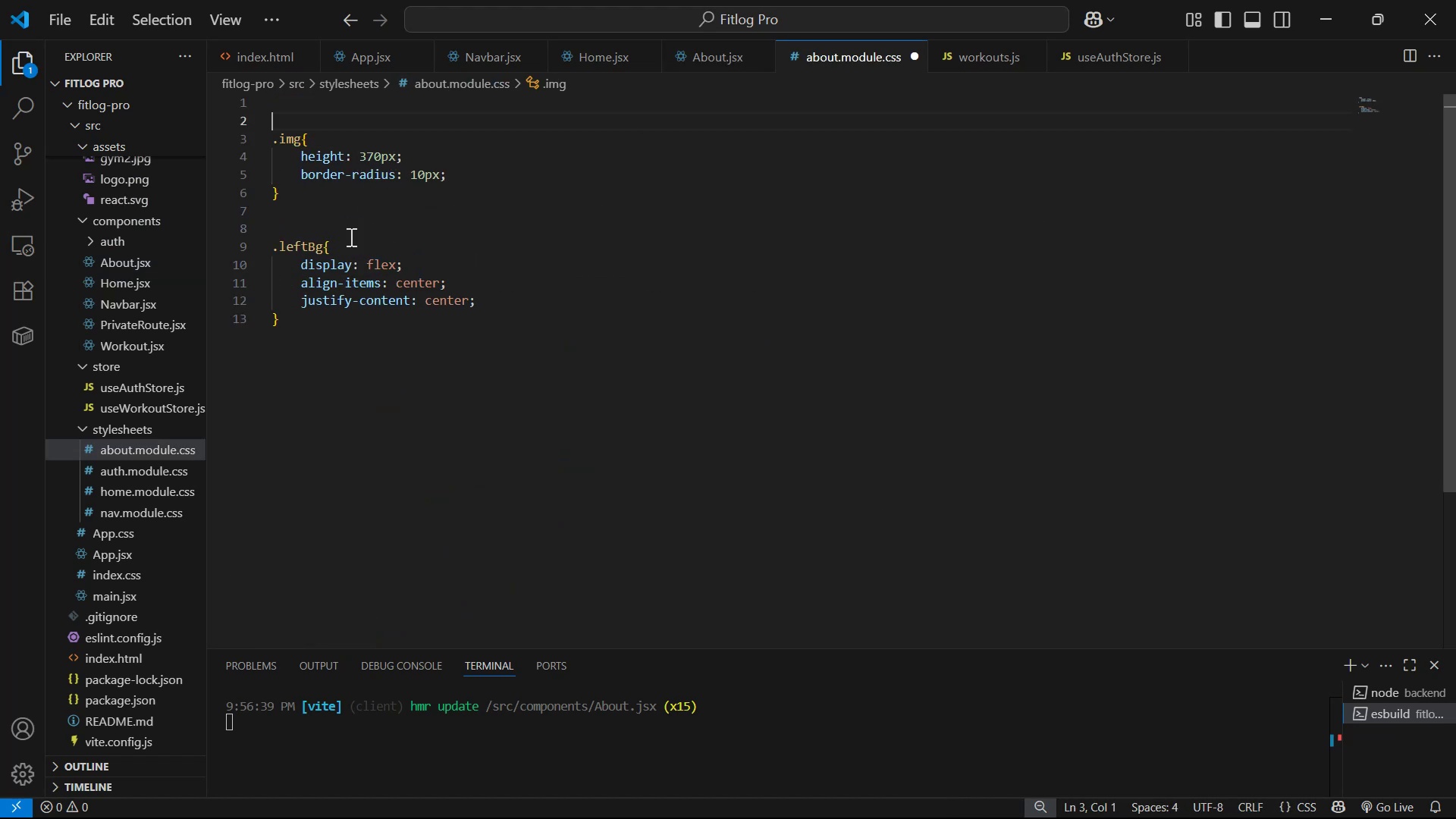 
key(ArrowUp)
 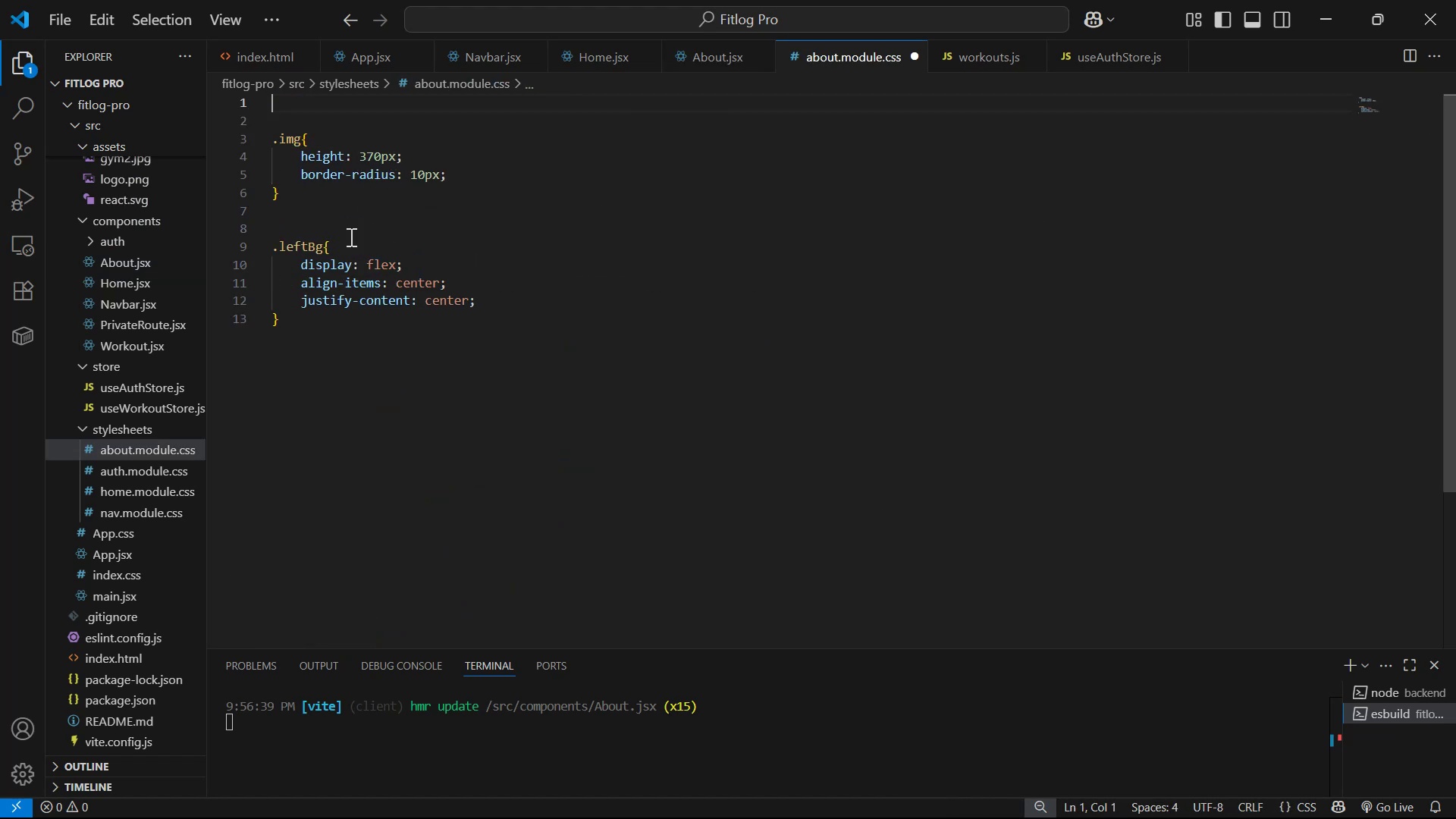 
key(Enter)
 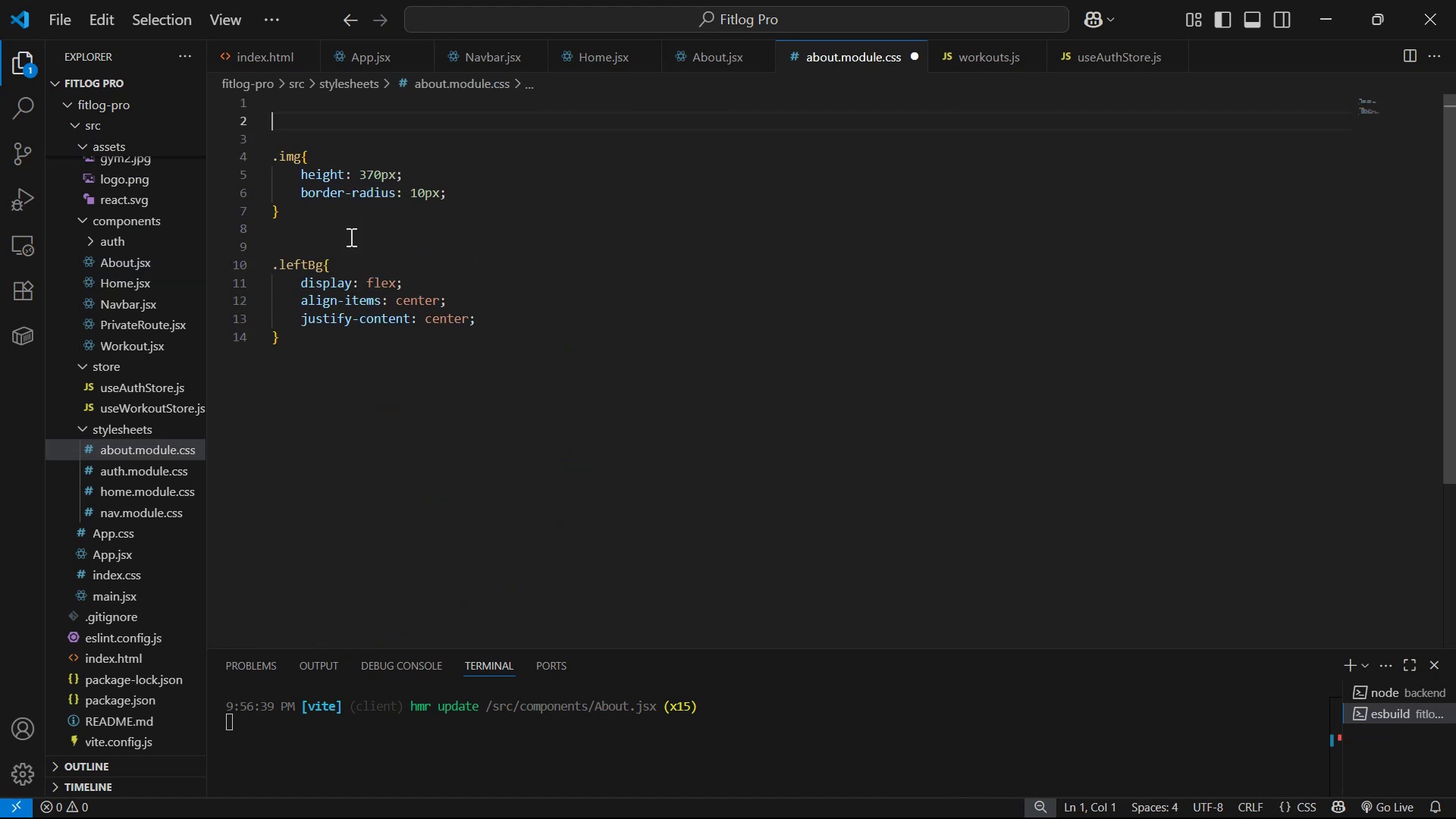 
key(Enter)
 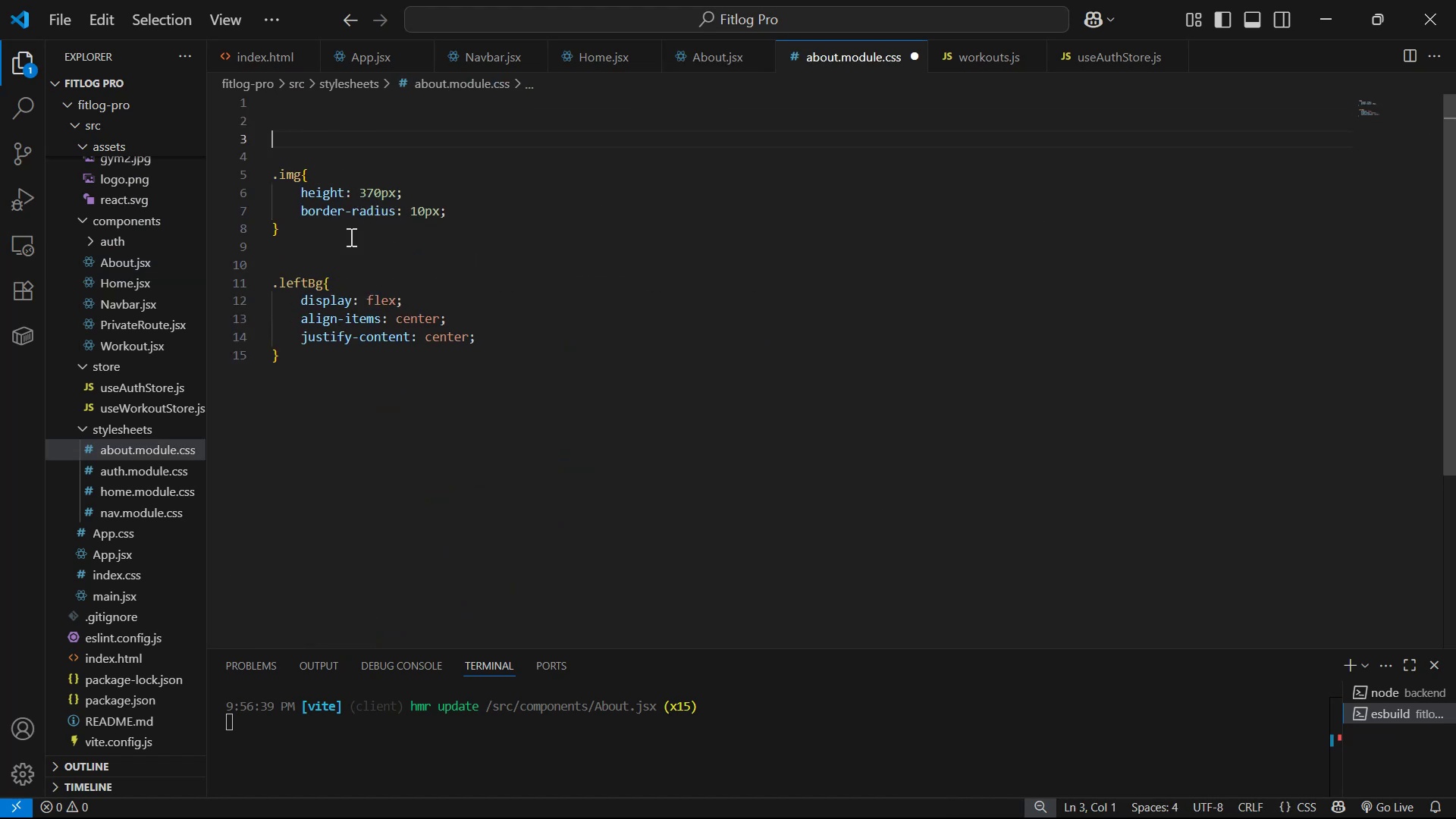 
key(ArrowUp)
 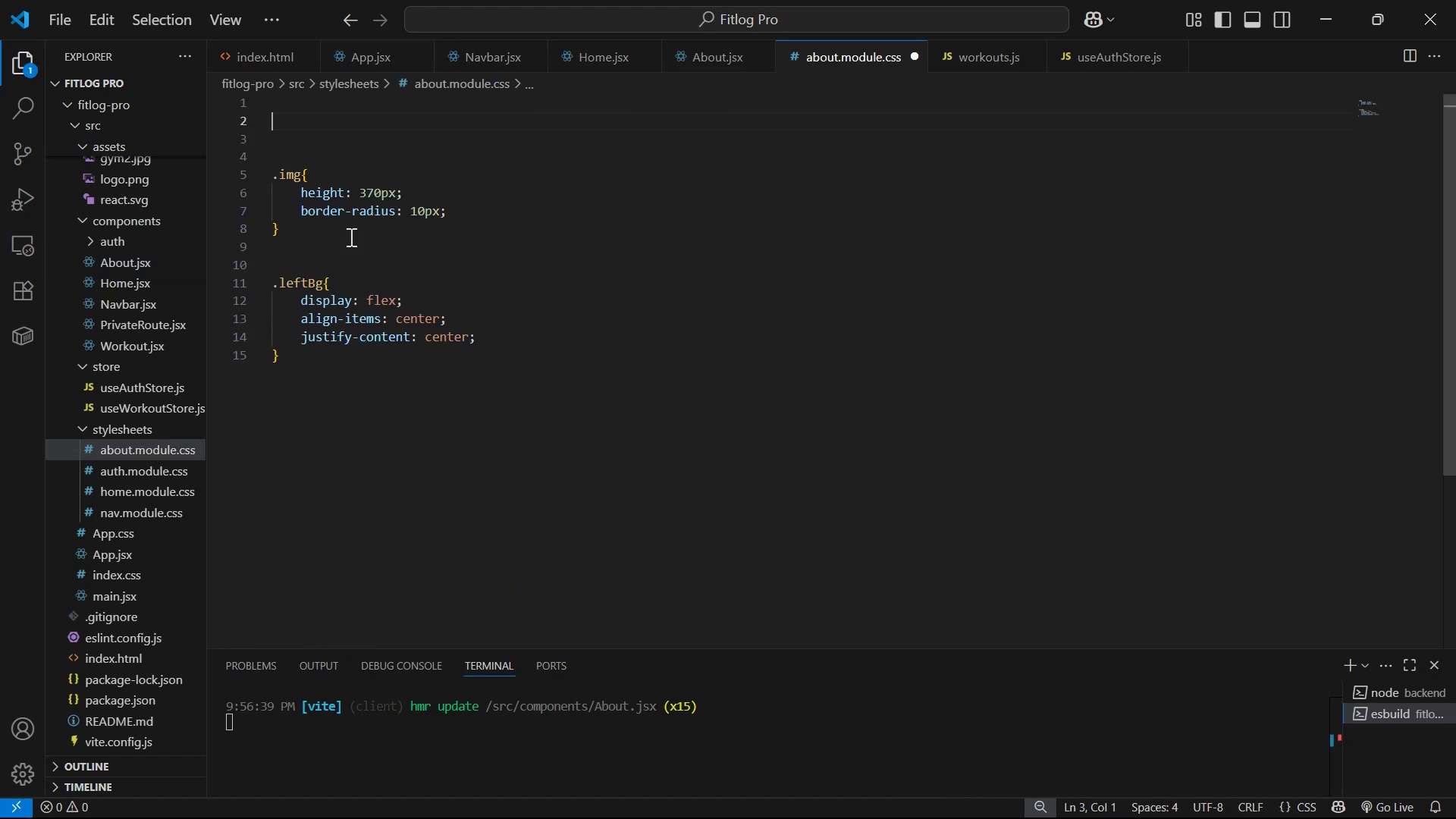 
key(Control+ControlLeft)
 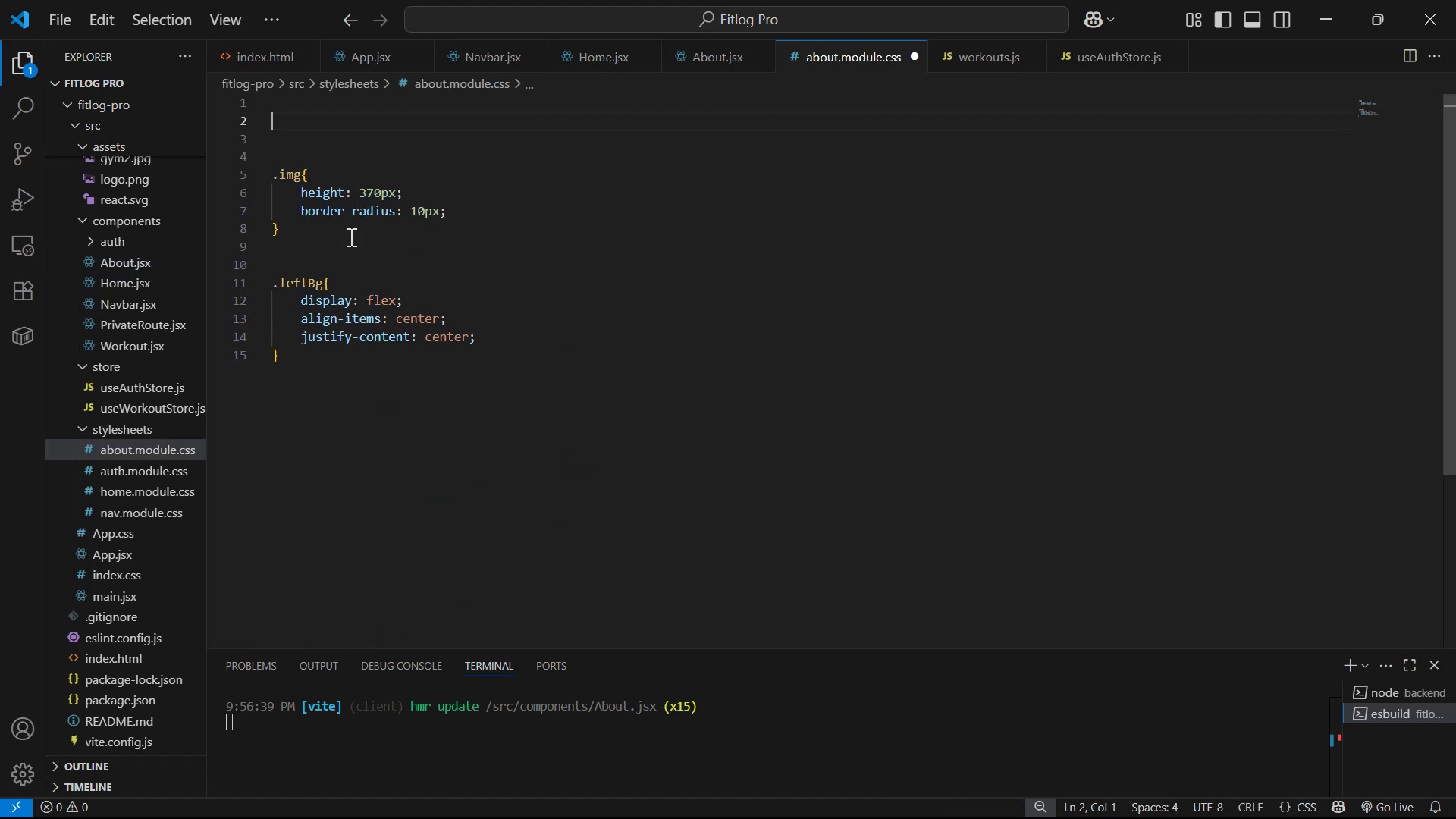 
key(Control+V)
 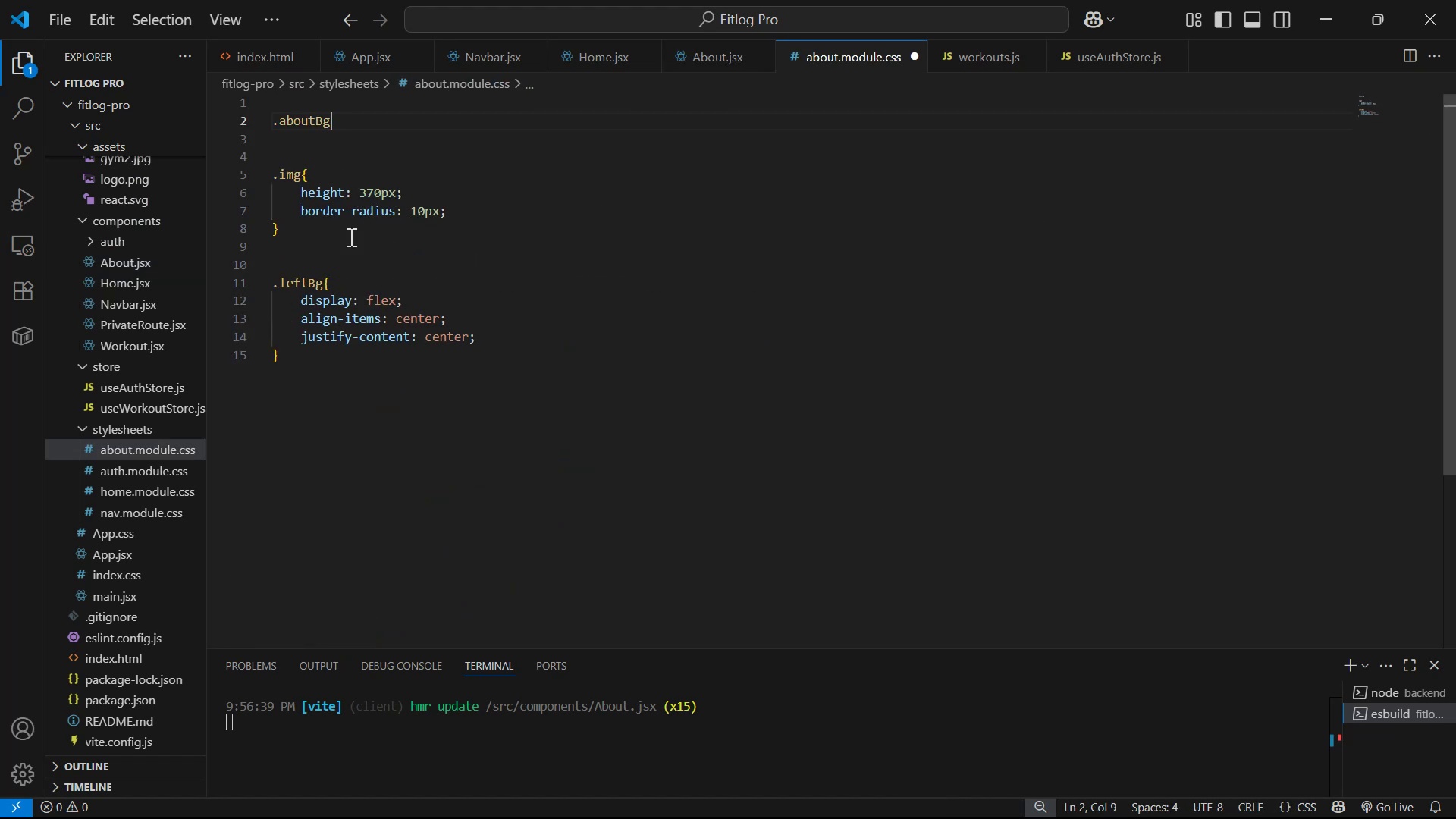 
key(Shift+BracketLeft)
 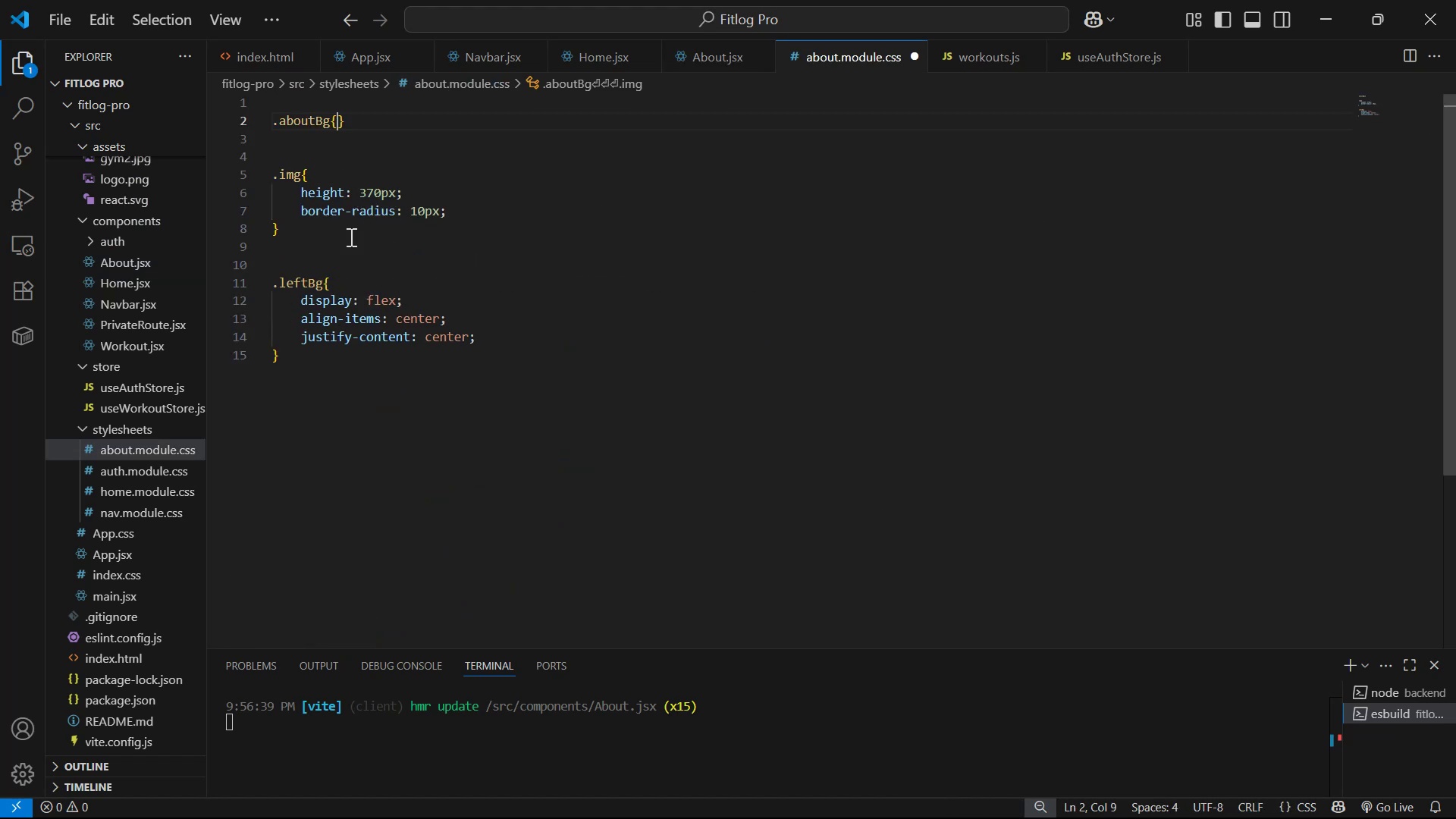 
key(Enter)
 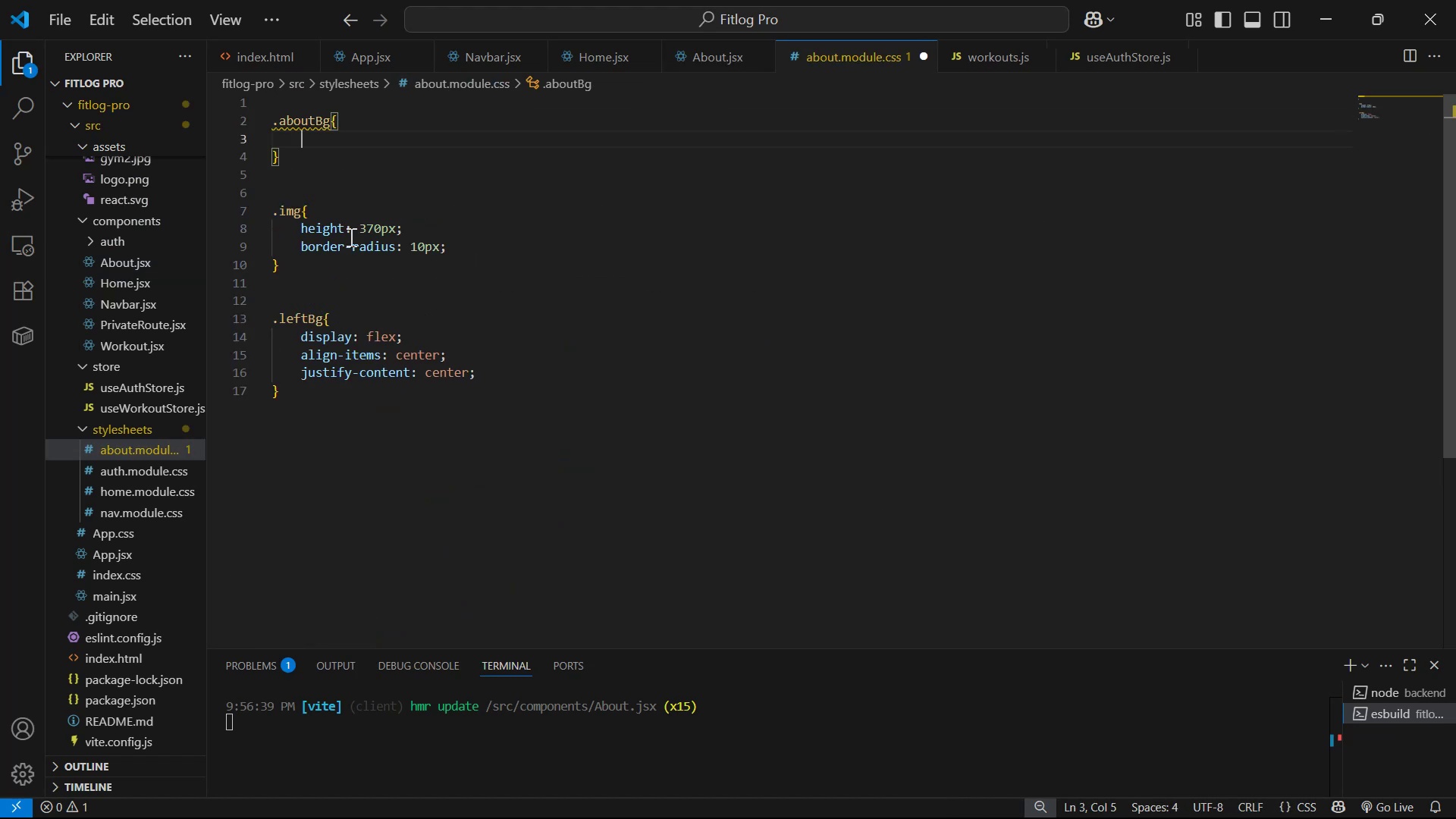 
type(pa)
 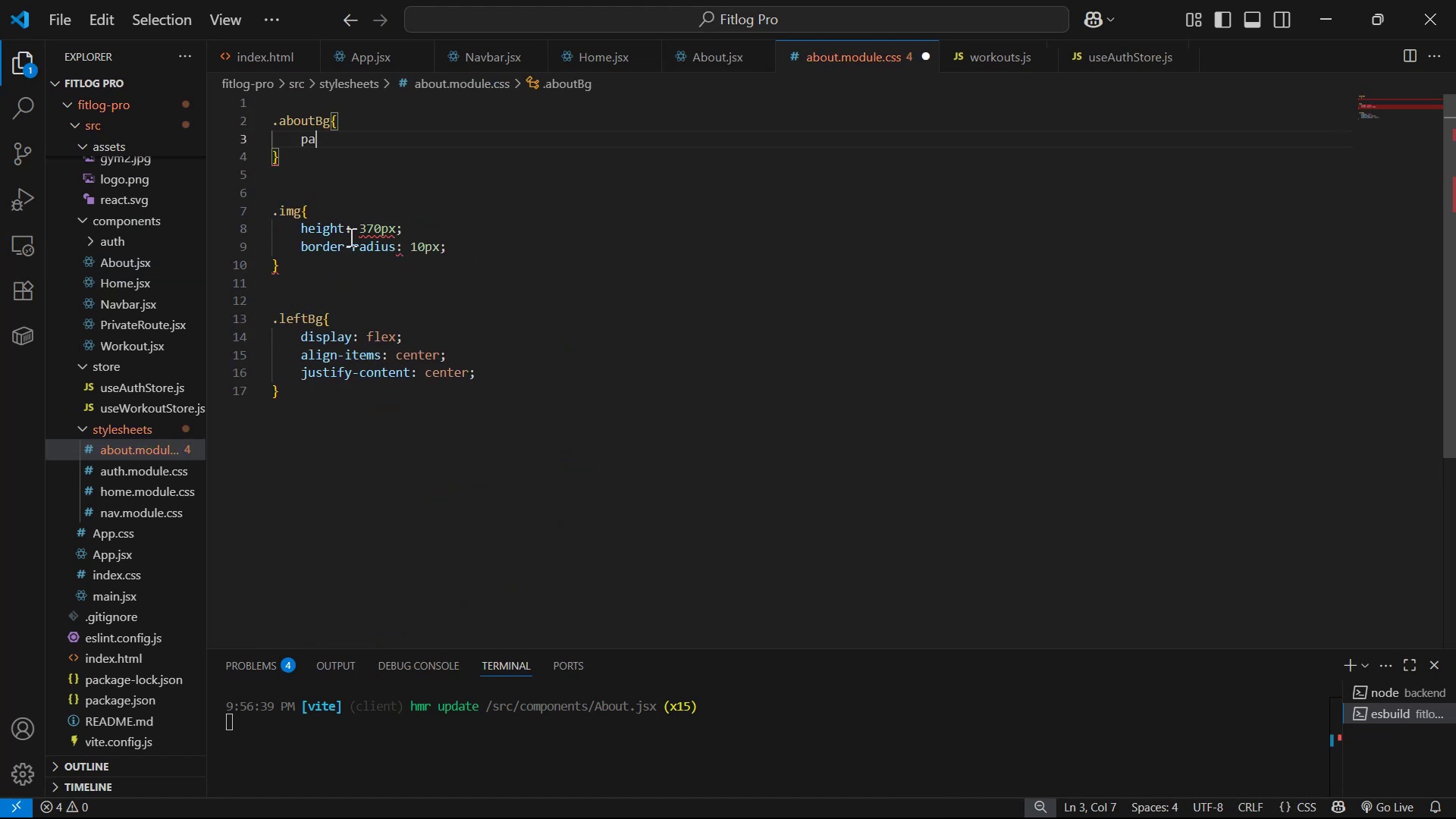 
key(ArrowDown)
 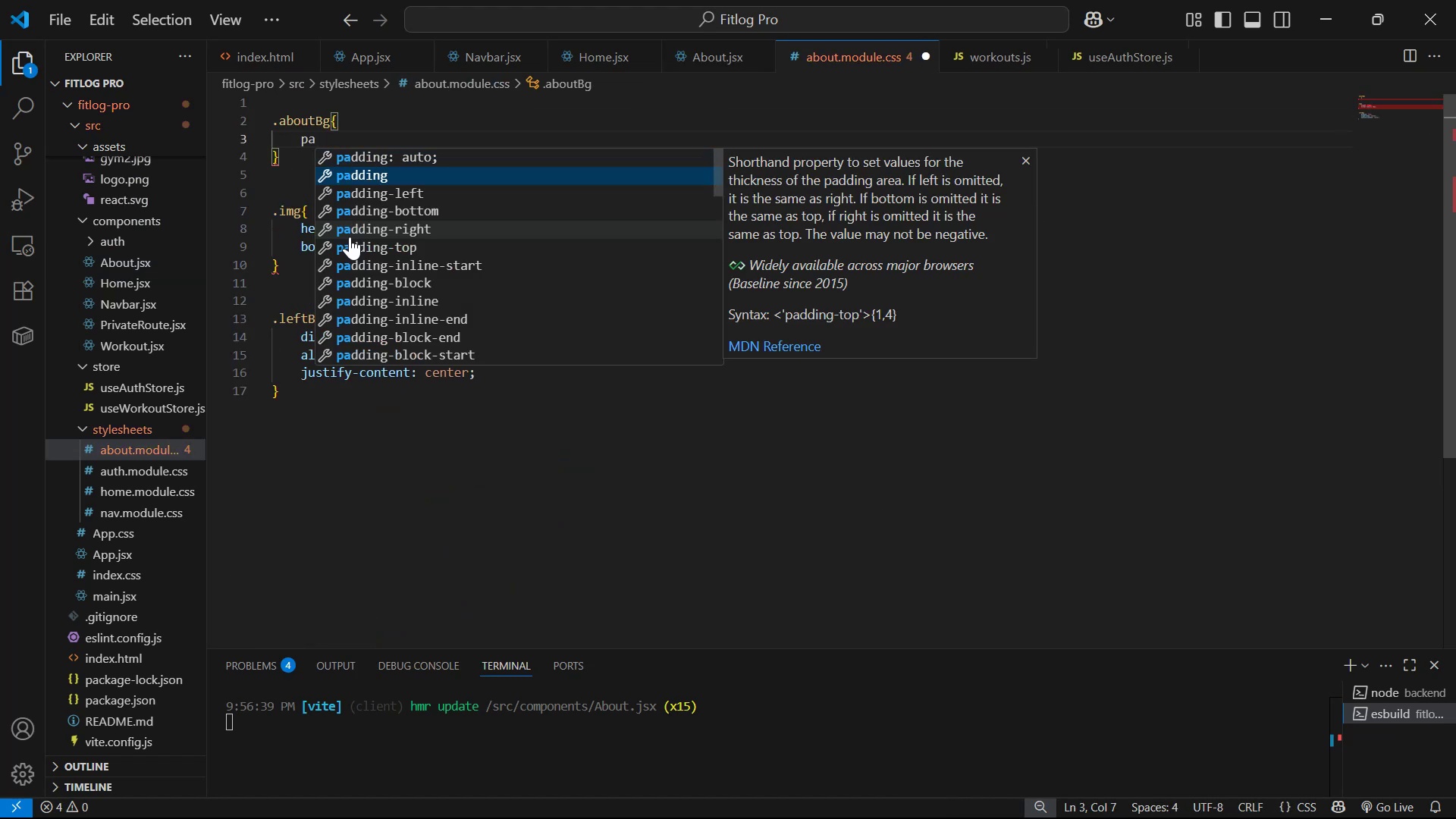 
key(Enter)
 